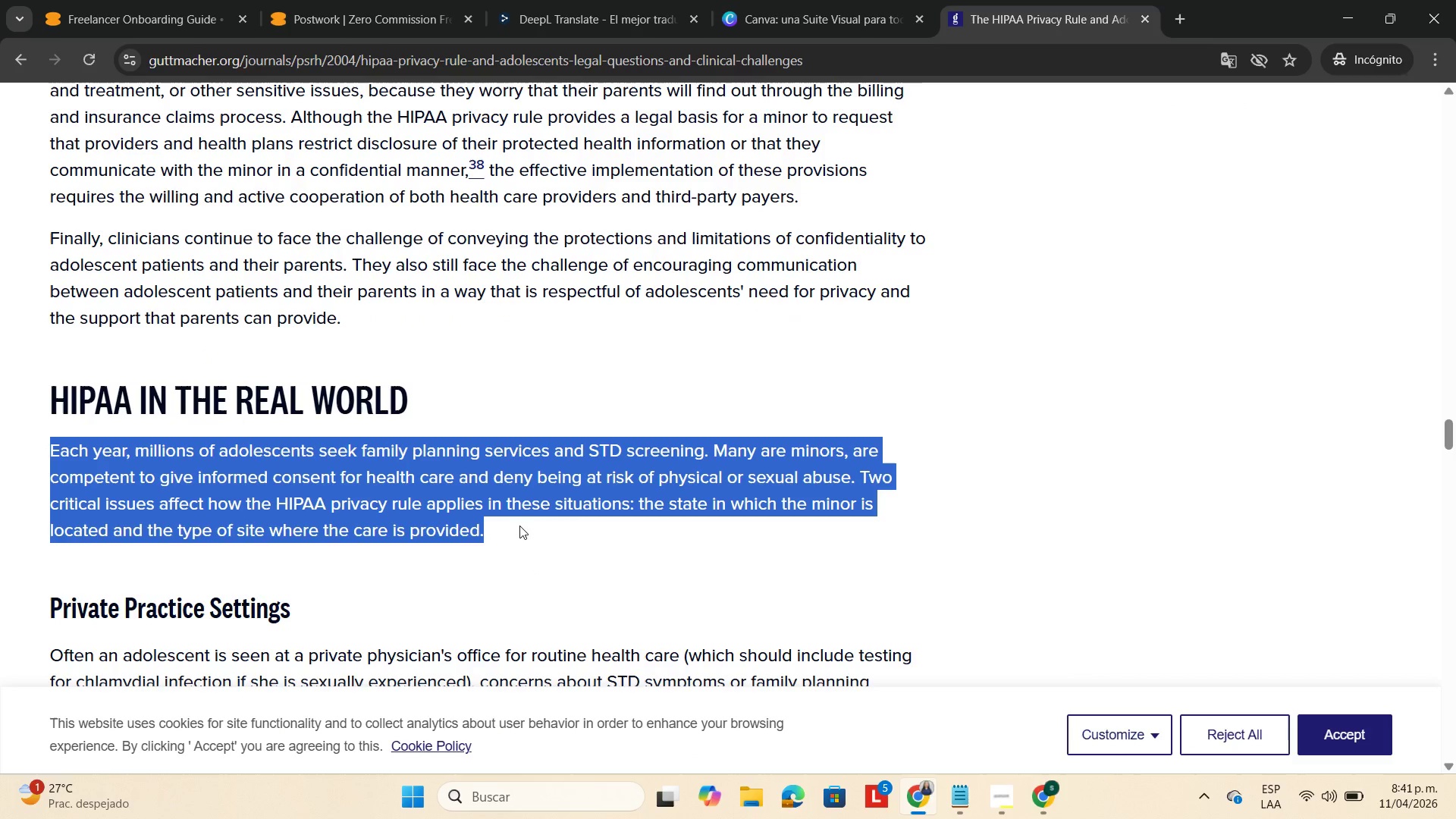 
key(Control+C)
 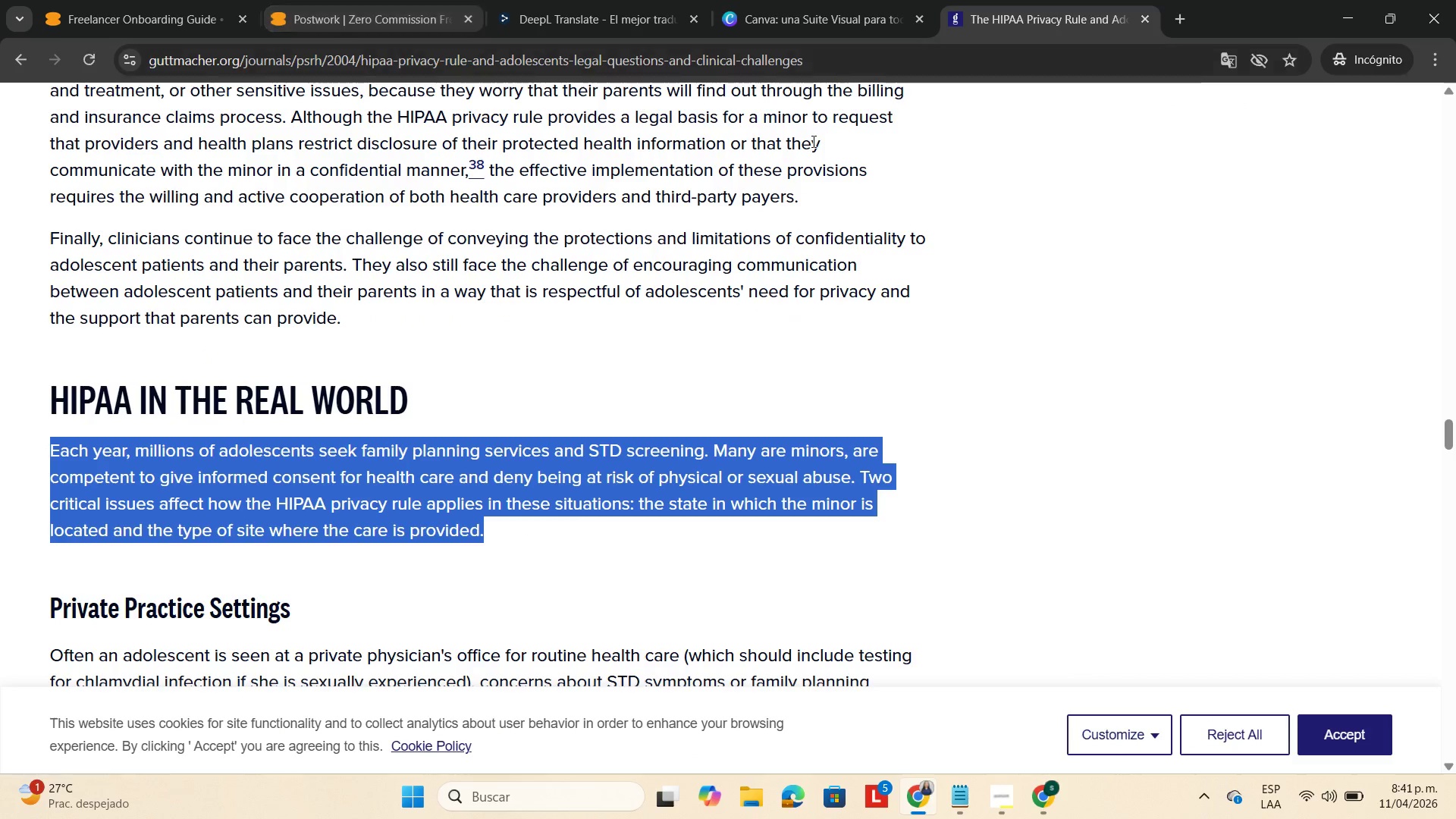 
mouse_move([946, 802])
 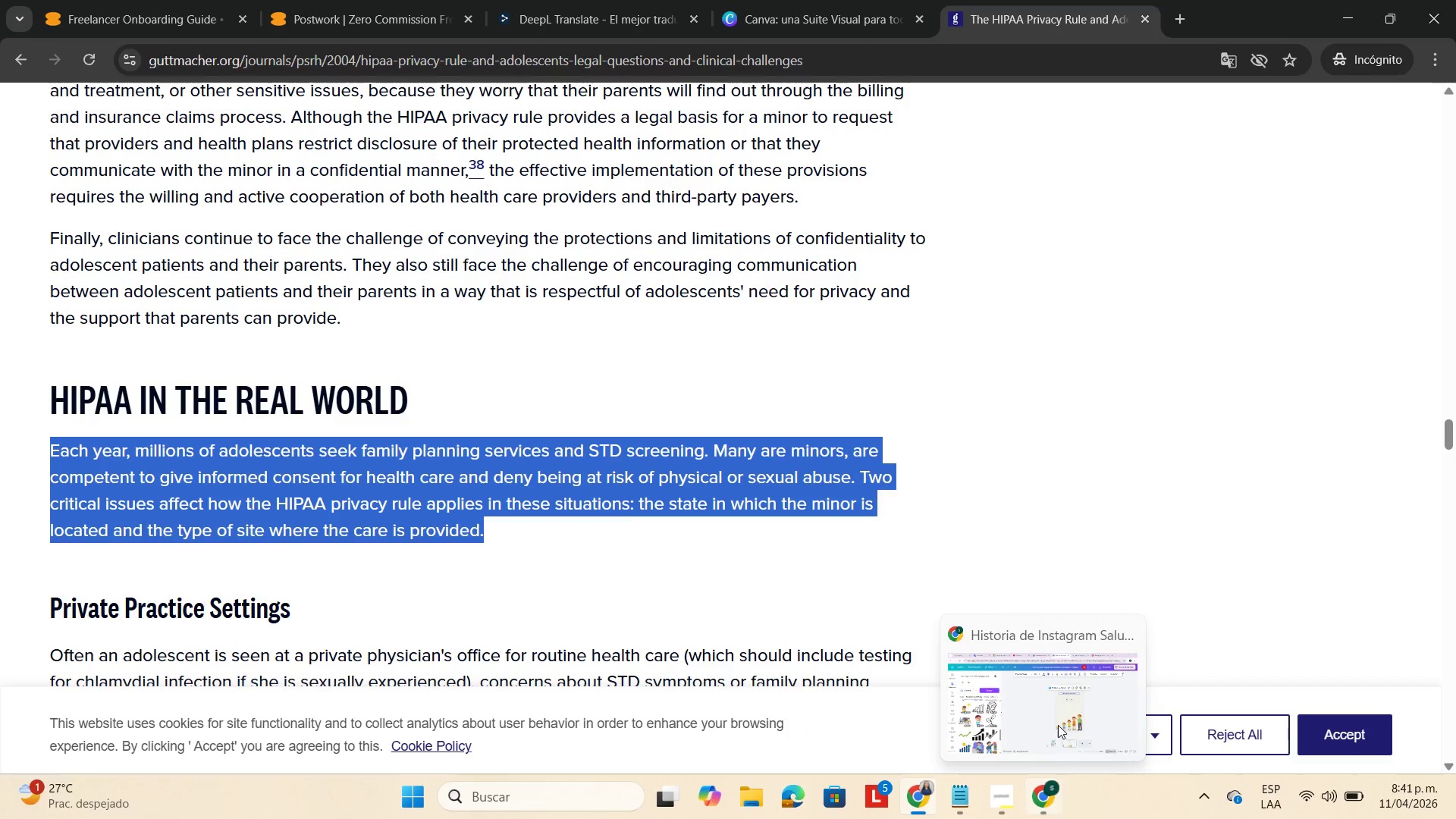 
left_click([1063, 695])
 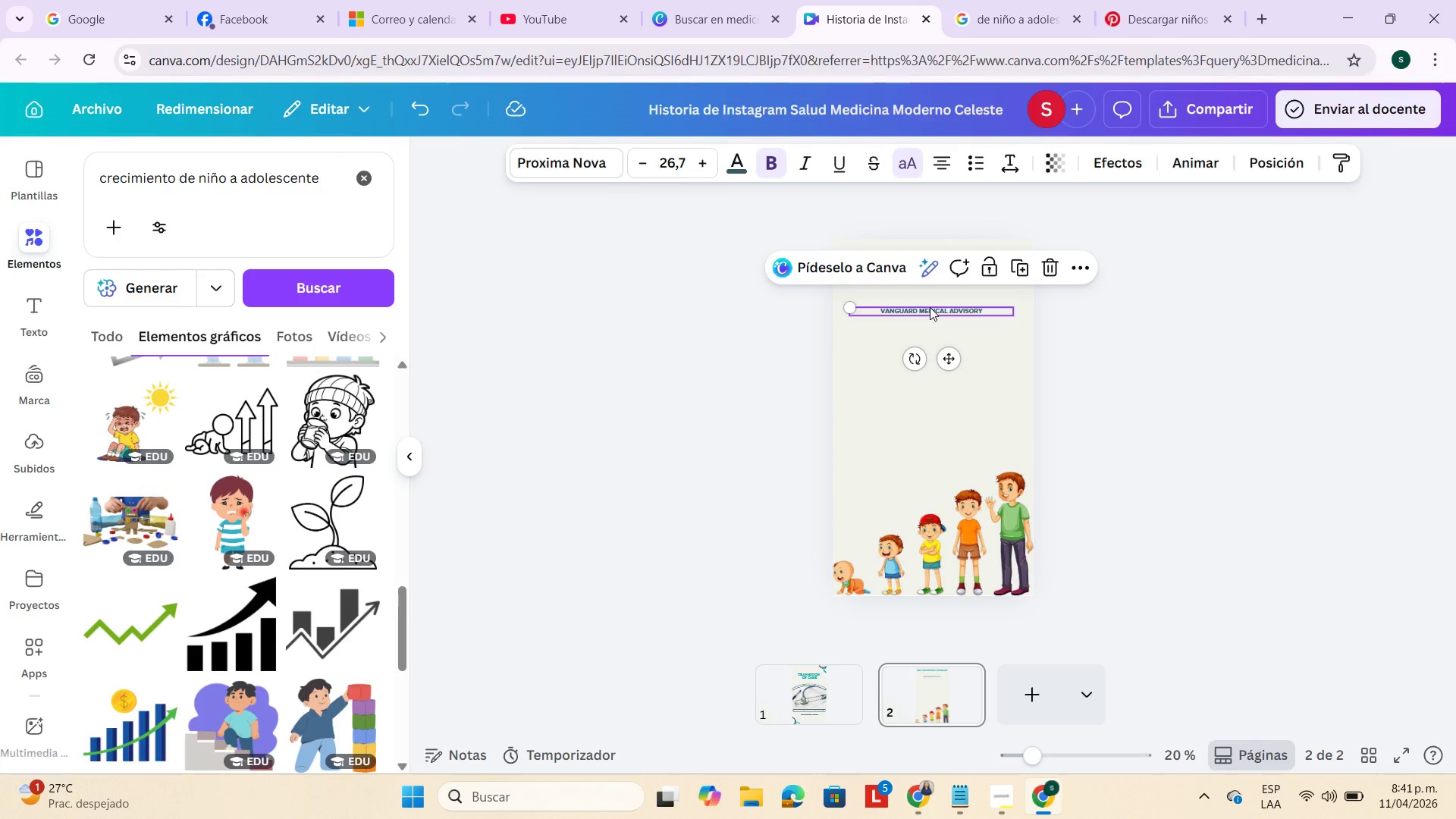 
double_click([930, 308])
 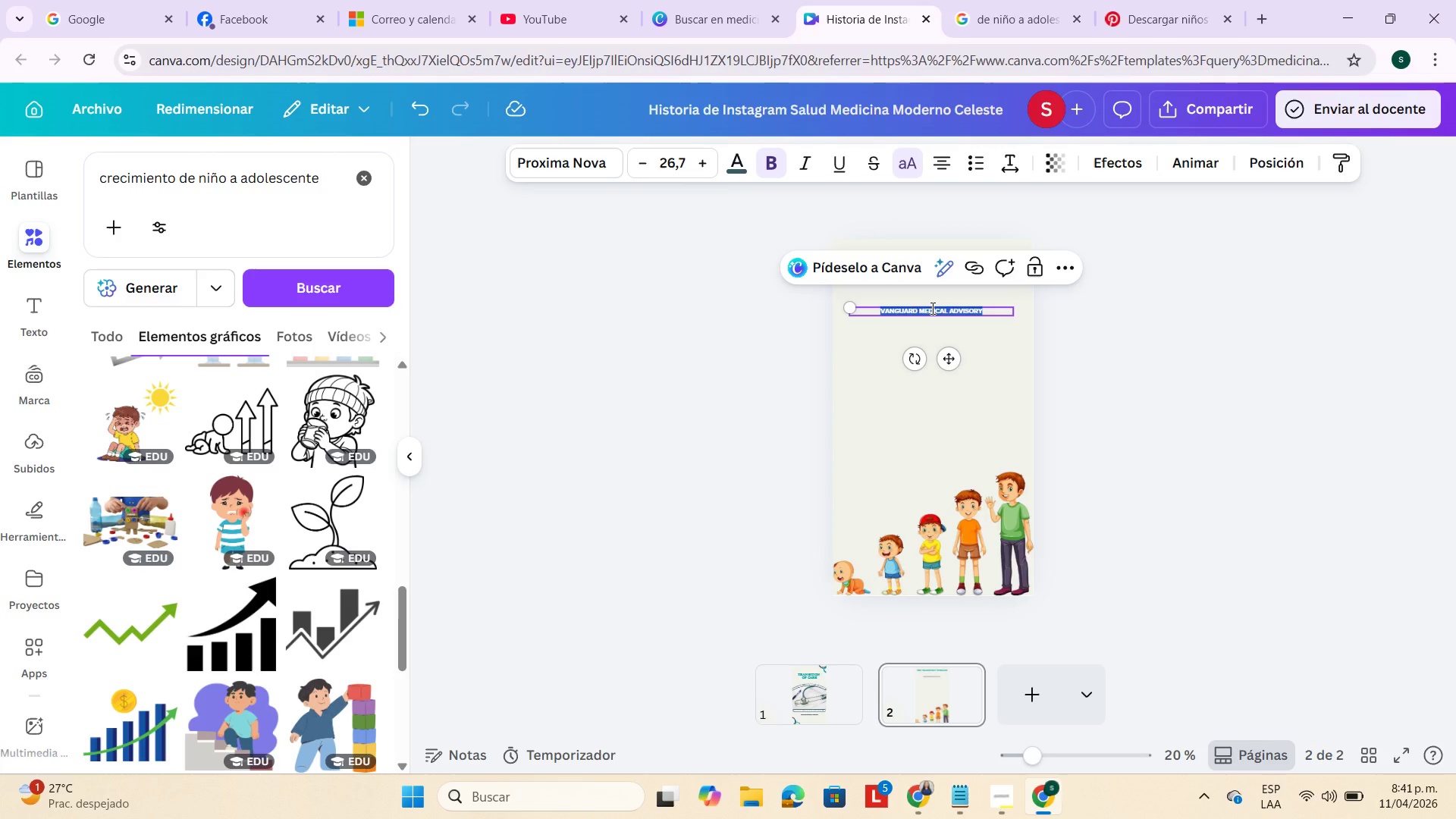 
key(Backspace)
 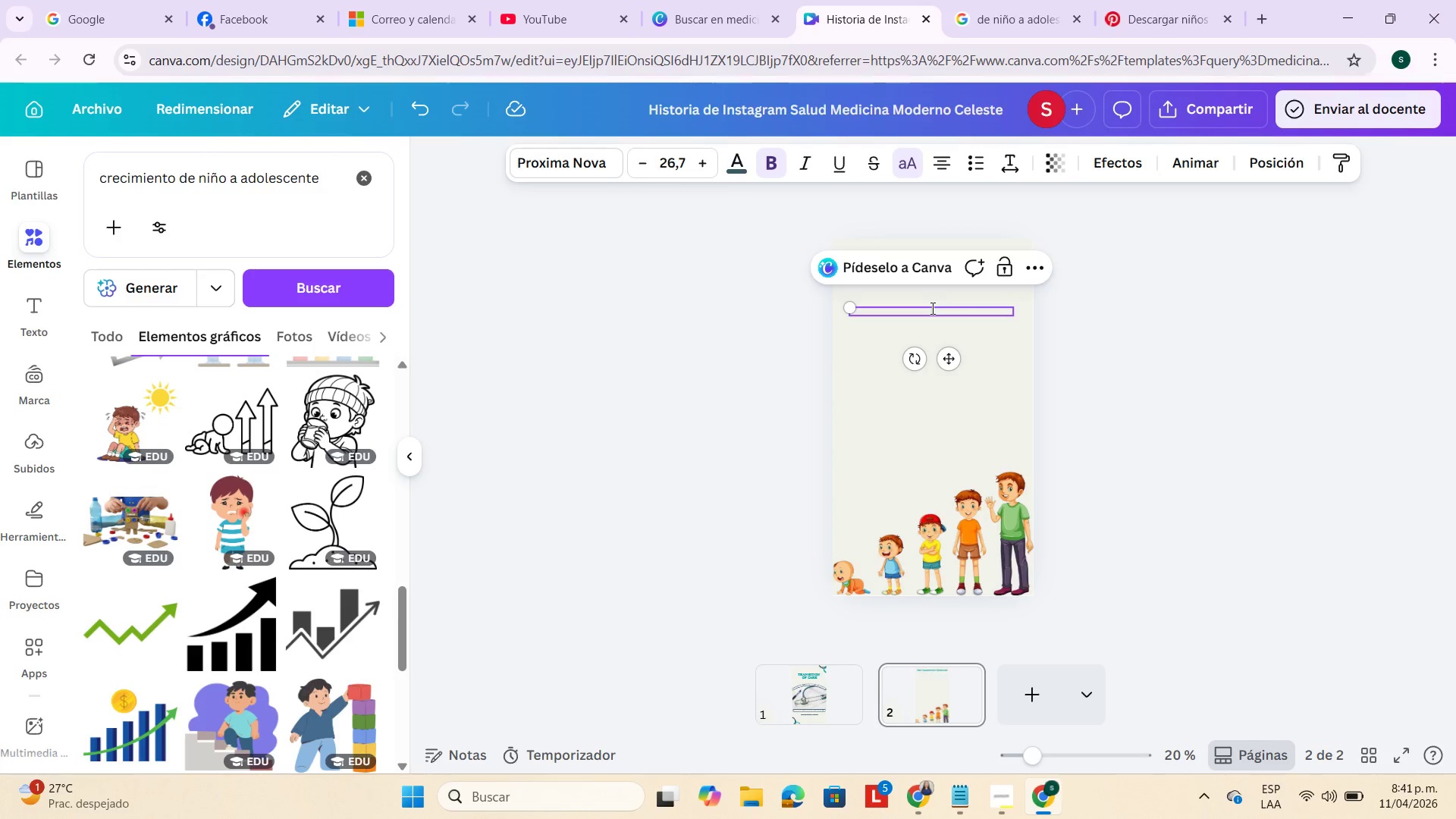 
key(Control+V)
 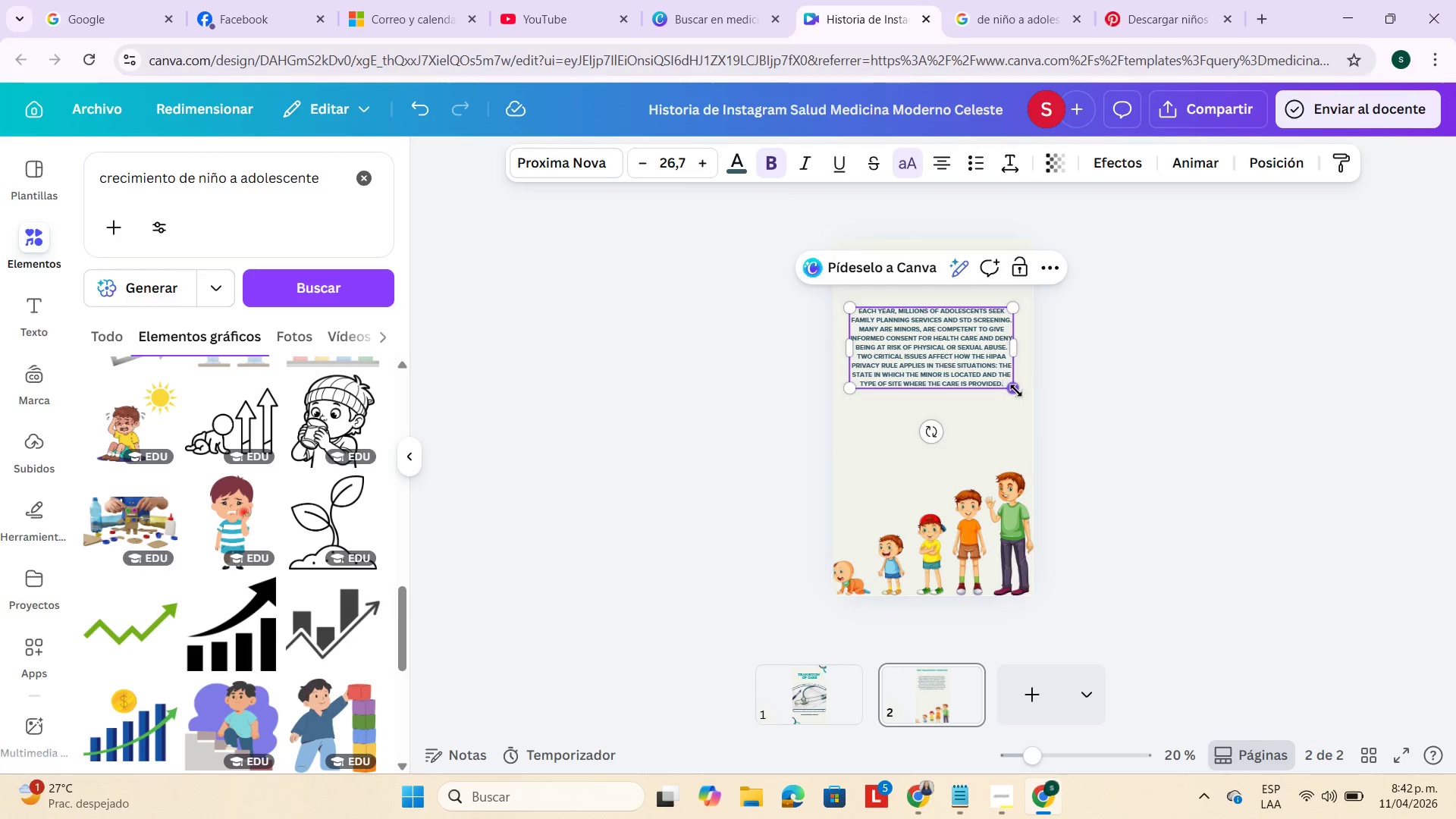 
left_click_drag(start_coordinate=[1016, 391], to_coordinate=[1024, 403])
 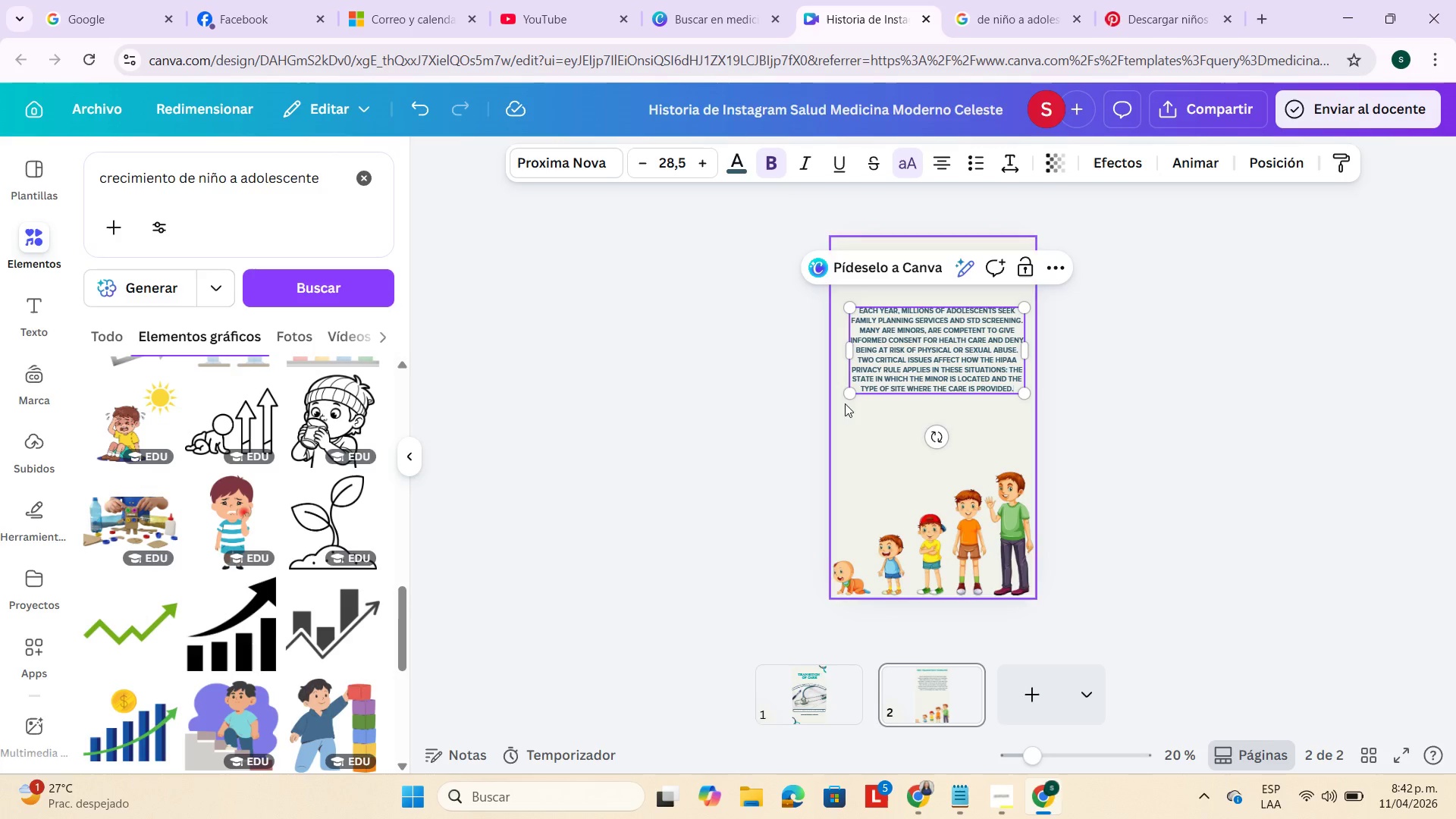 
left_click_drag(start_coordinate=[847, 394], to_coordinate=[839, 405])
 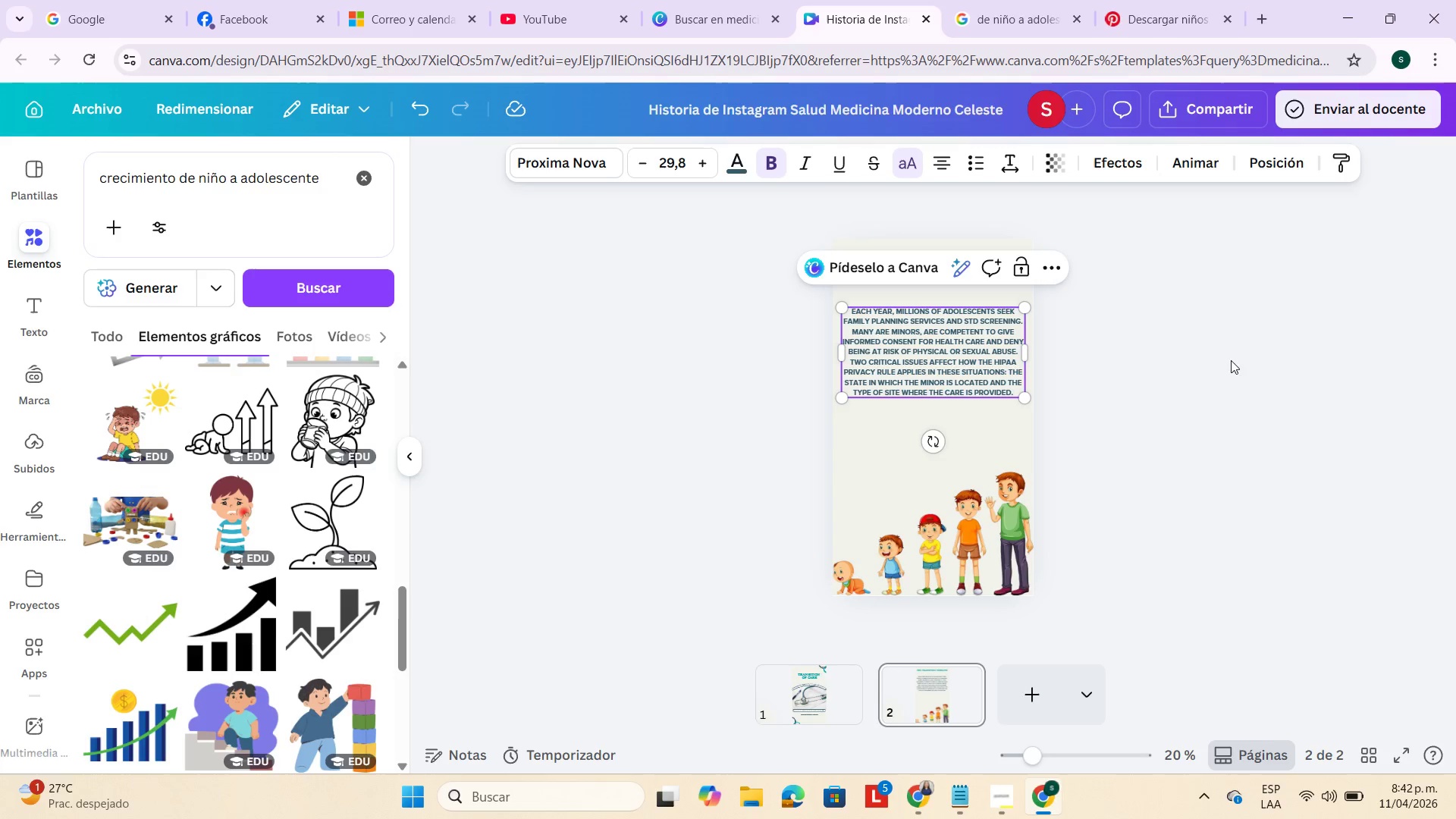 
left_click([1235, 360])
 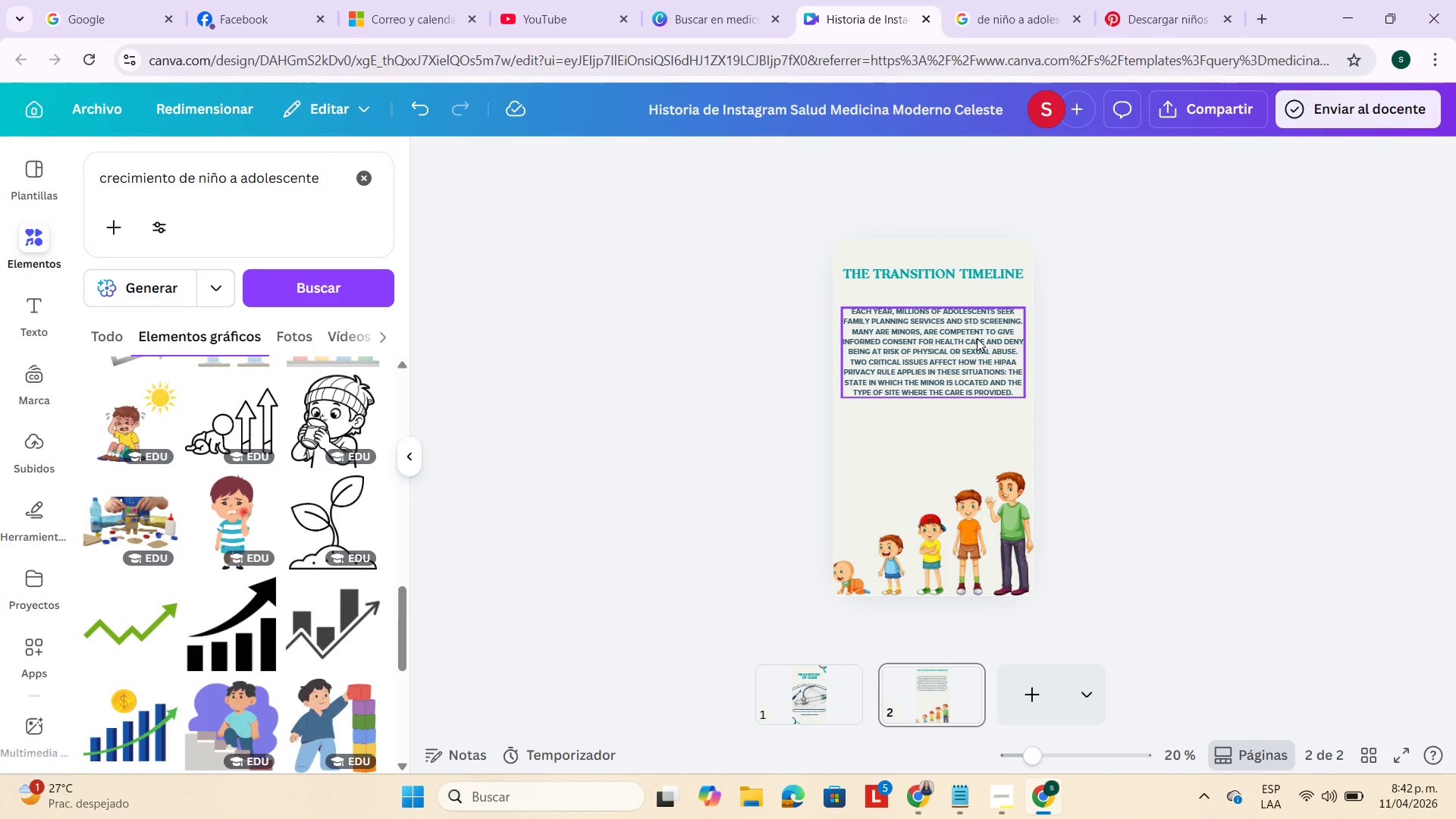 
left_click_drag(start_coordinate=[951, 347], to_coordinate=[950, 337])
 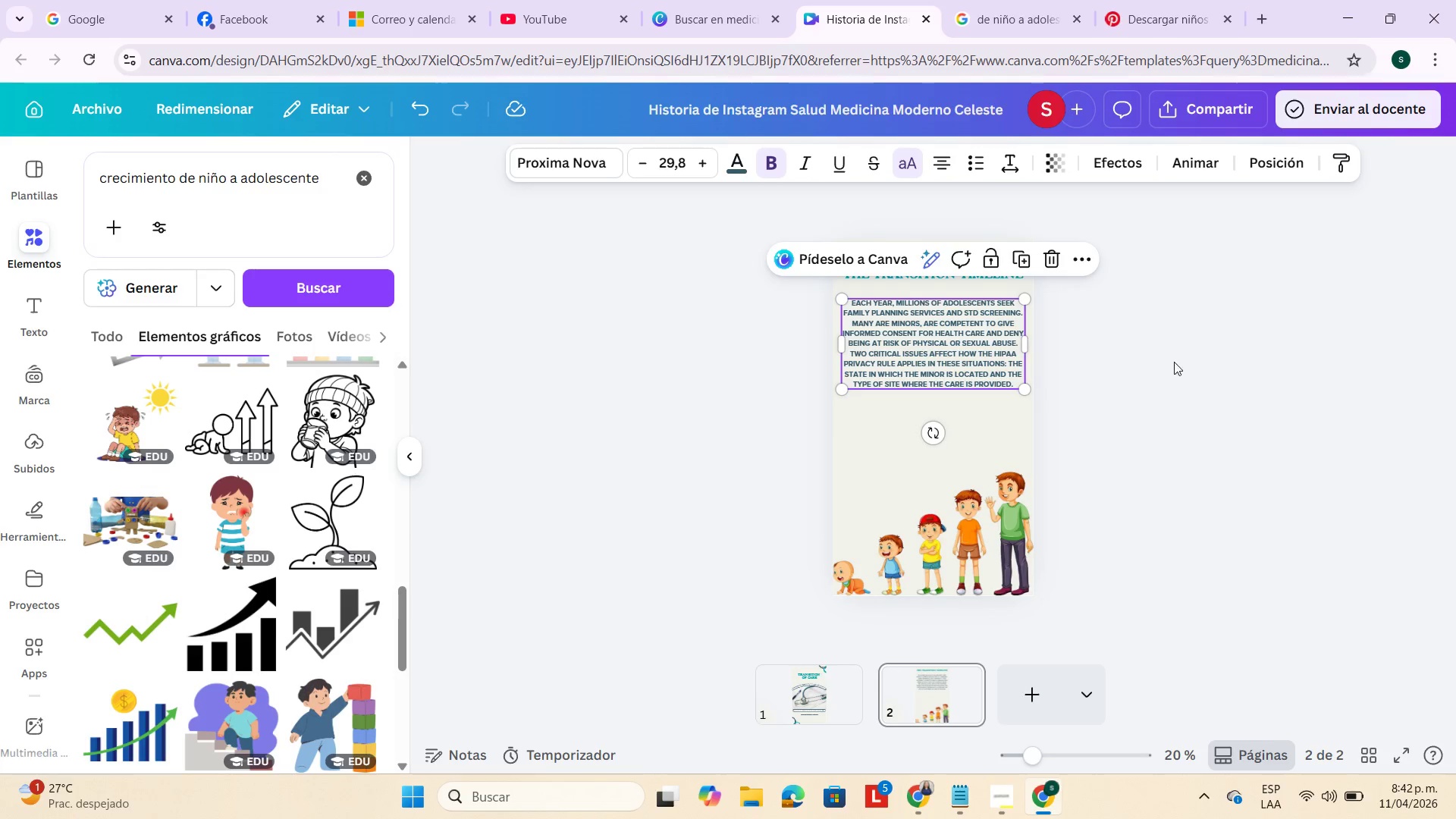 
left_click([1179, 360])
 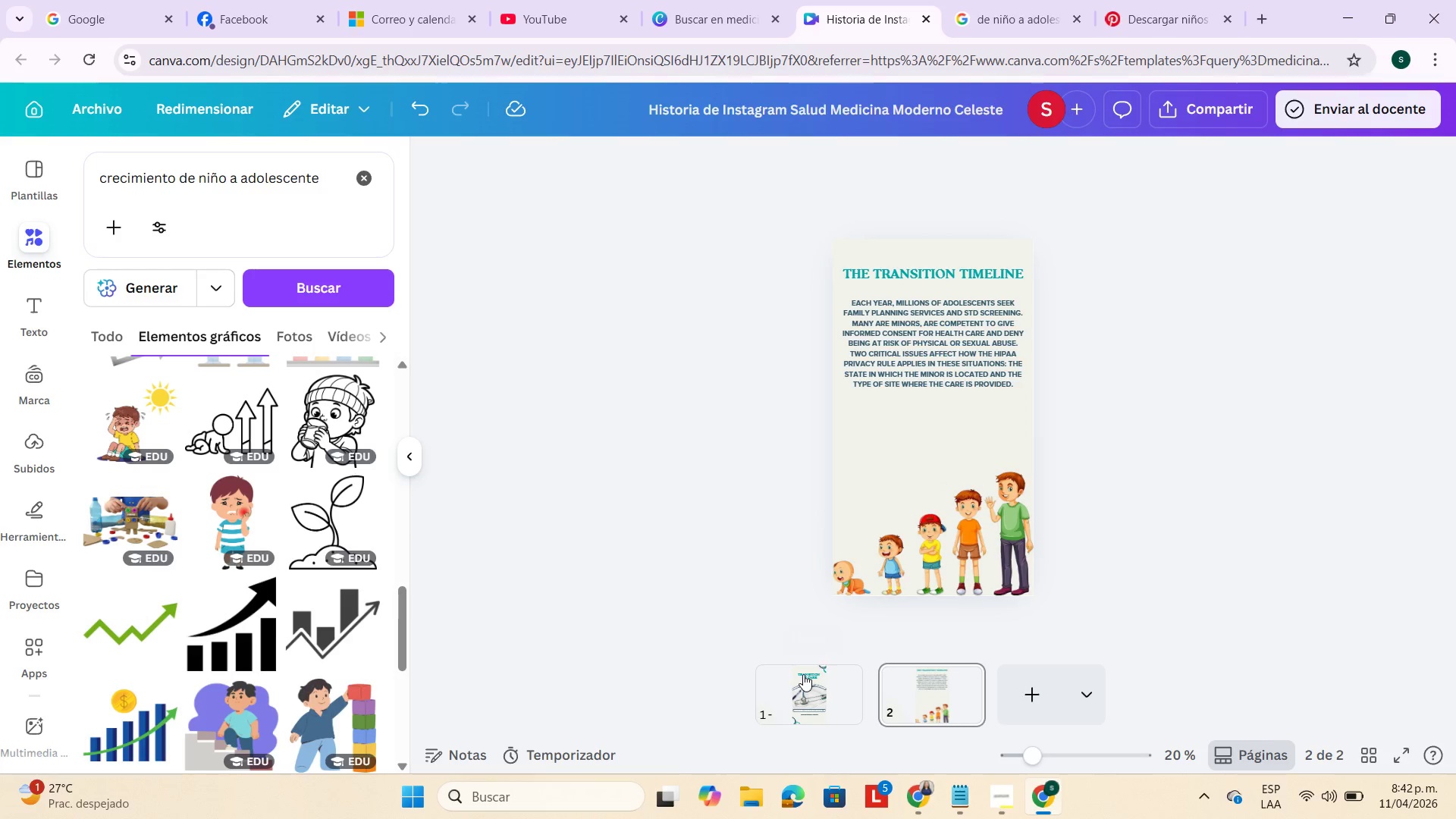 
left_click([939, 511])
 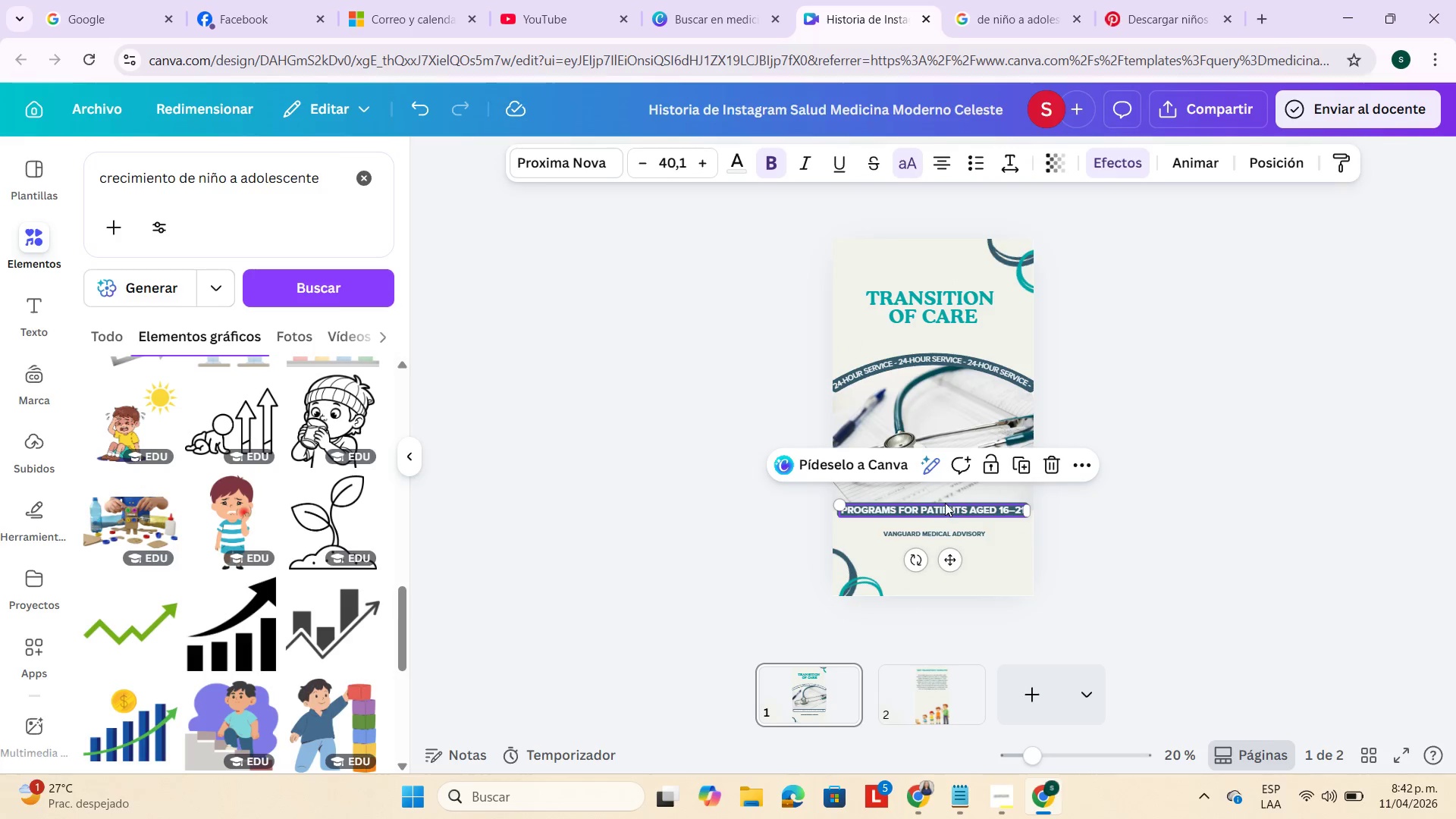 
key(Control+C)
 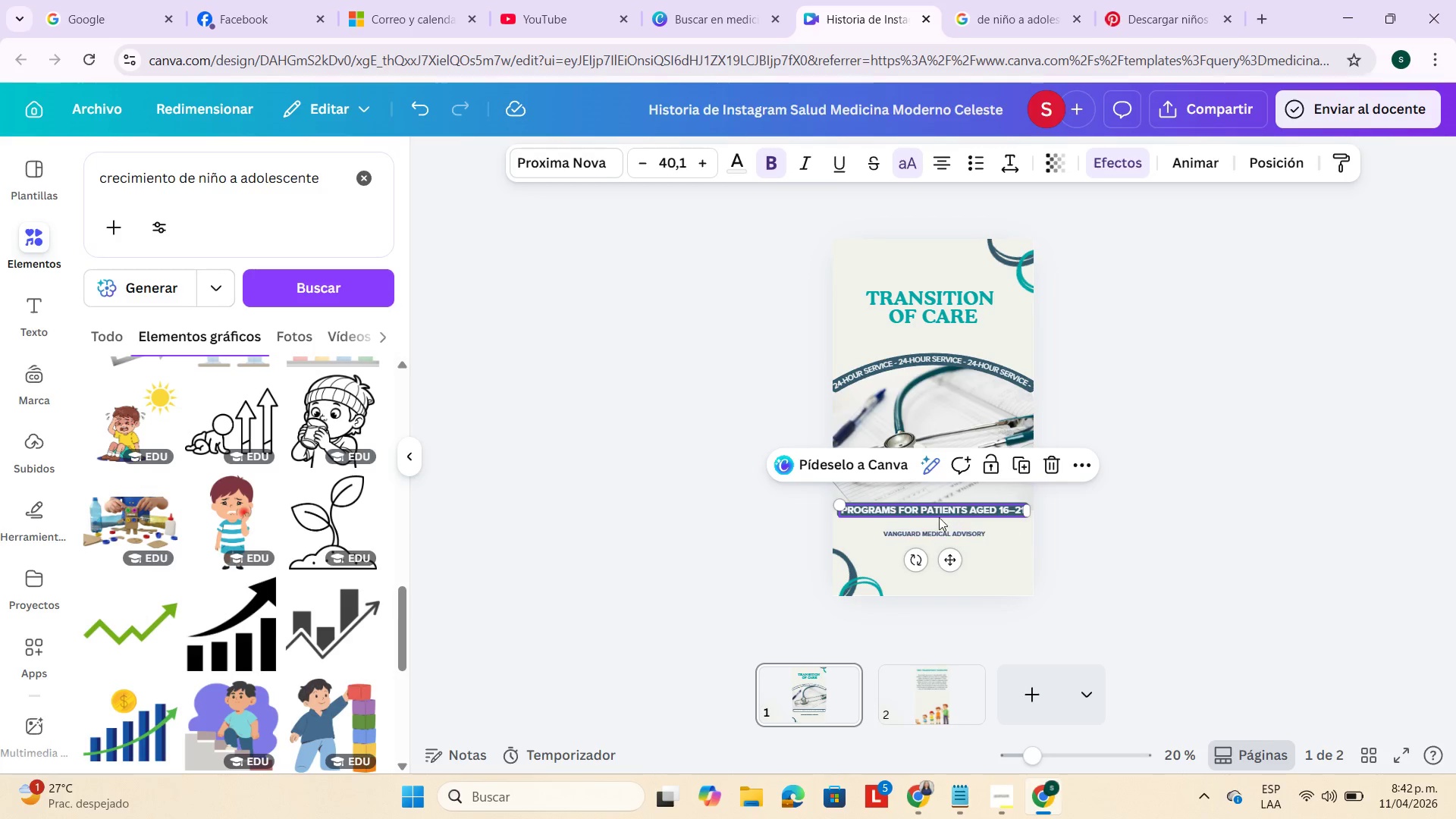 
left_click([921, 665])
 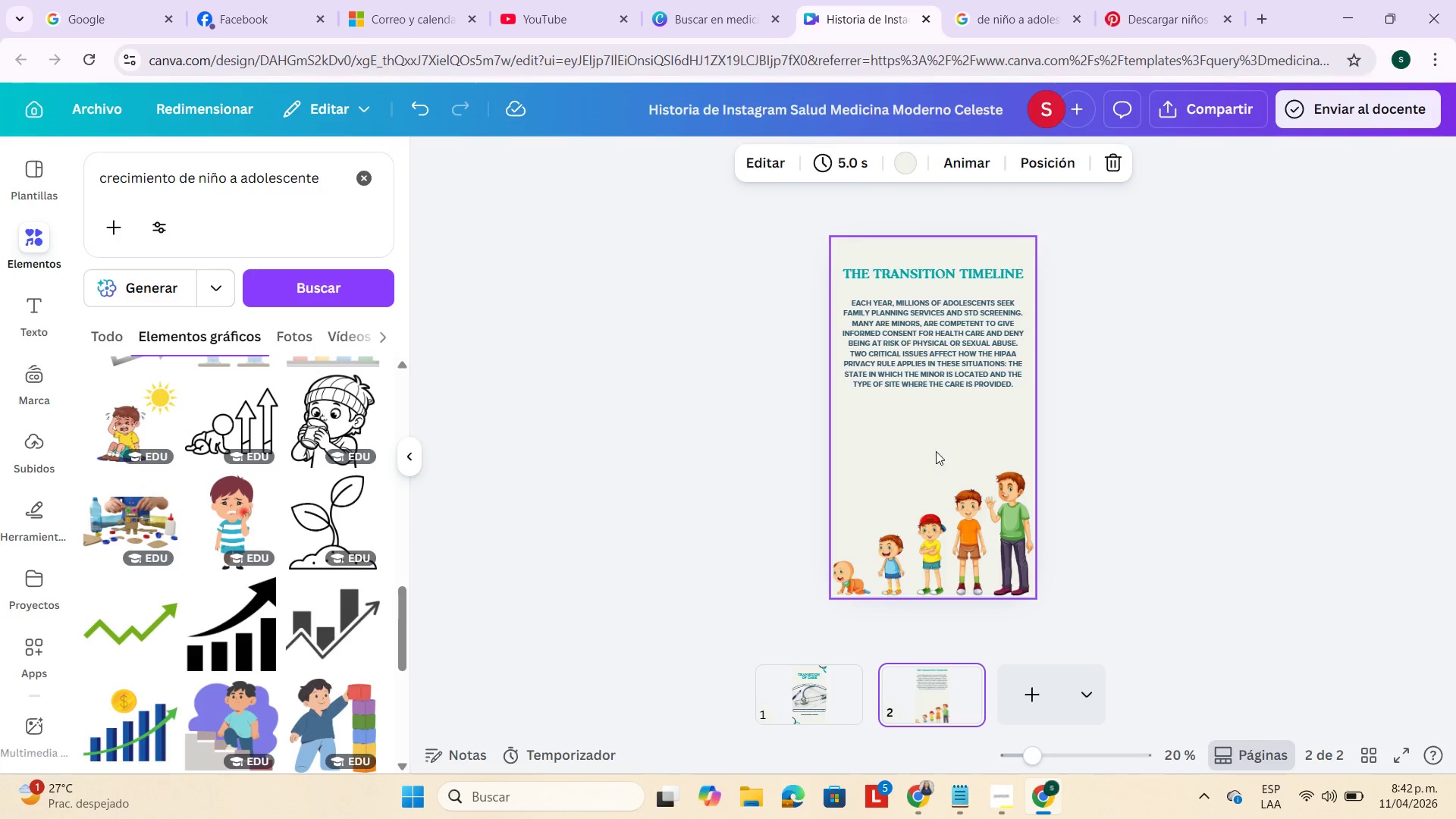 
left_click([934, 435])
 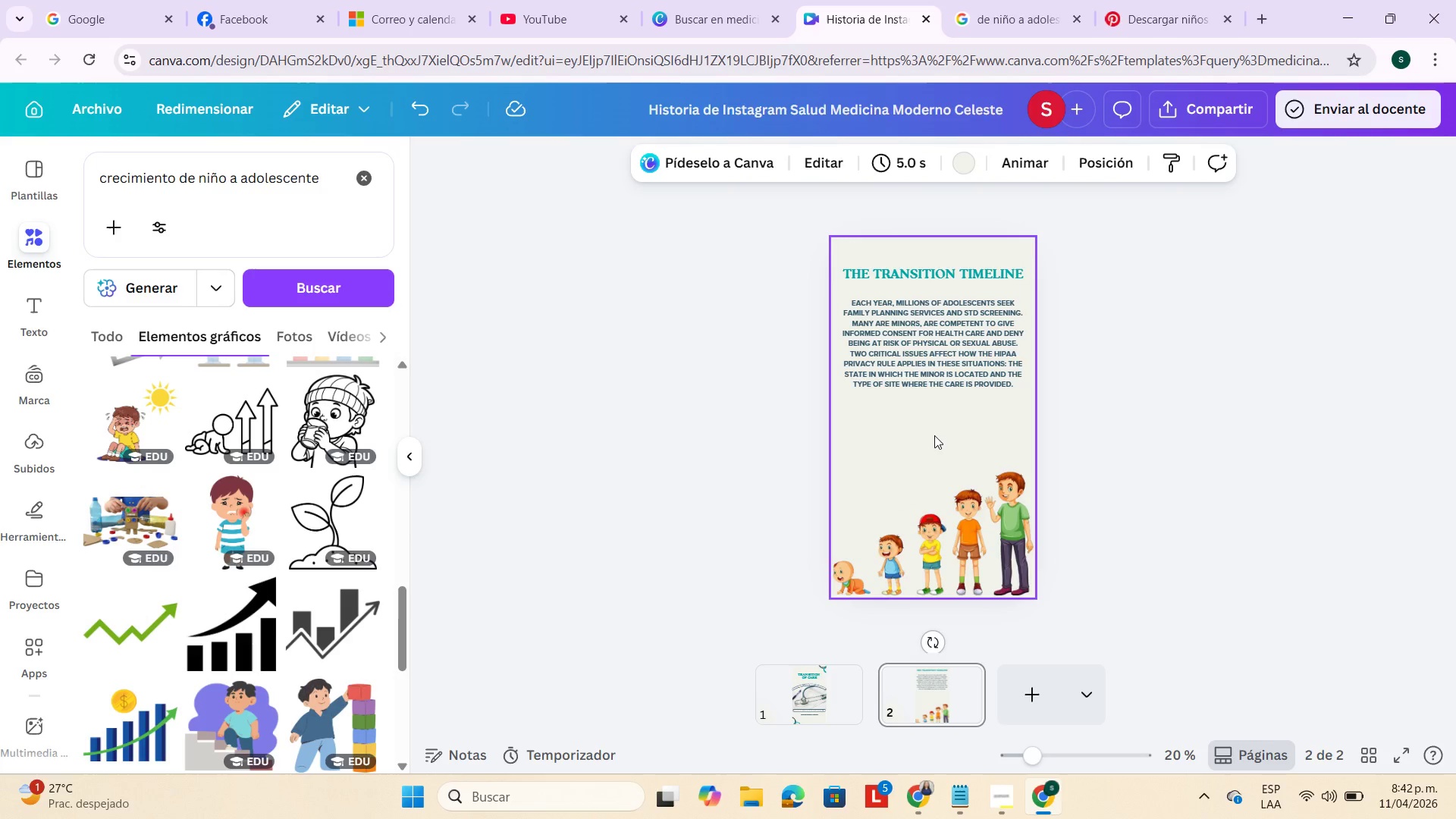 
key(Control+V)
 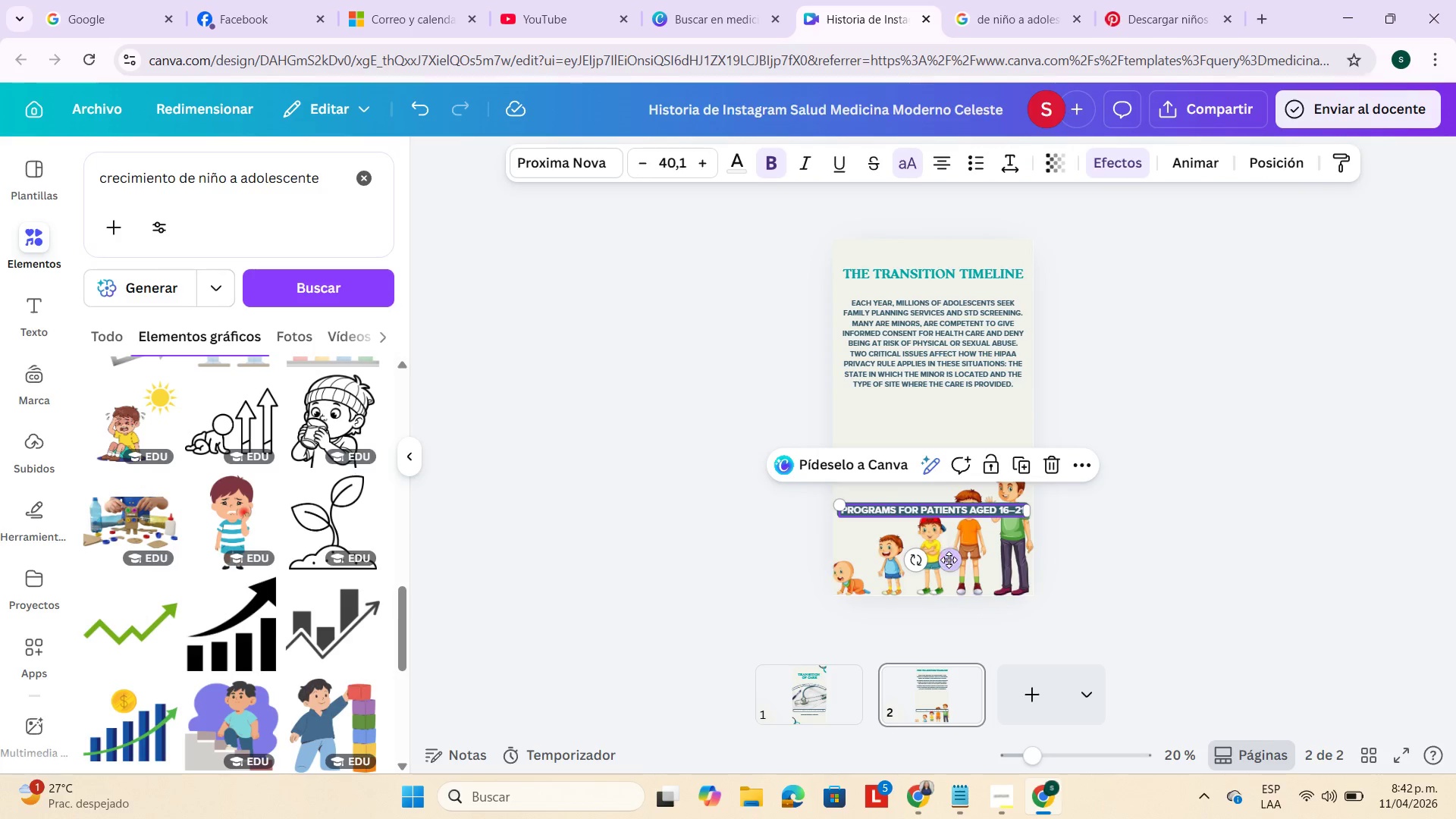 
left_click_drag(start_coordinate=[949, 560], to_coordinate=[947, 454])
 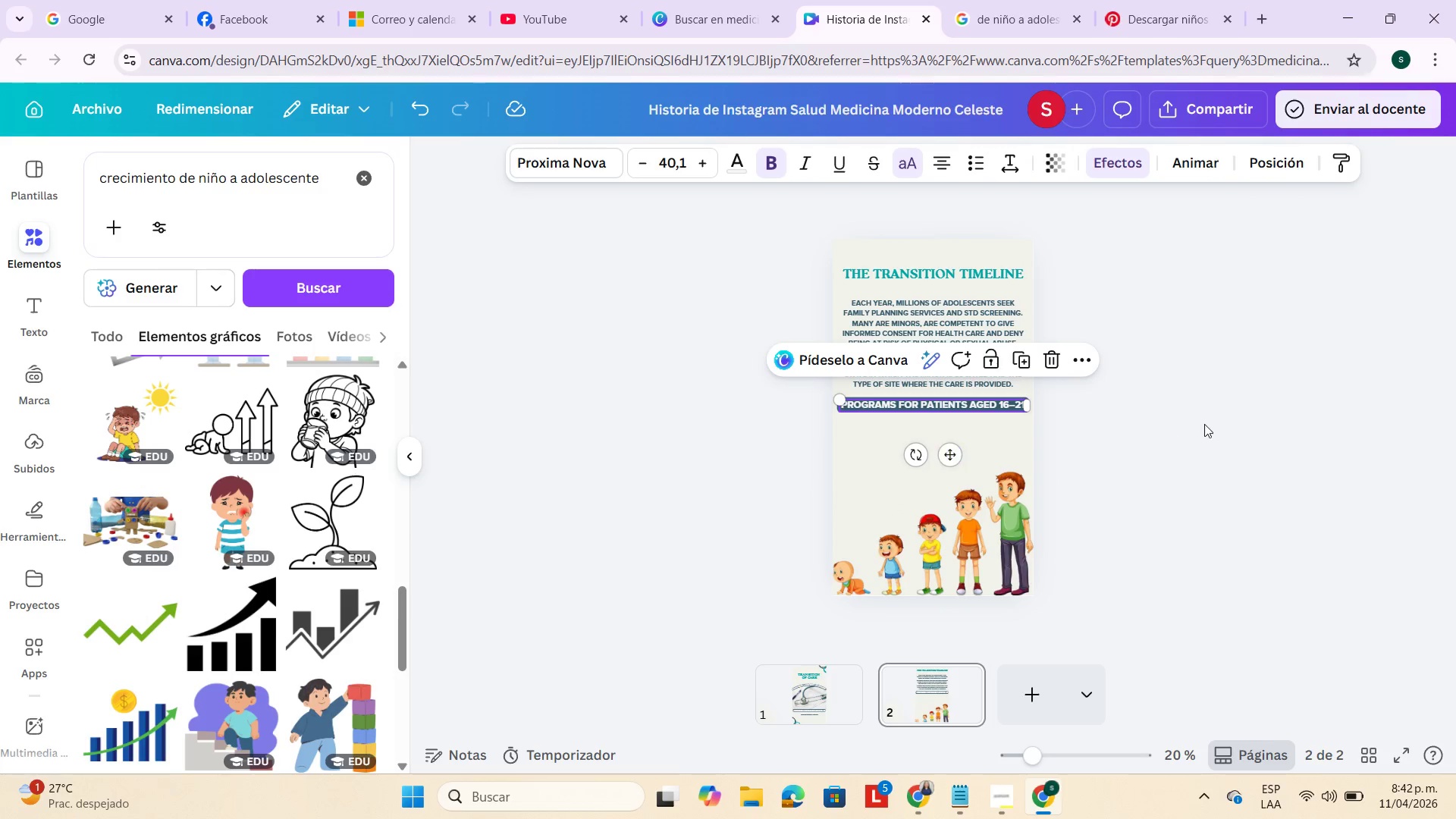 
left_click([1204, 424])
 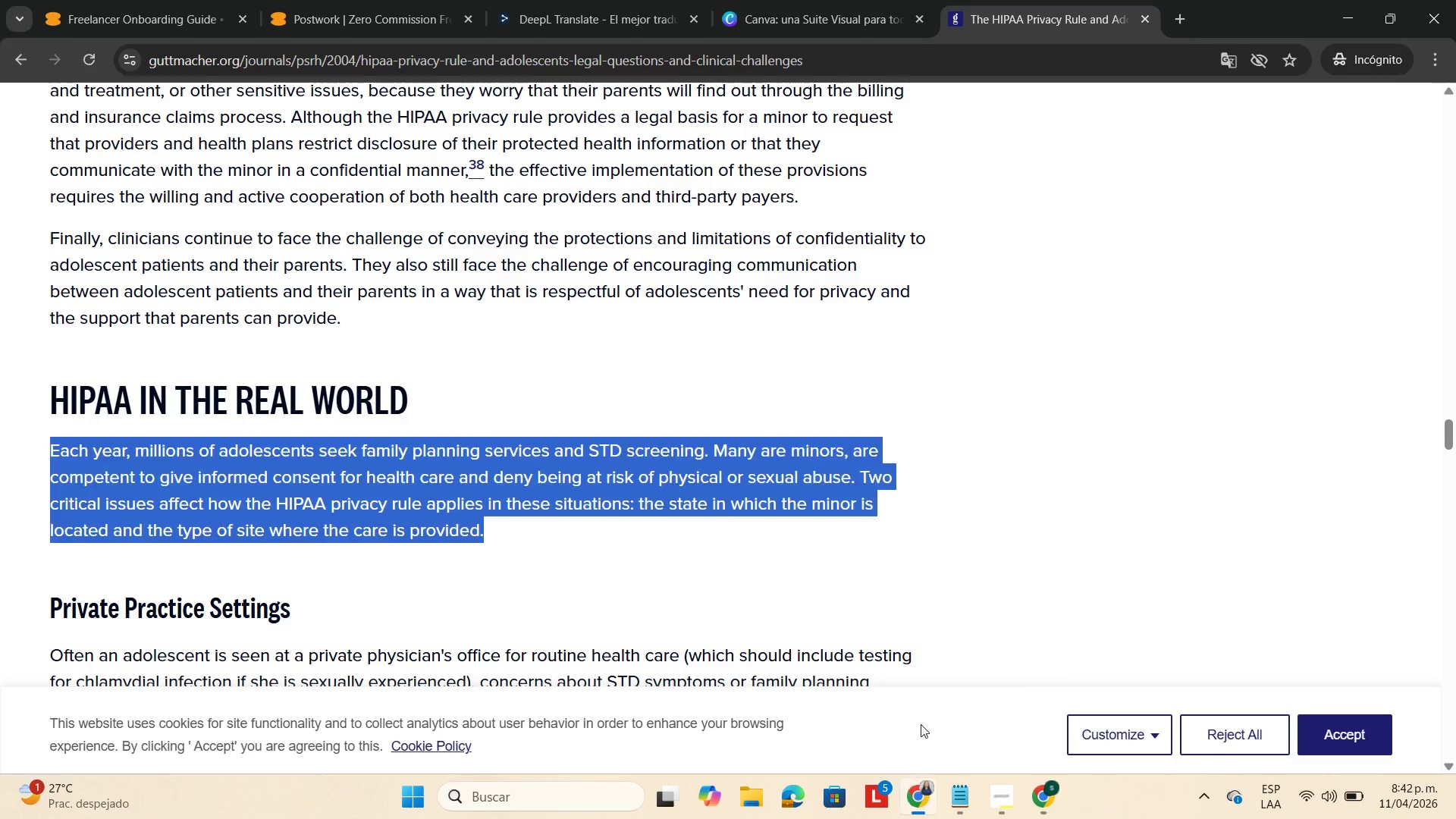 
wait(9.27)
 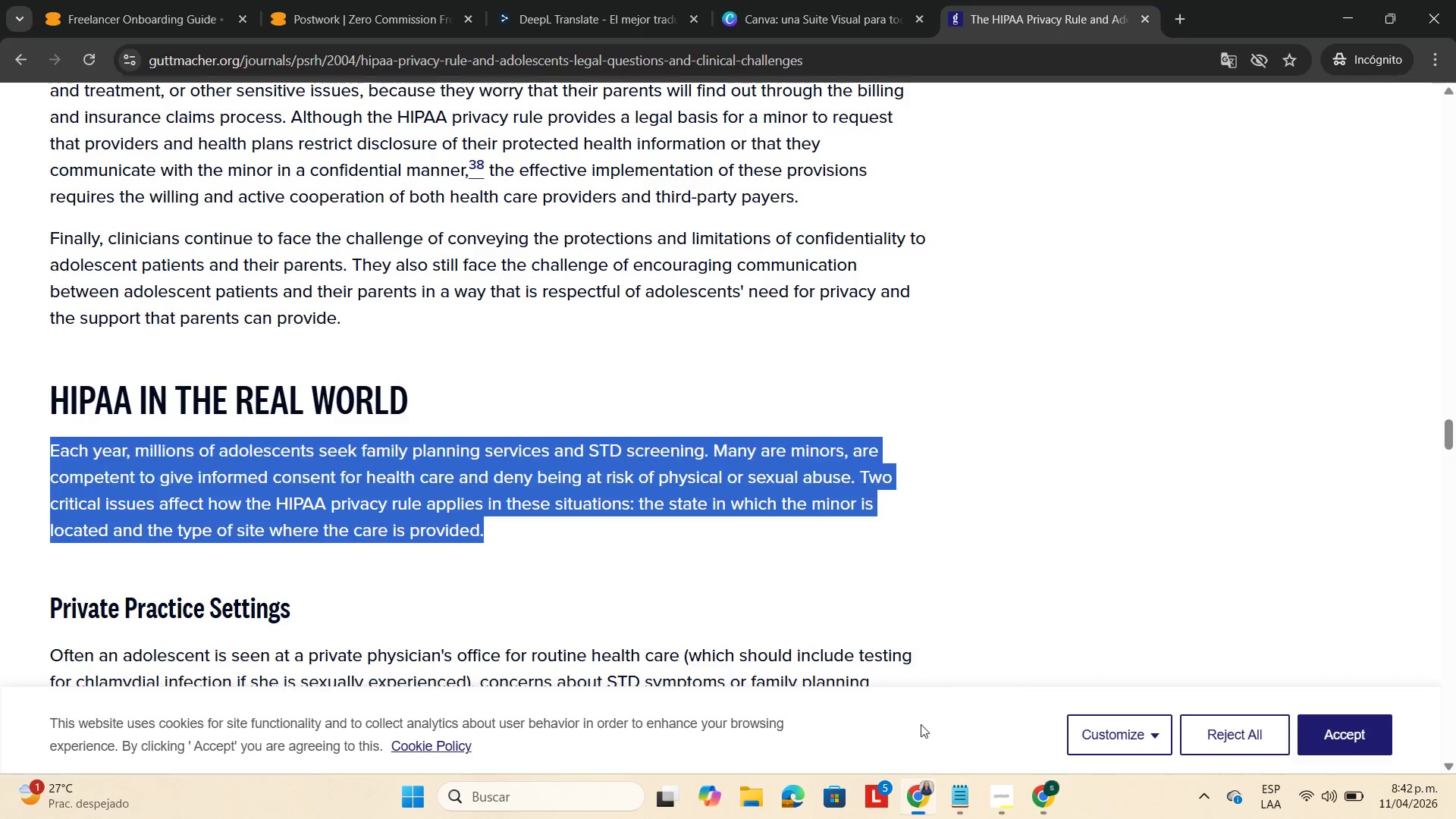 
scroll: coordinate [533, 378], scroll_direction: down, amount: 8.0
 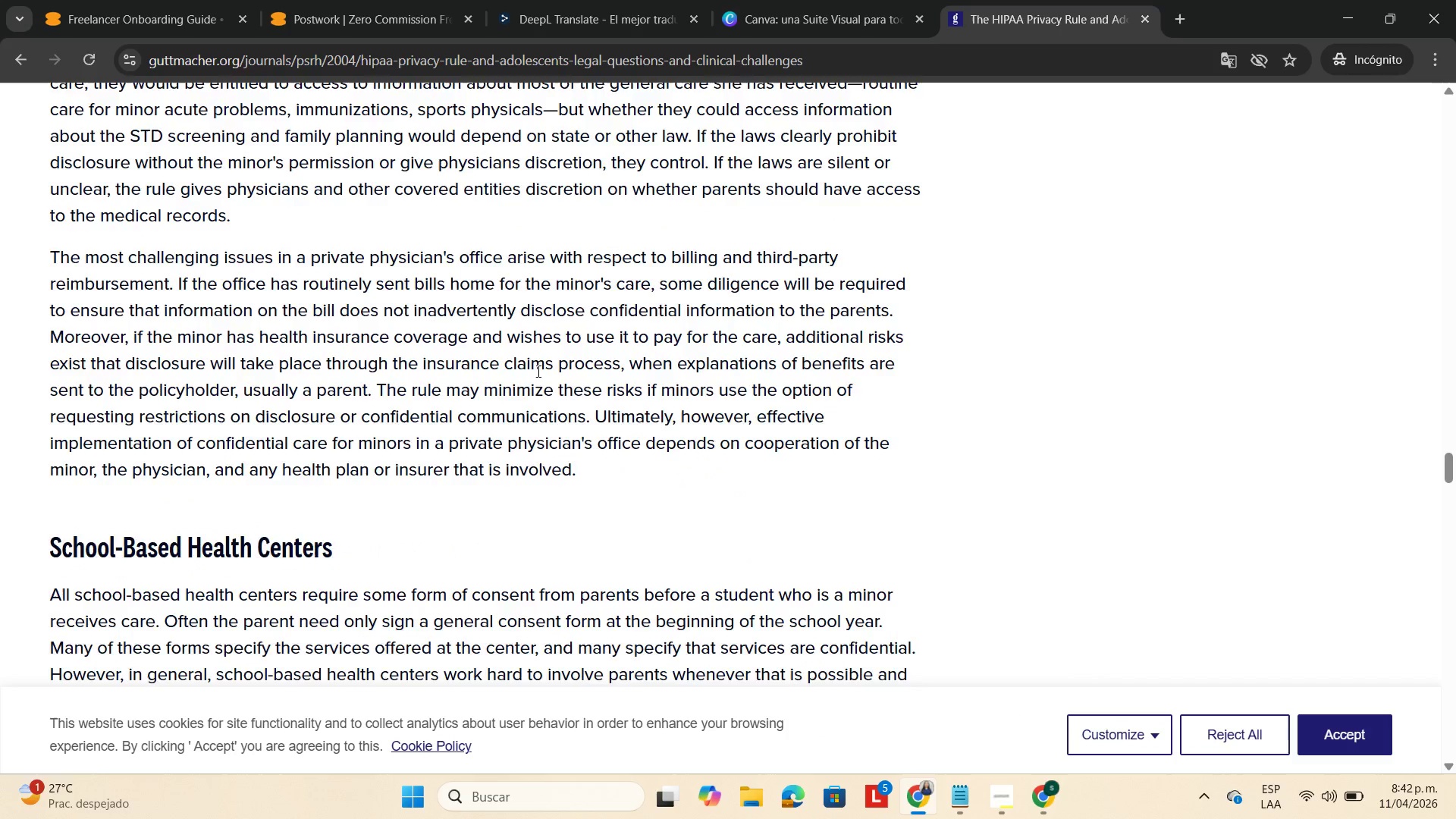 
scroll: coordinate [537, 371], scroll_direction: up, amount: 7.0
 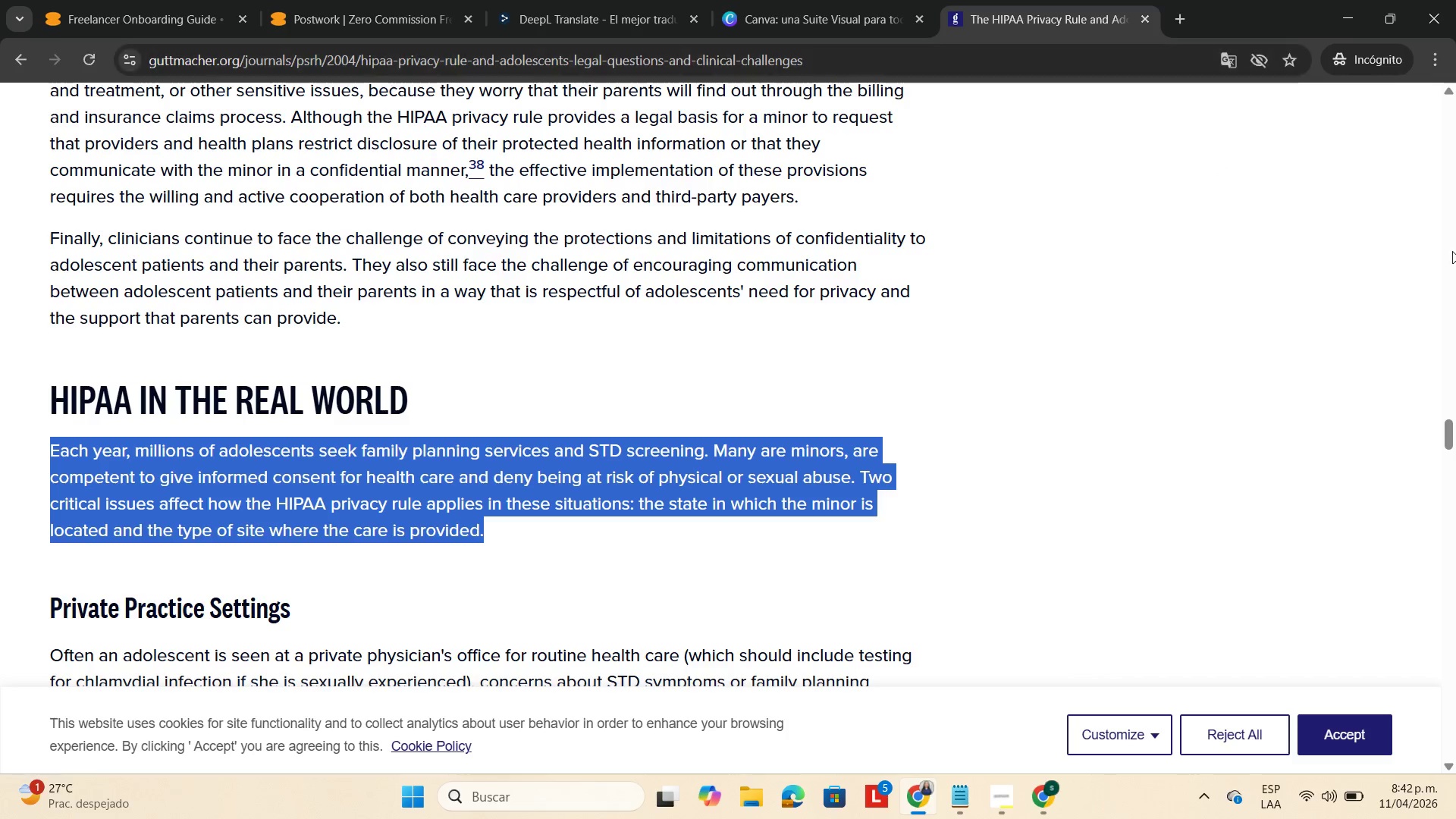 
left_click_drag(start_coordinate=[1449, 429], to_coordinate=[1410, 121])
 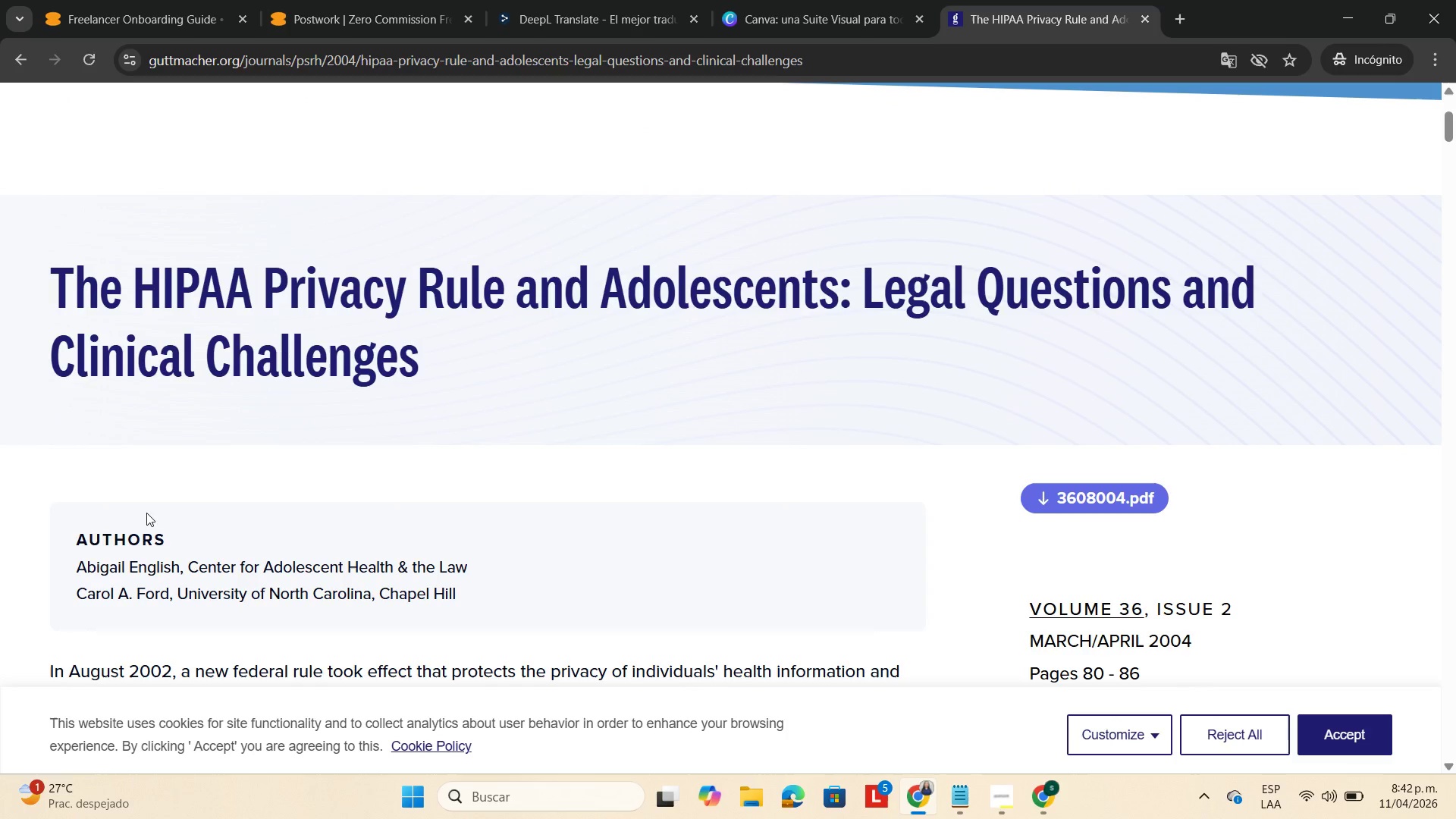 
scroll: coordinate [83, 463], scroll_direction: down, amount: 2.0
 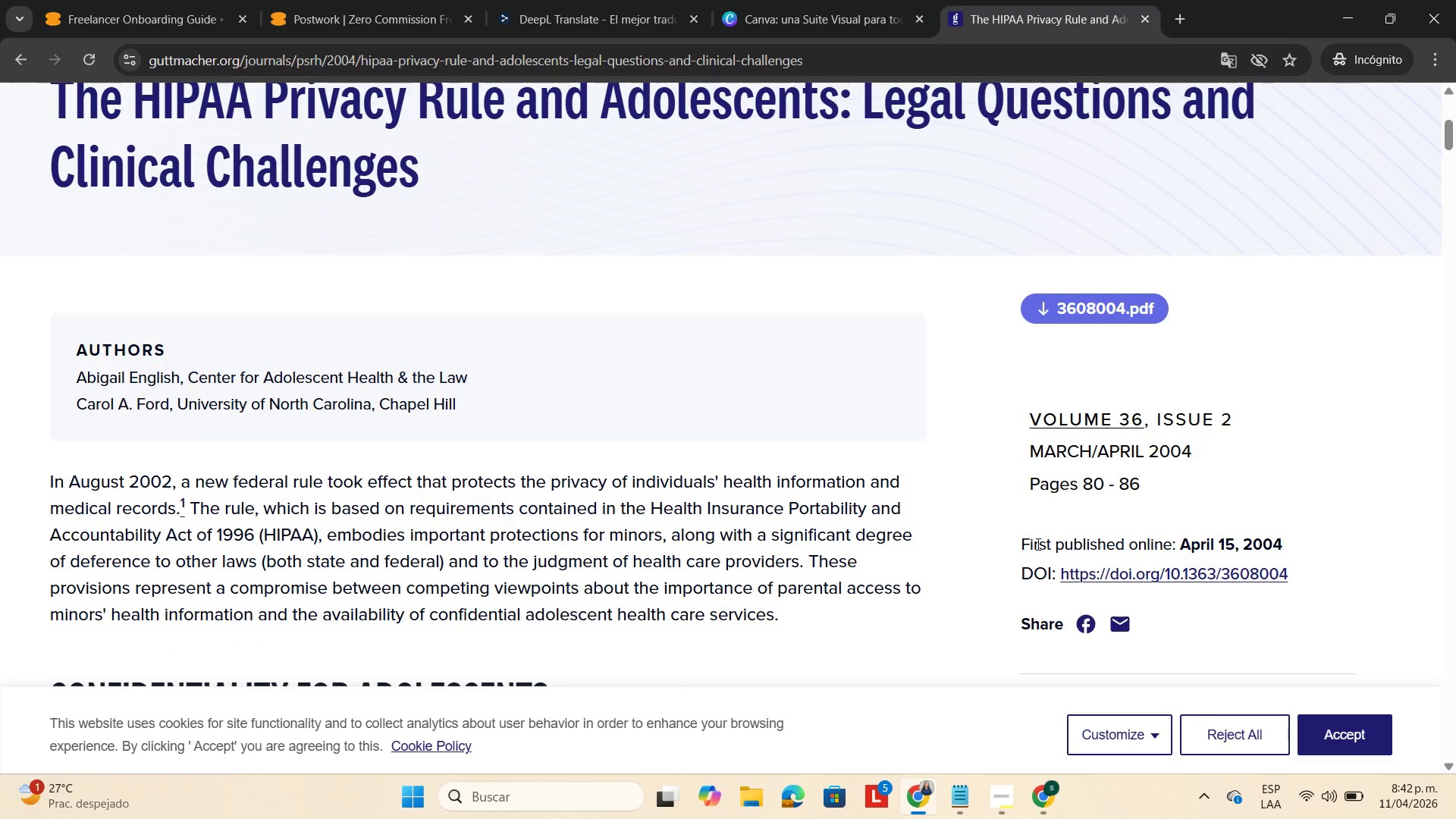 
left_click_drag(start_coordinate=[1020, 574], to_coordinate=[1298, 578])
 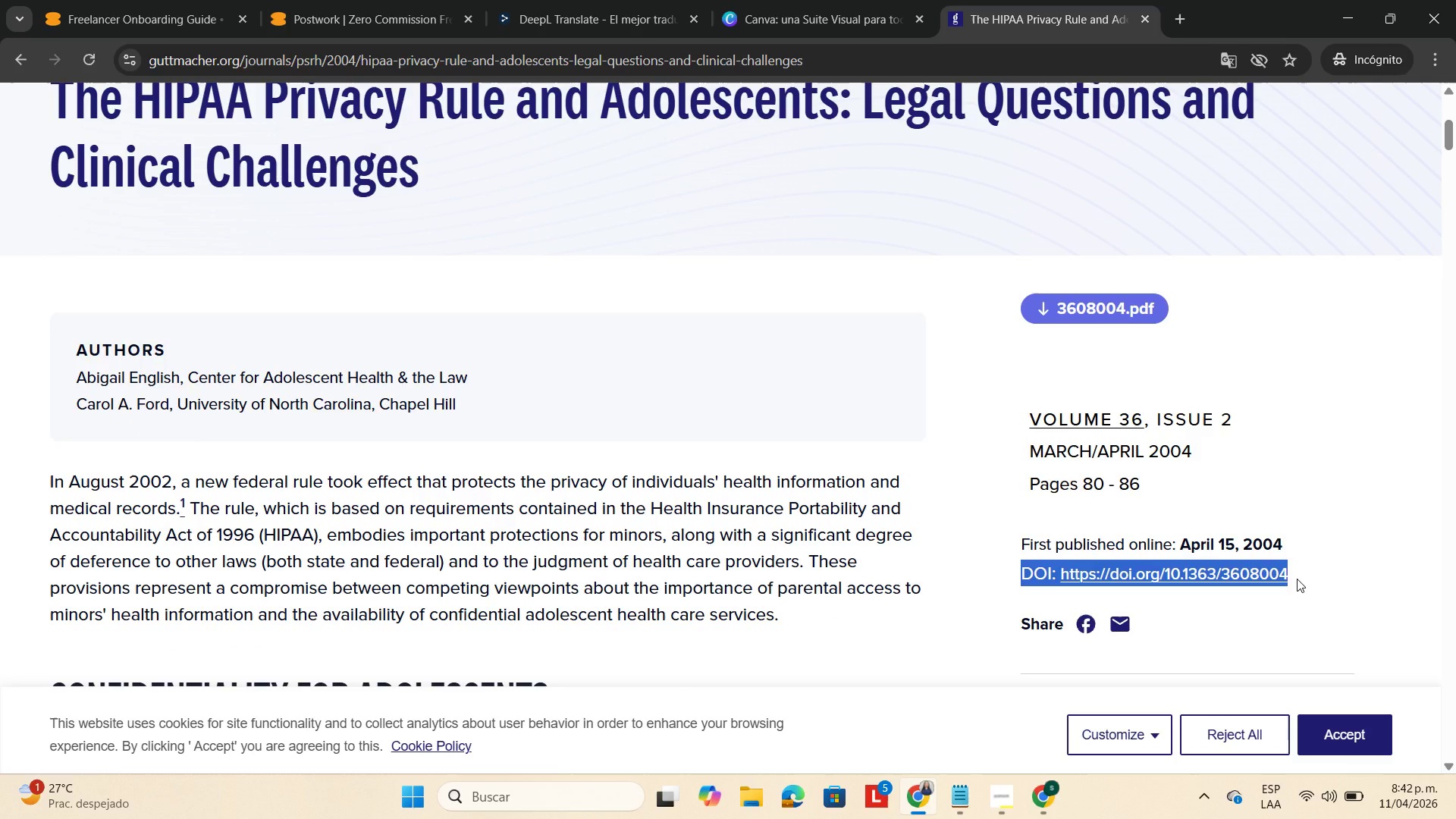 
key(Control+C)
 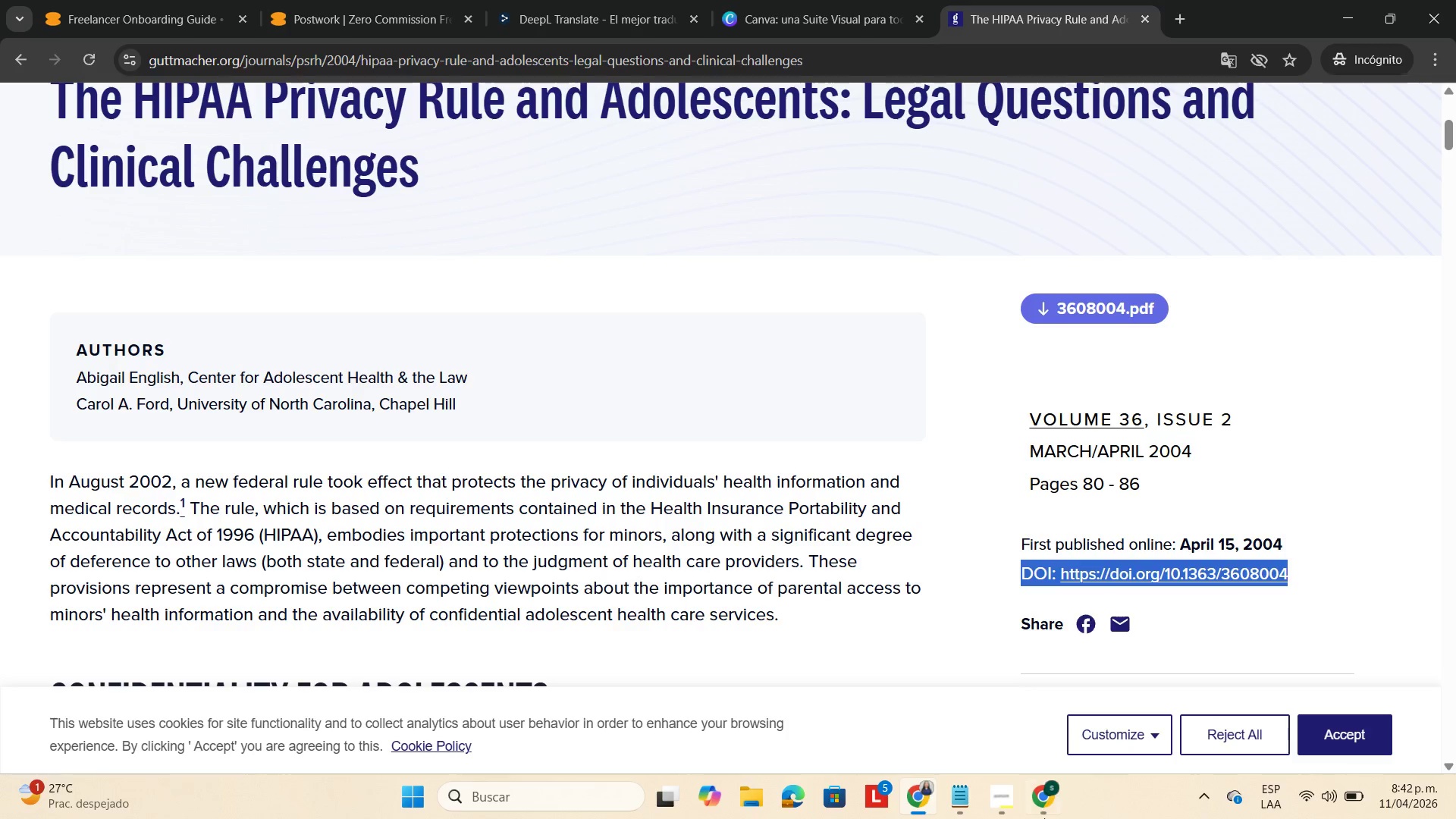 
left_click([1050, 799])
 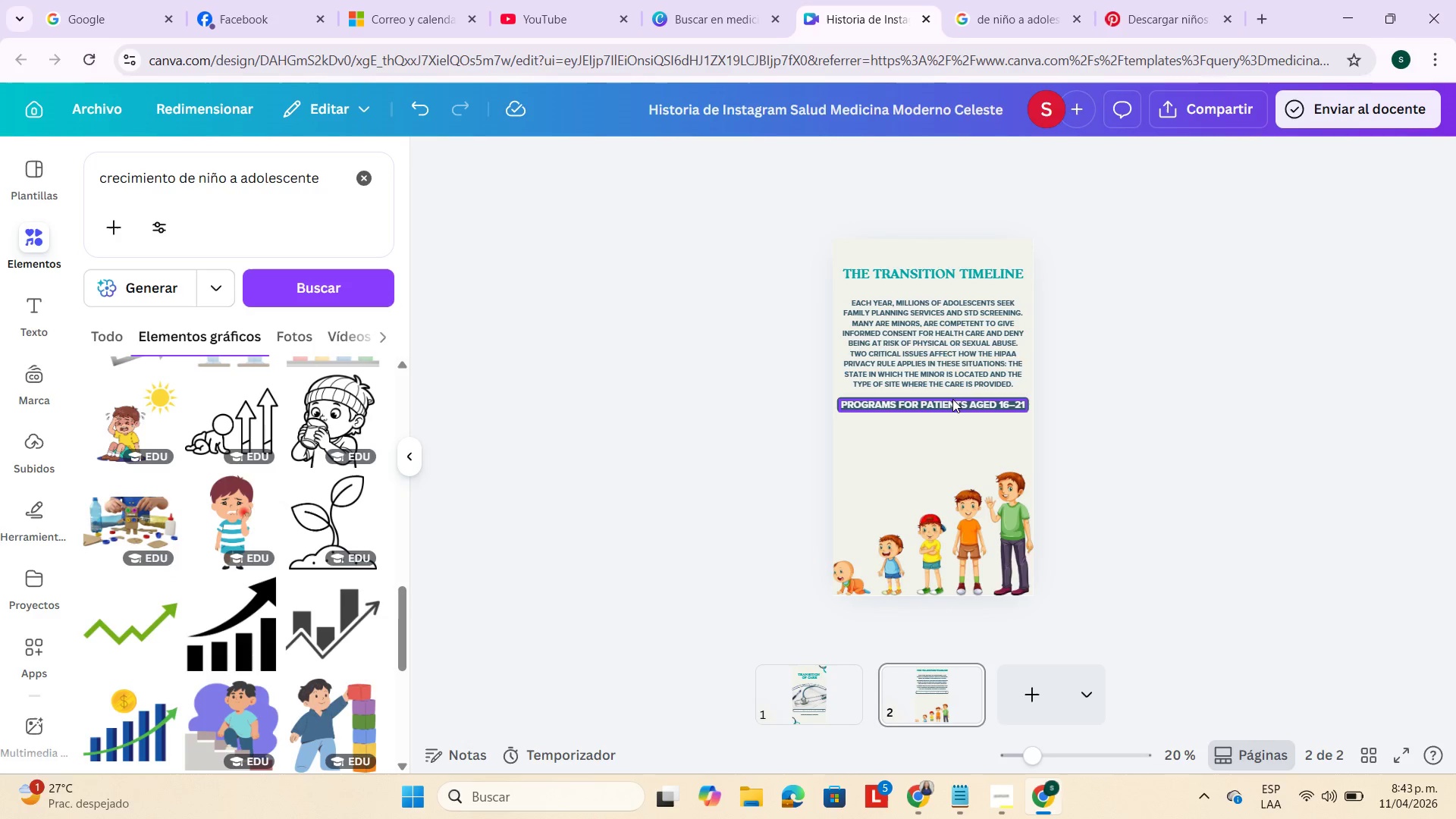 
double_click([952, 403])
 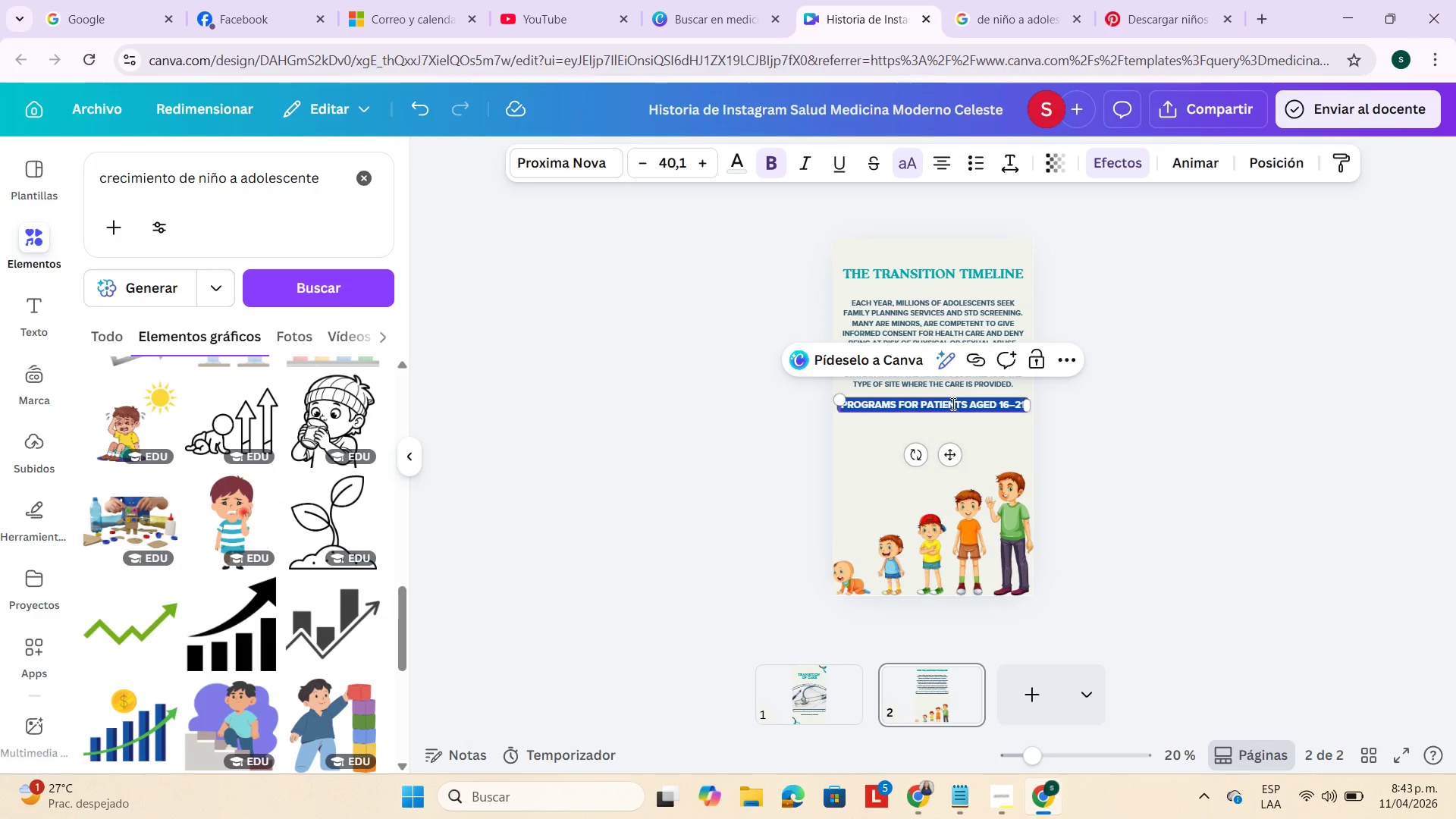 
triple_click([952, 403])
 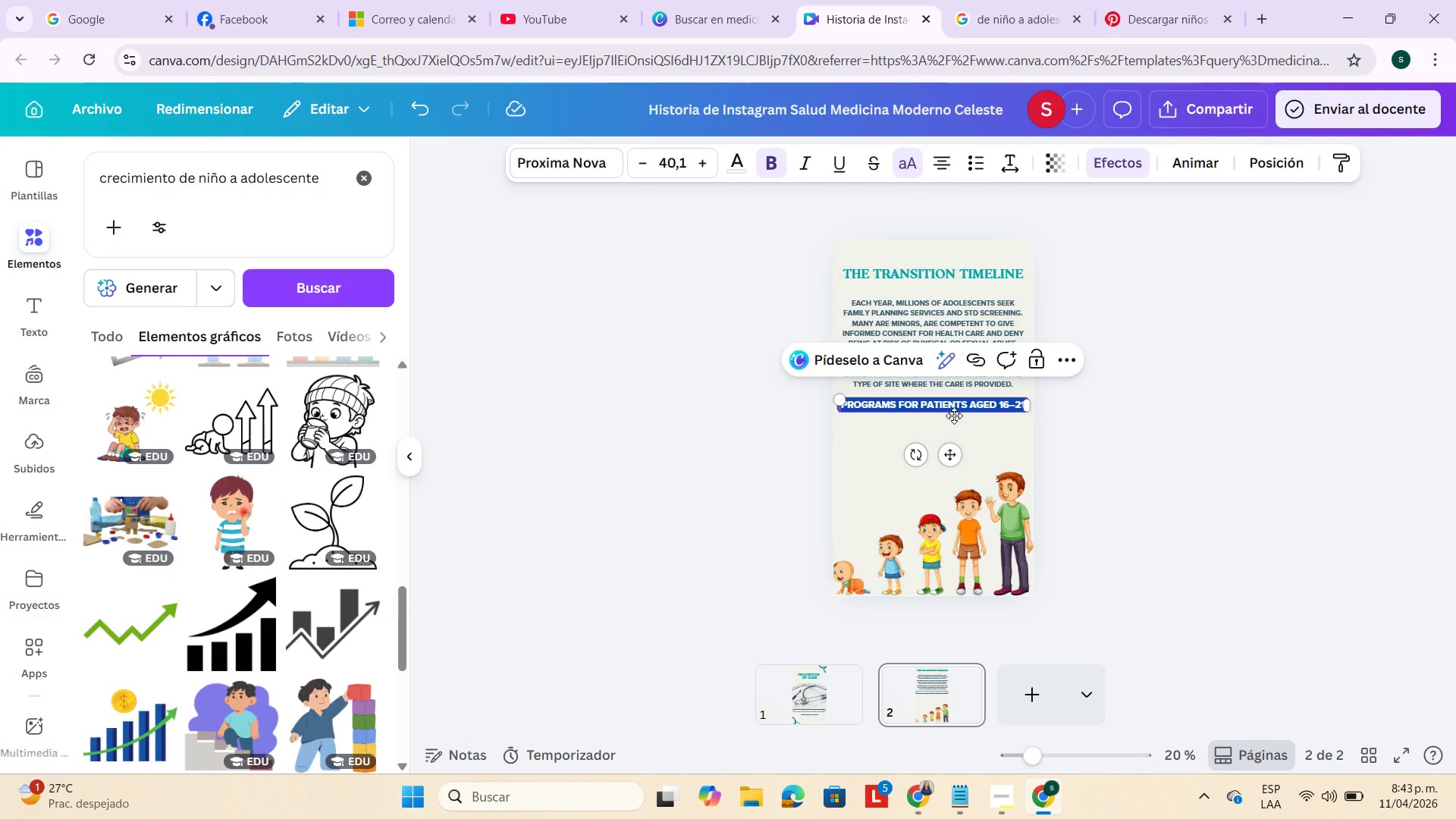 
key(Backspace)
 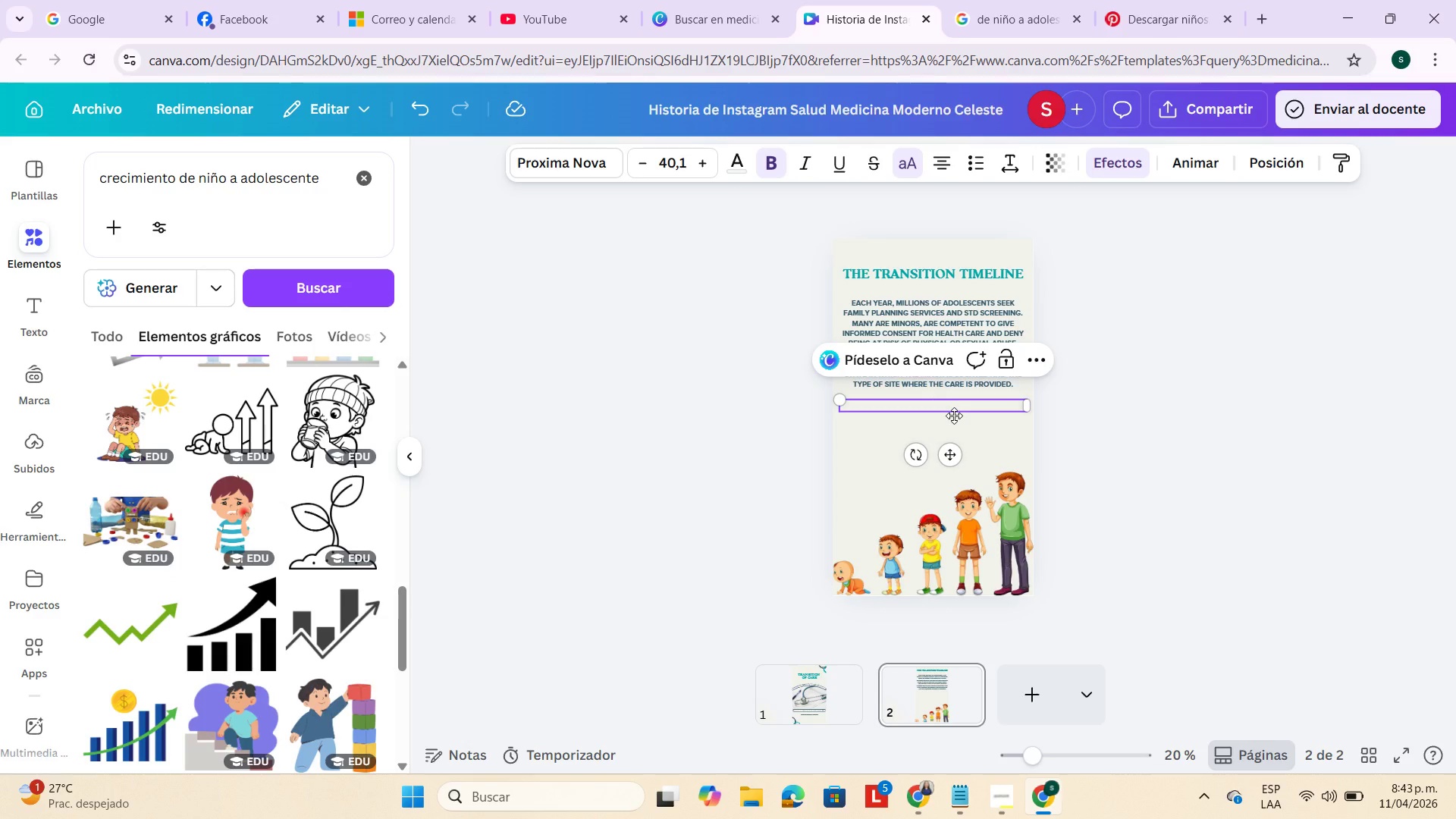 
key(Control+V)
 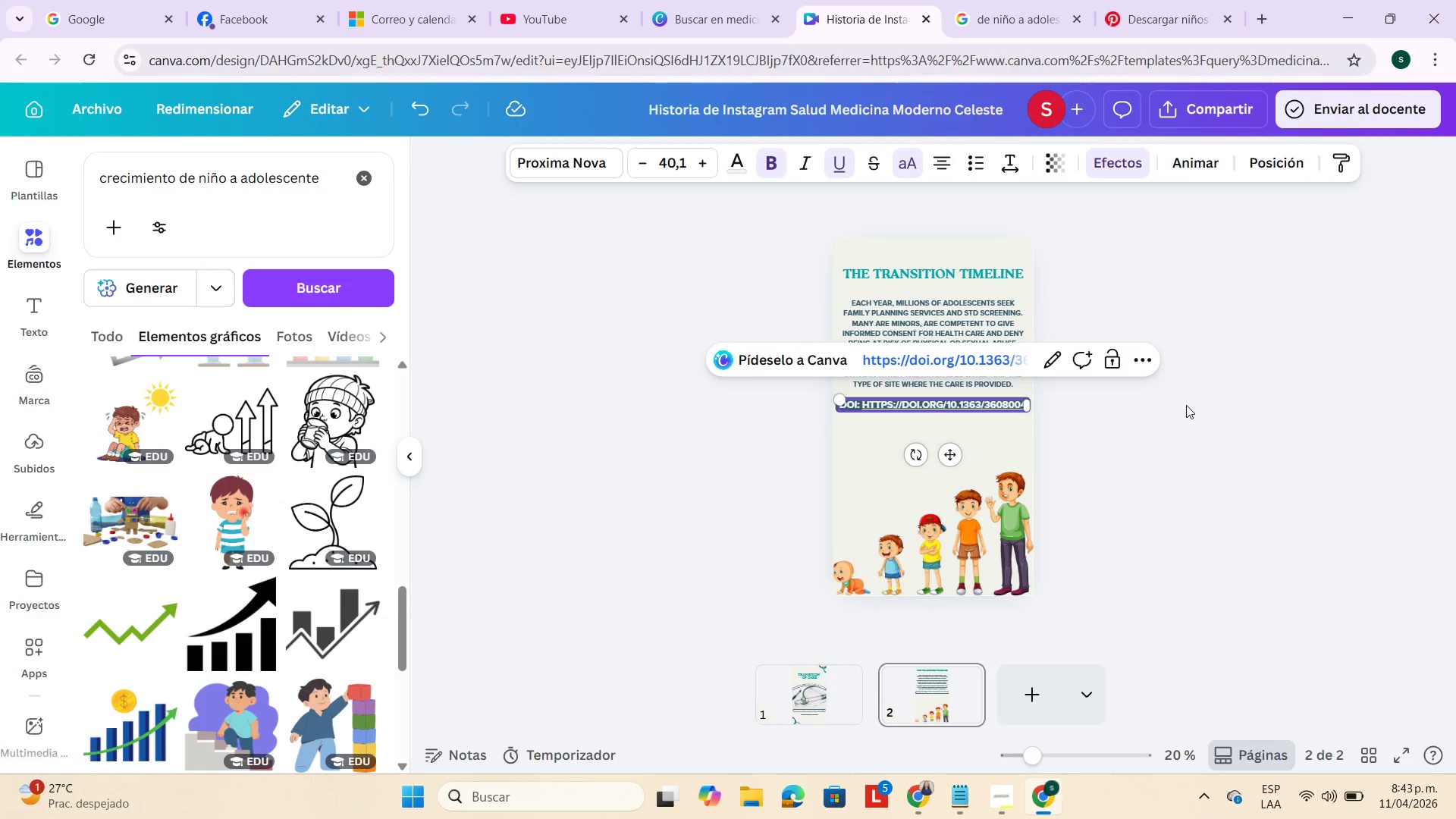 
double_click([1186, 405])
 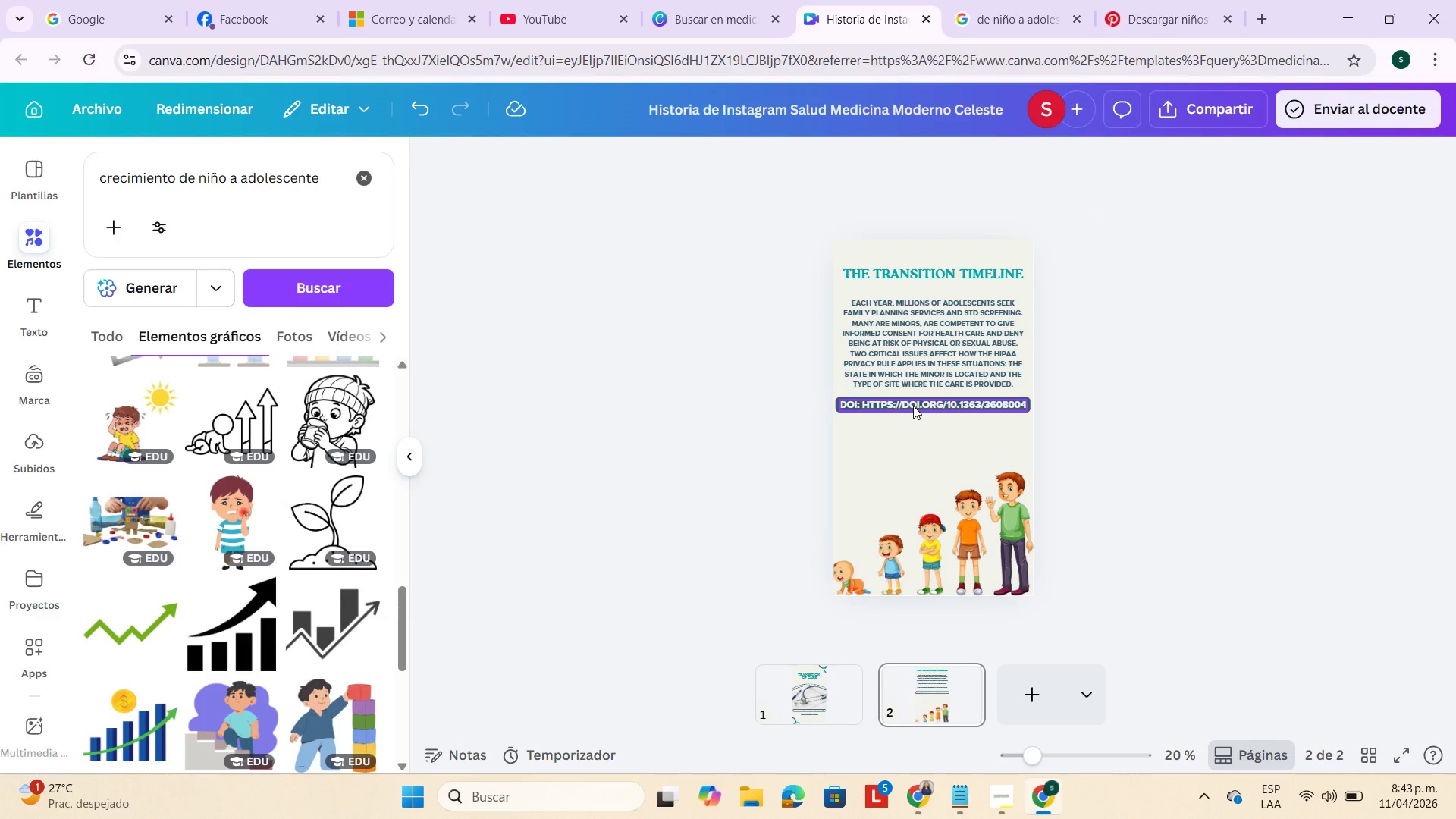 
left_click([913, 406])
 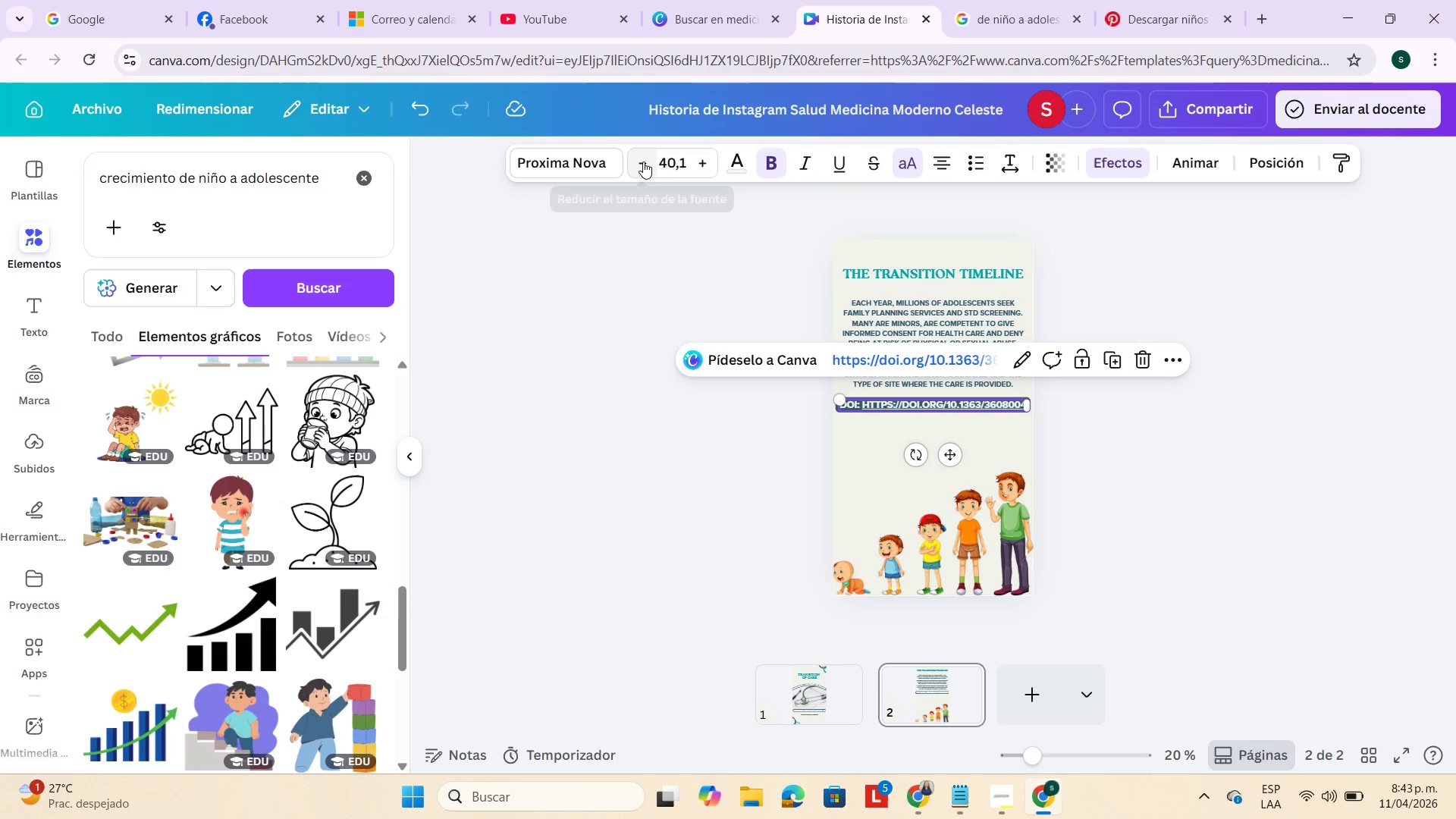 
left_click([674, 163])
 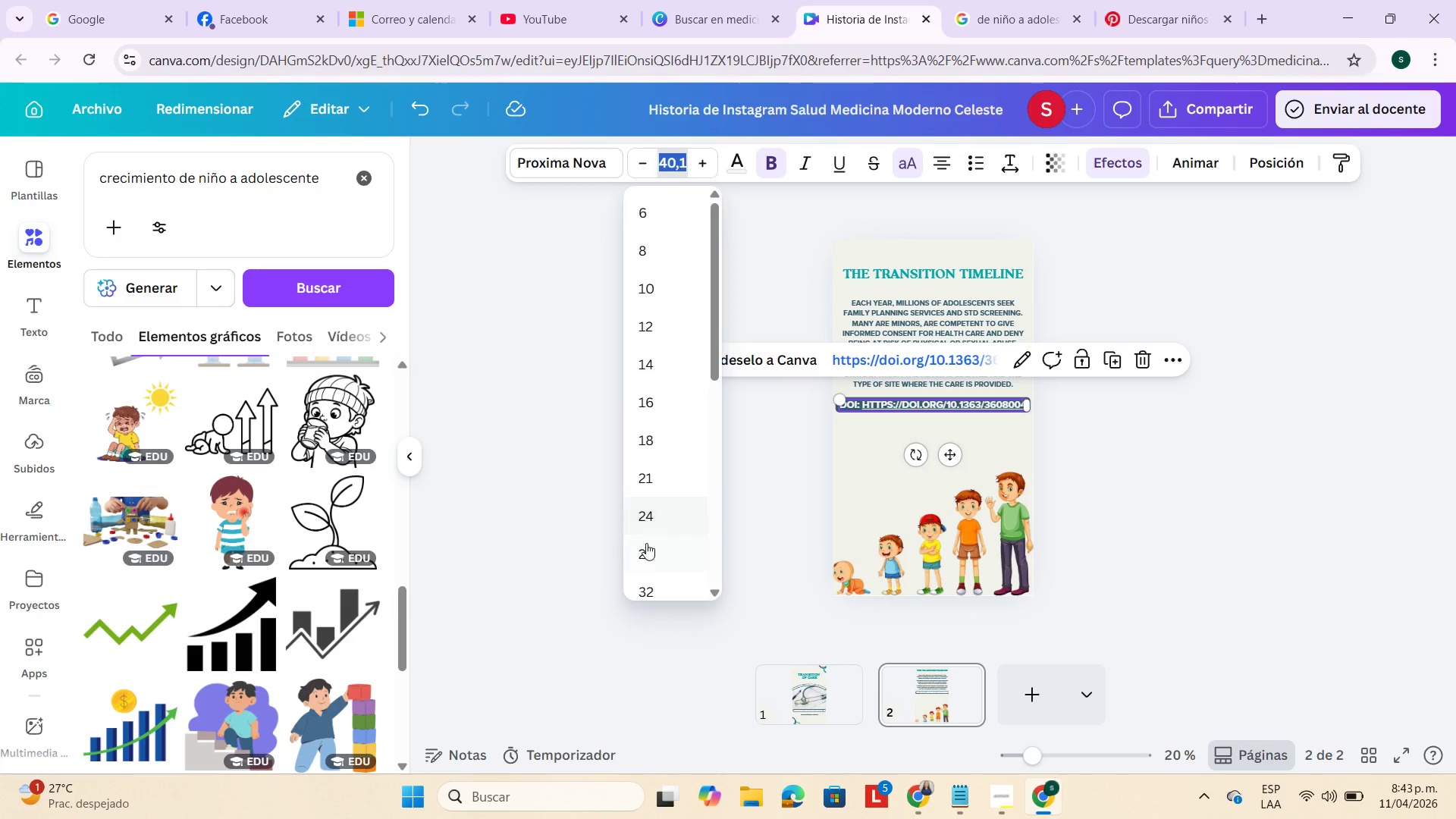 
left_click([651, 582])
 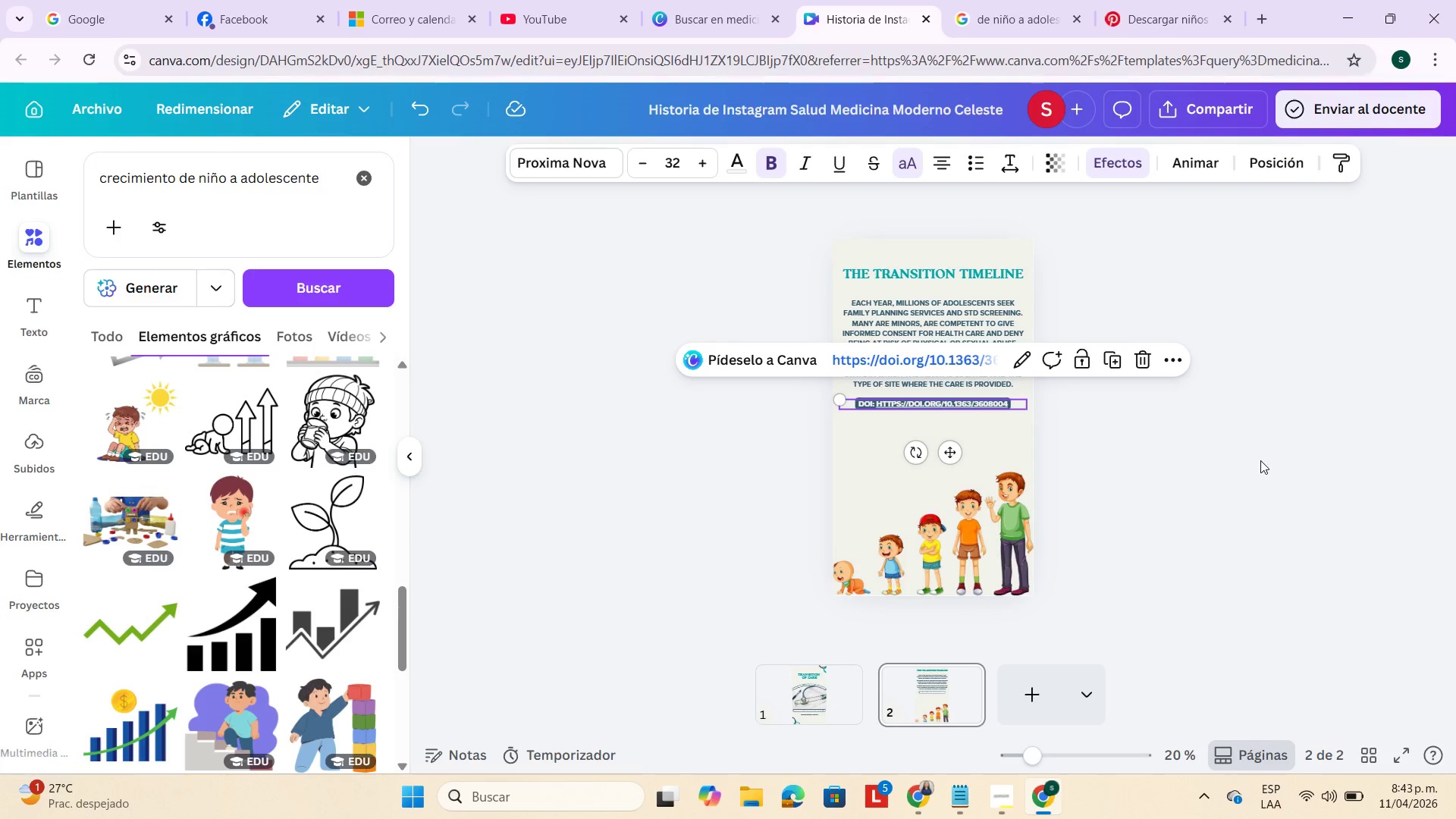 
double_click([1286, 453])
 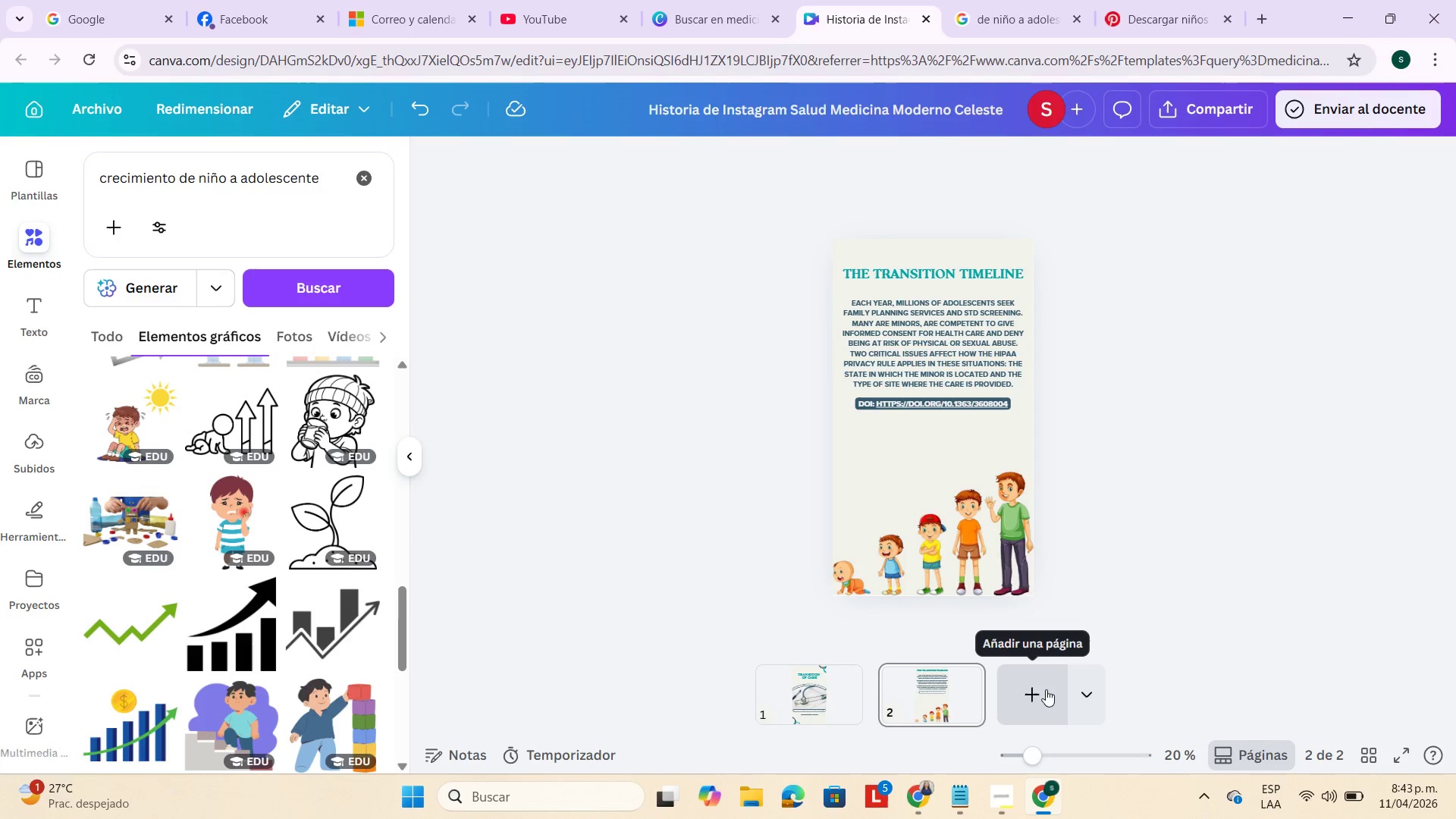 
left_click([1033, 694])
 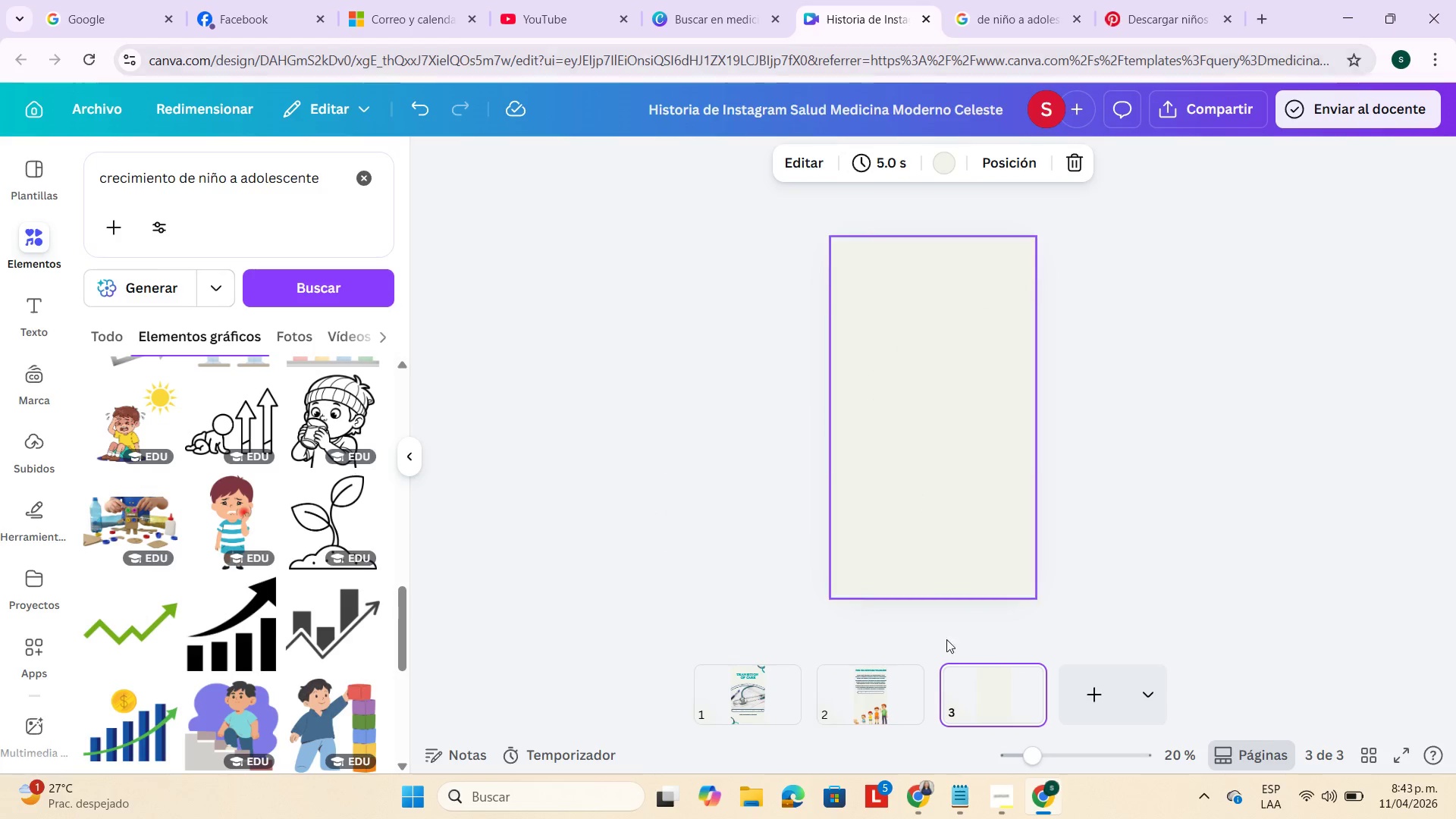 
left_click([933, 797])
 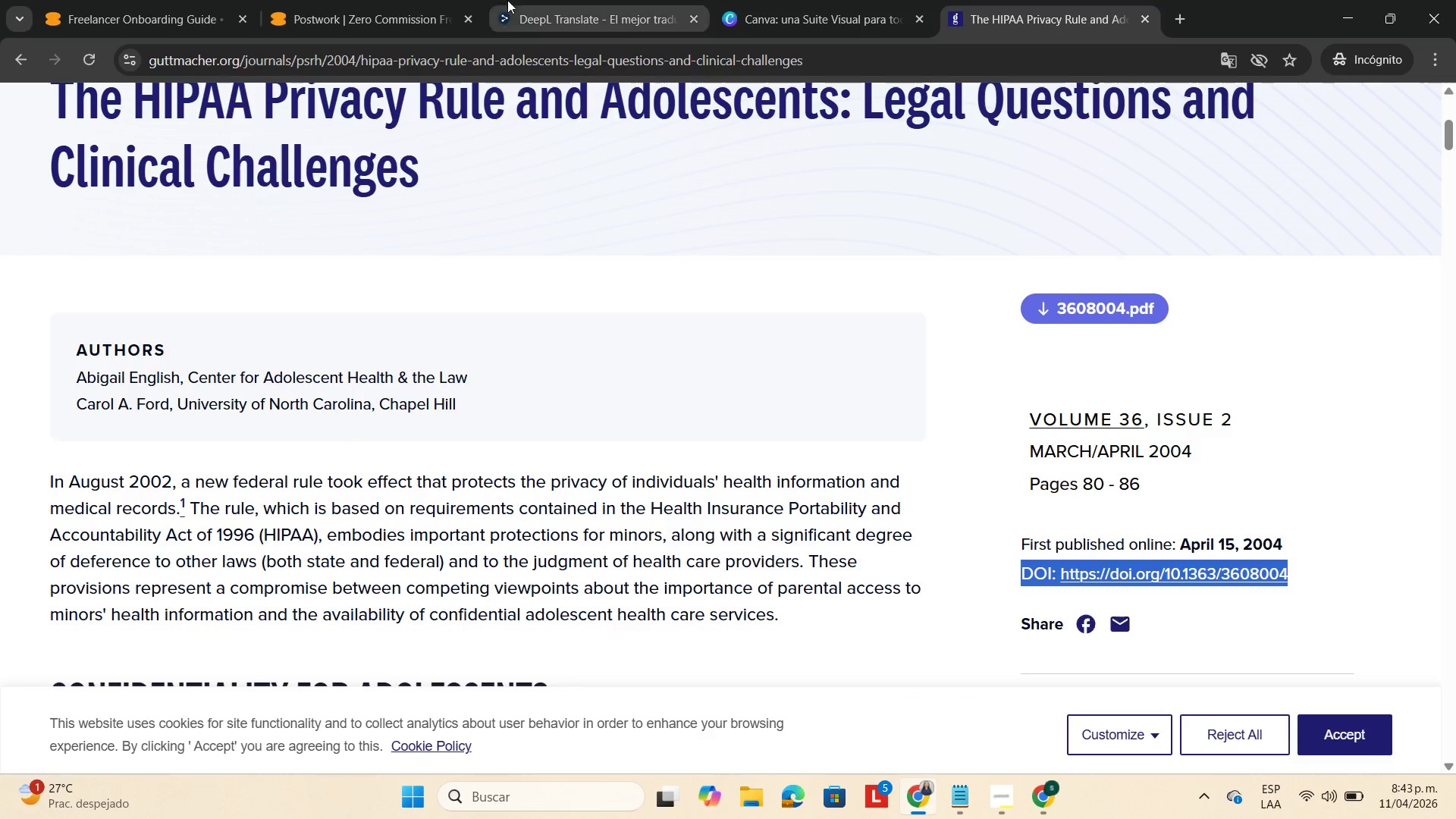 
left_click([535, 13])
 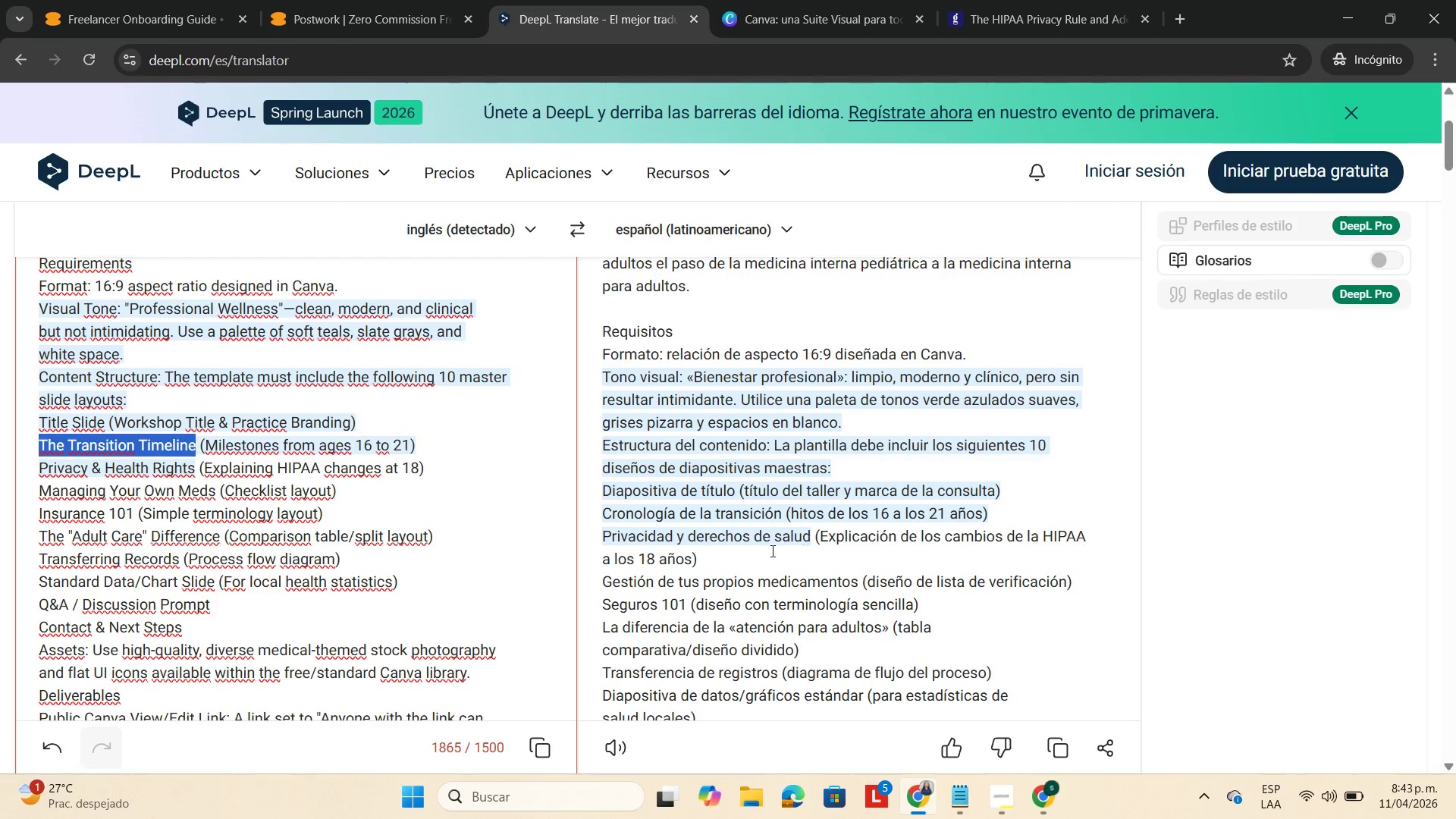 
wait(6.69)
 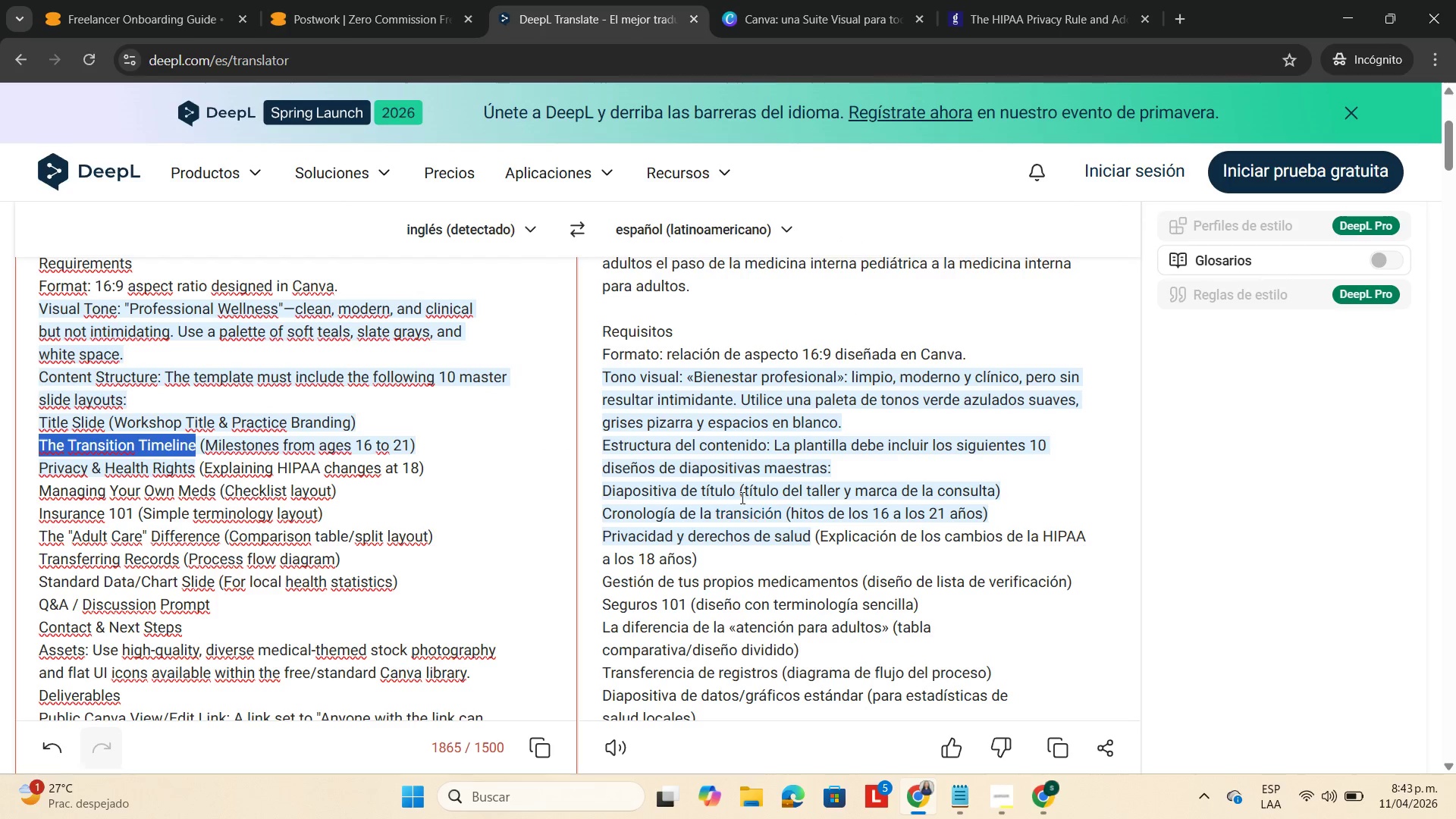 
left_click_drag(start_coordinate=[603, 536], to_coordinate=[814, 535])
 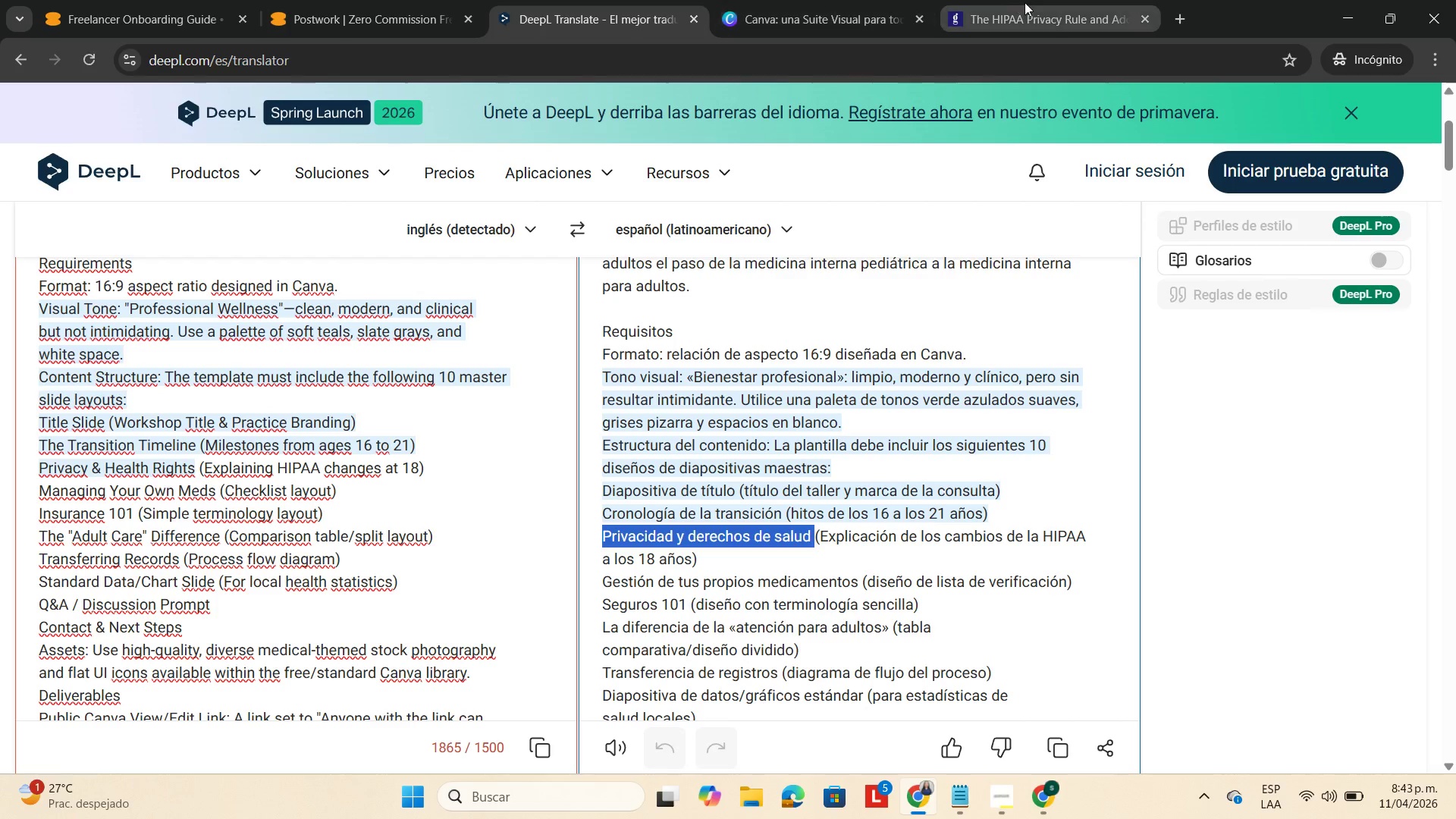 
left_click([1025, 3])
 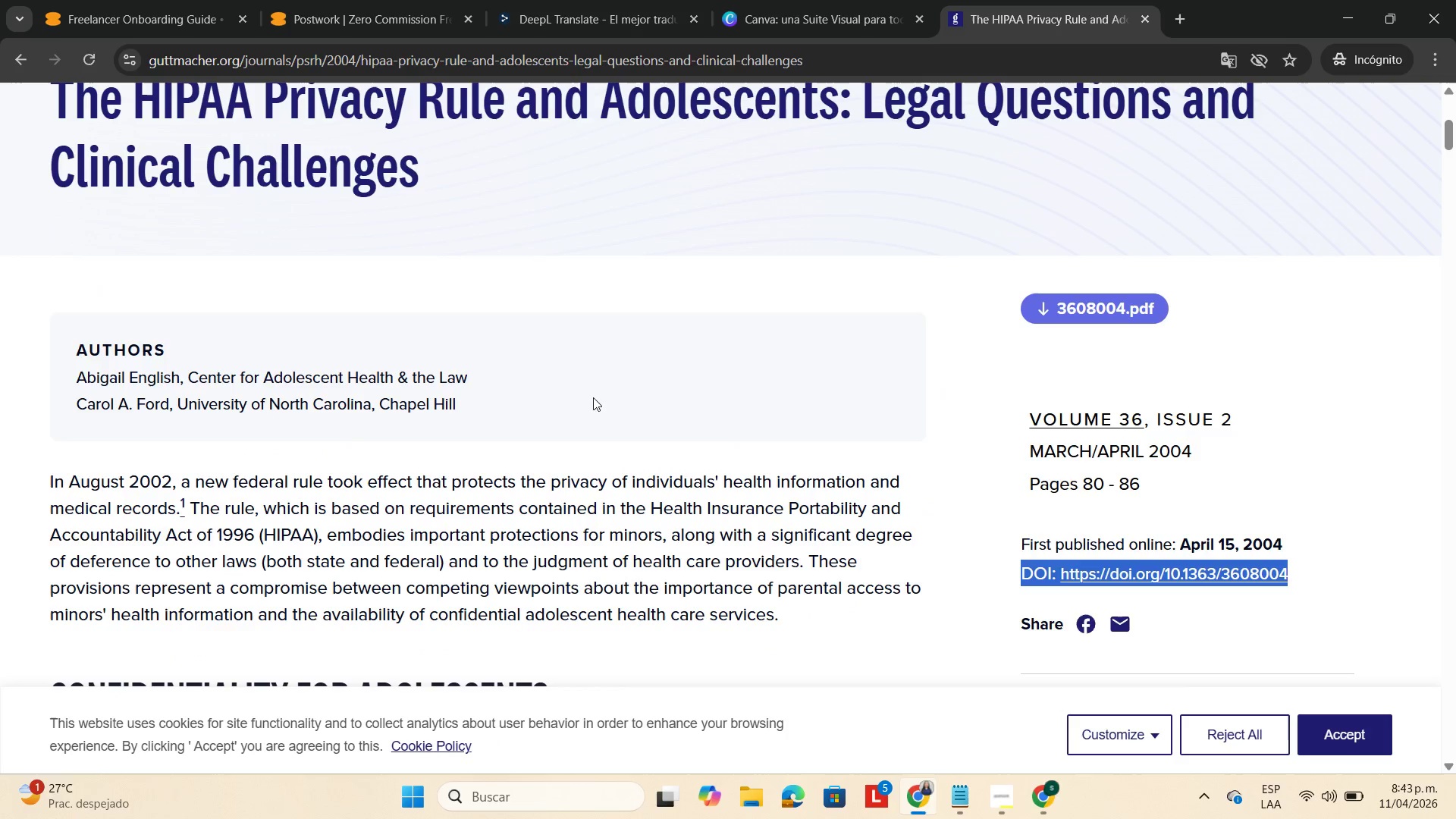 
scroll: coordinate [791, 349], scroll_direction: down, amount: 28.0
 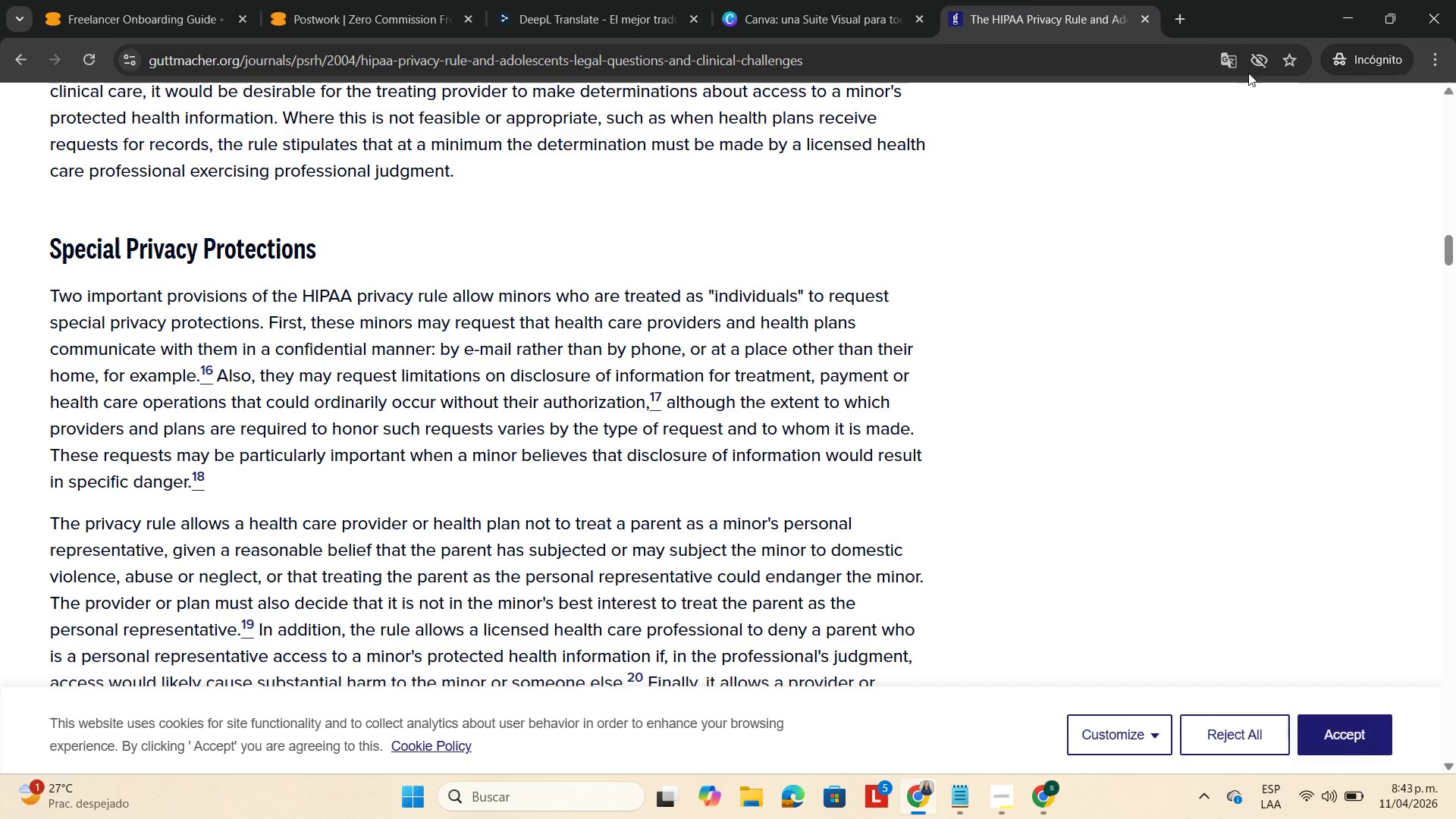 
left_click([1232, 58])
 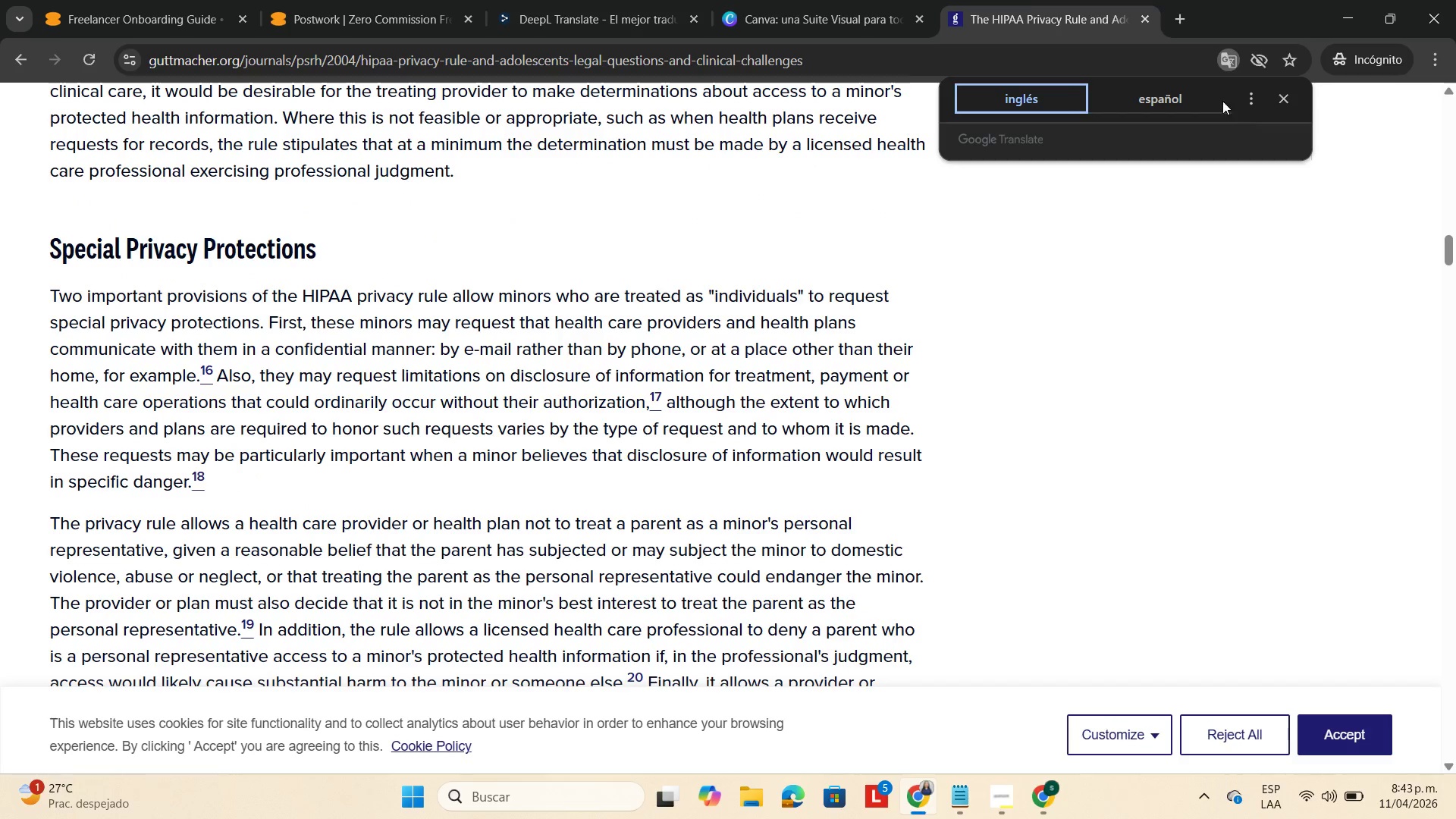 
left_click([1171, 97])
 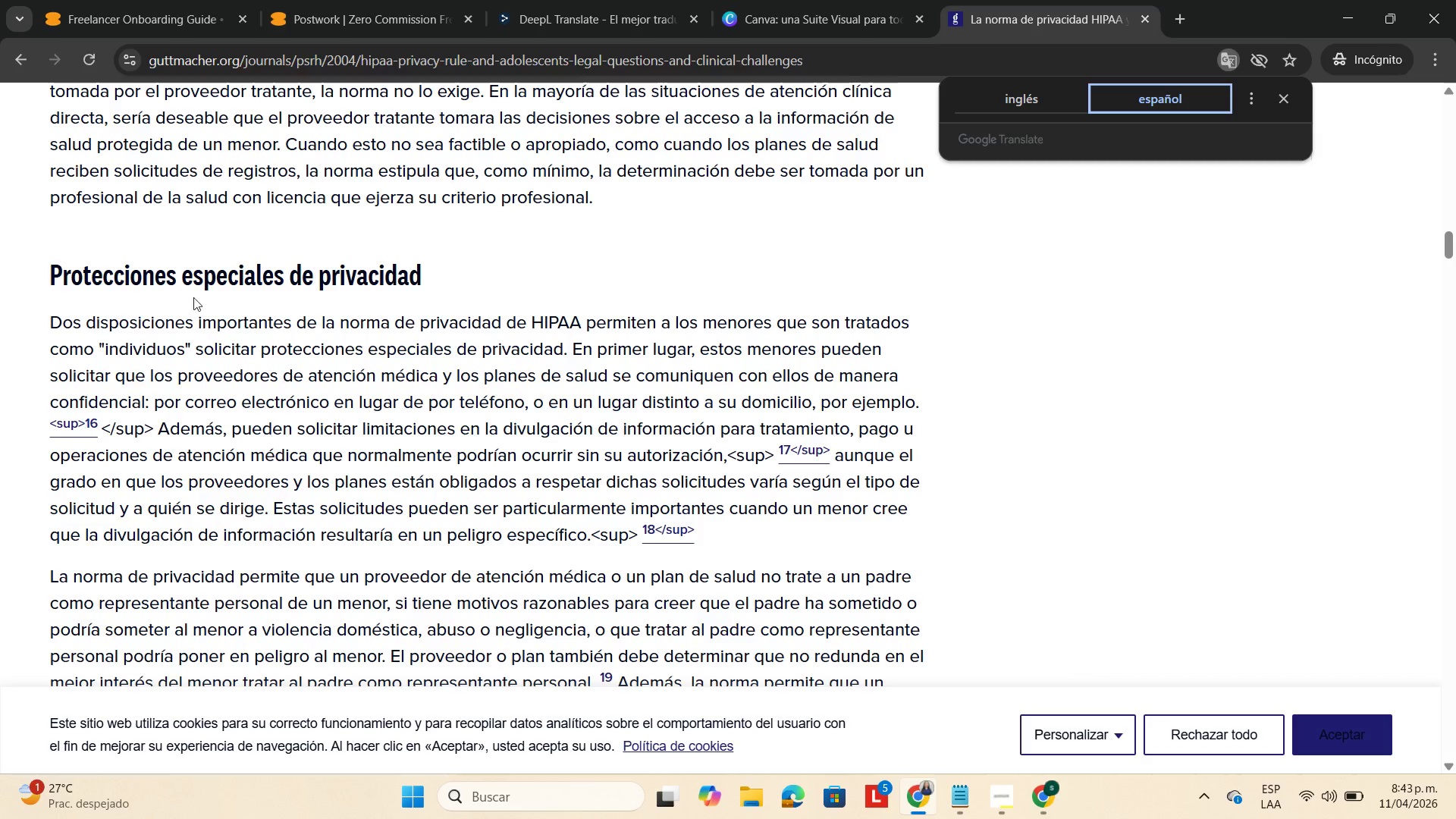 
scroll: coordinate [329, 346], scroll_direction: down, amount: 3.0
 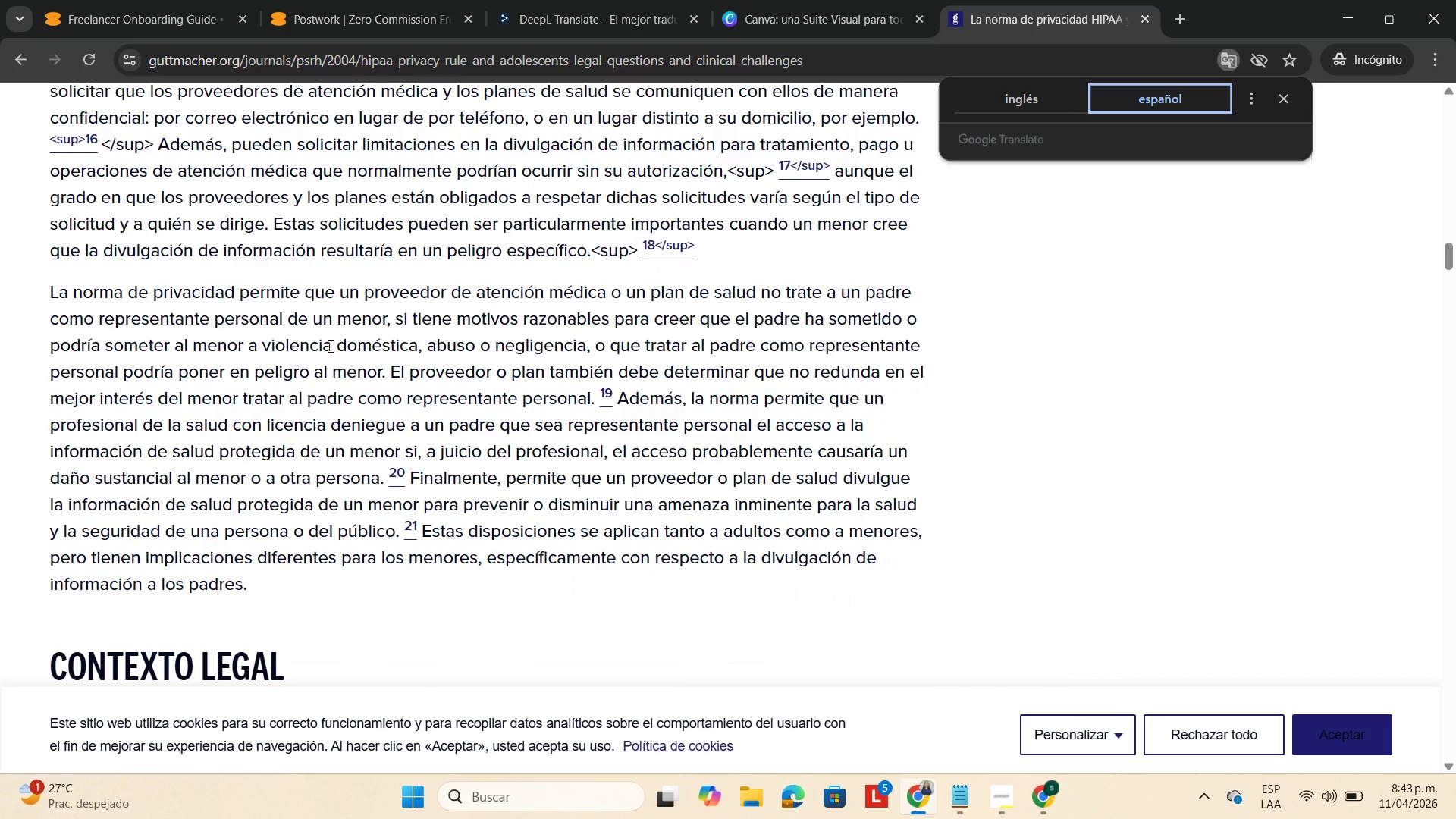 
scroll: coordinate [329, 345], scroll_direction: up, amount: 2.0
 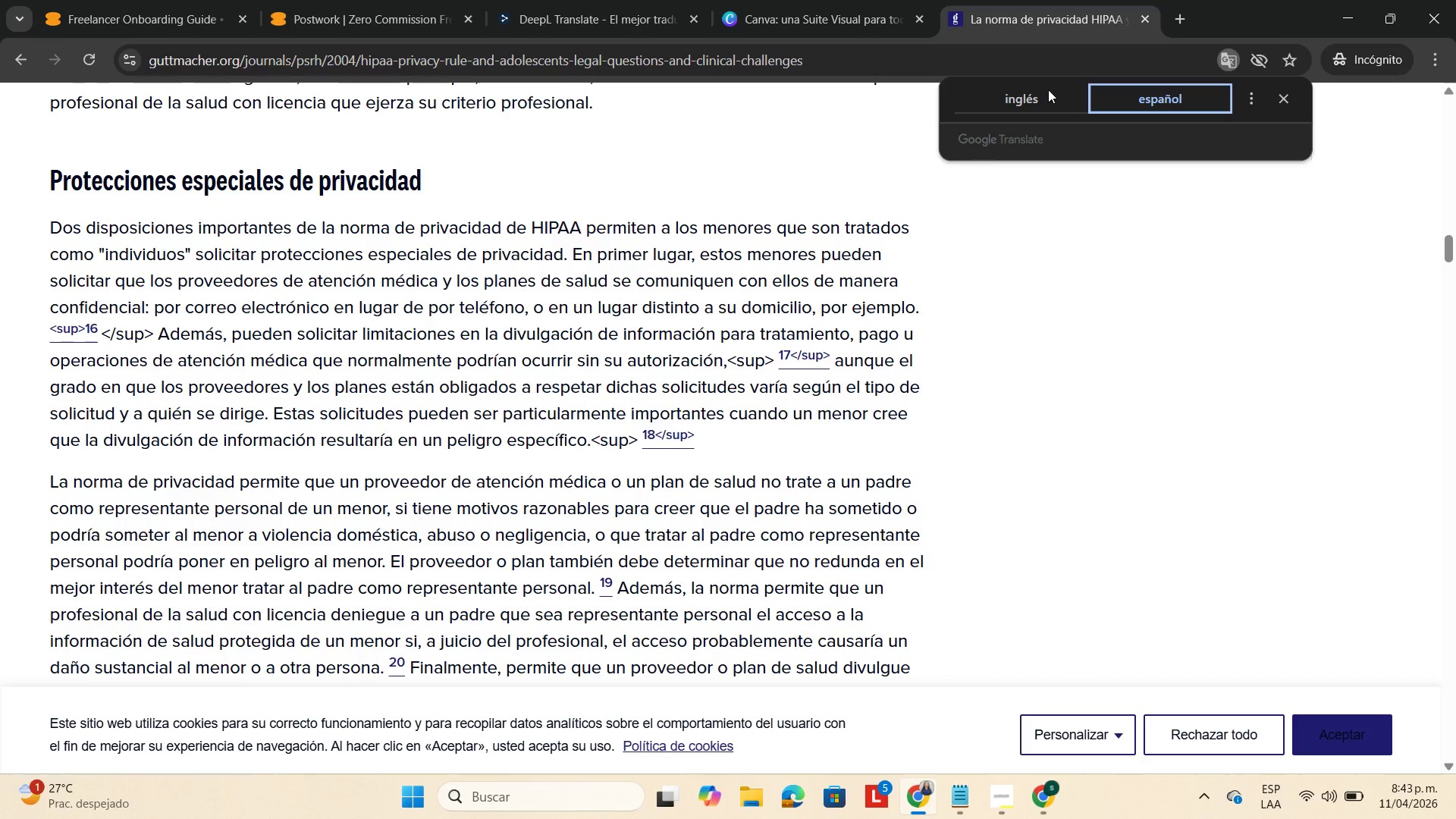 
wait(11.19)
 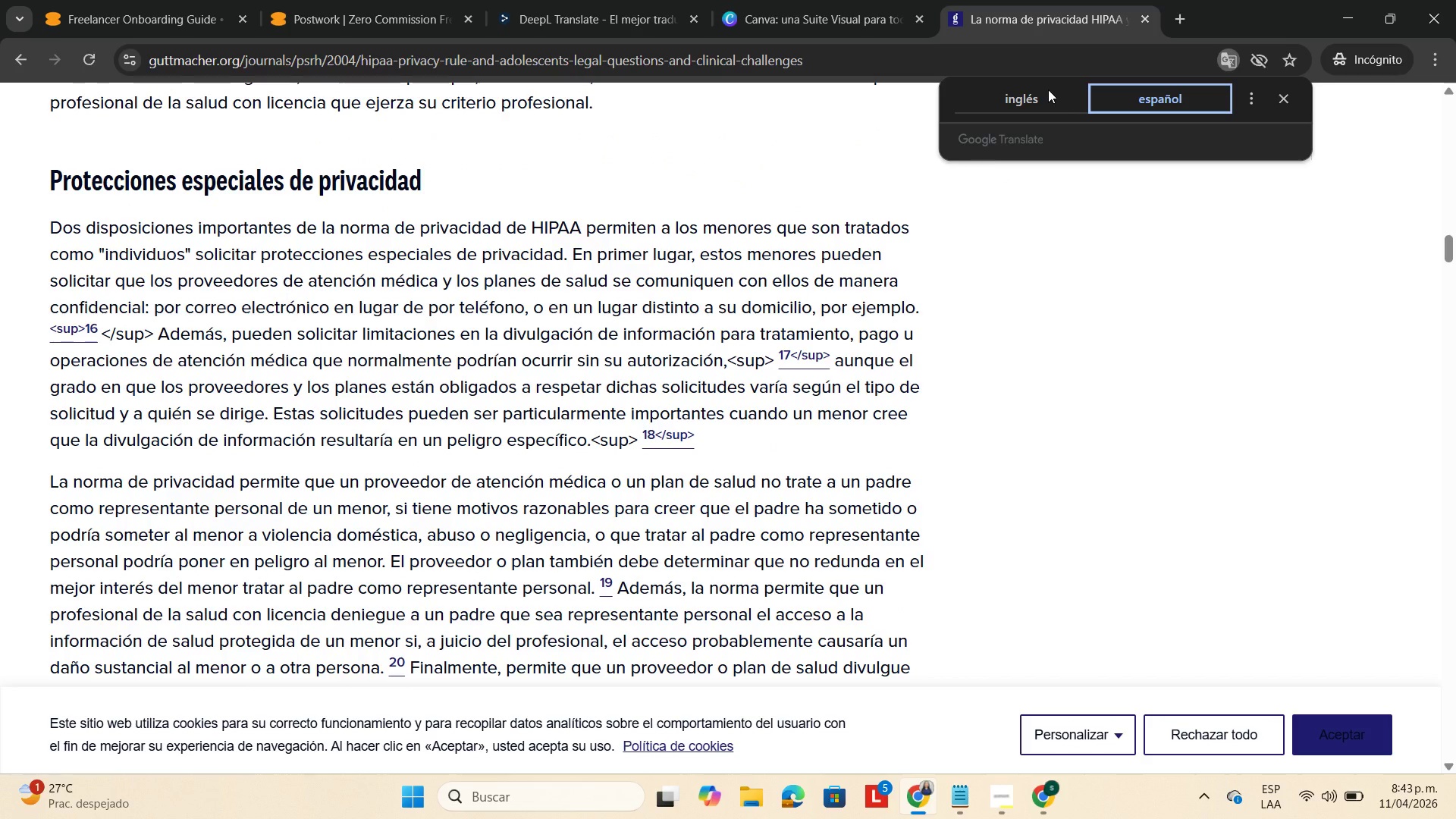 
left_click([1033, 95])
 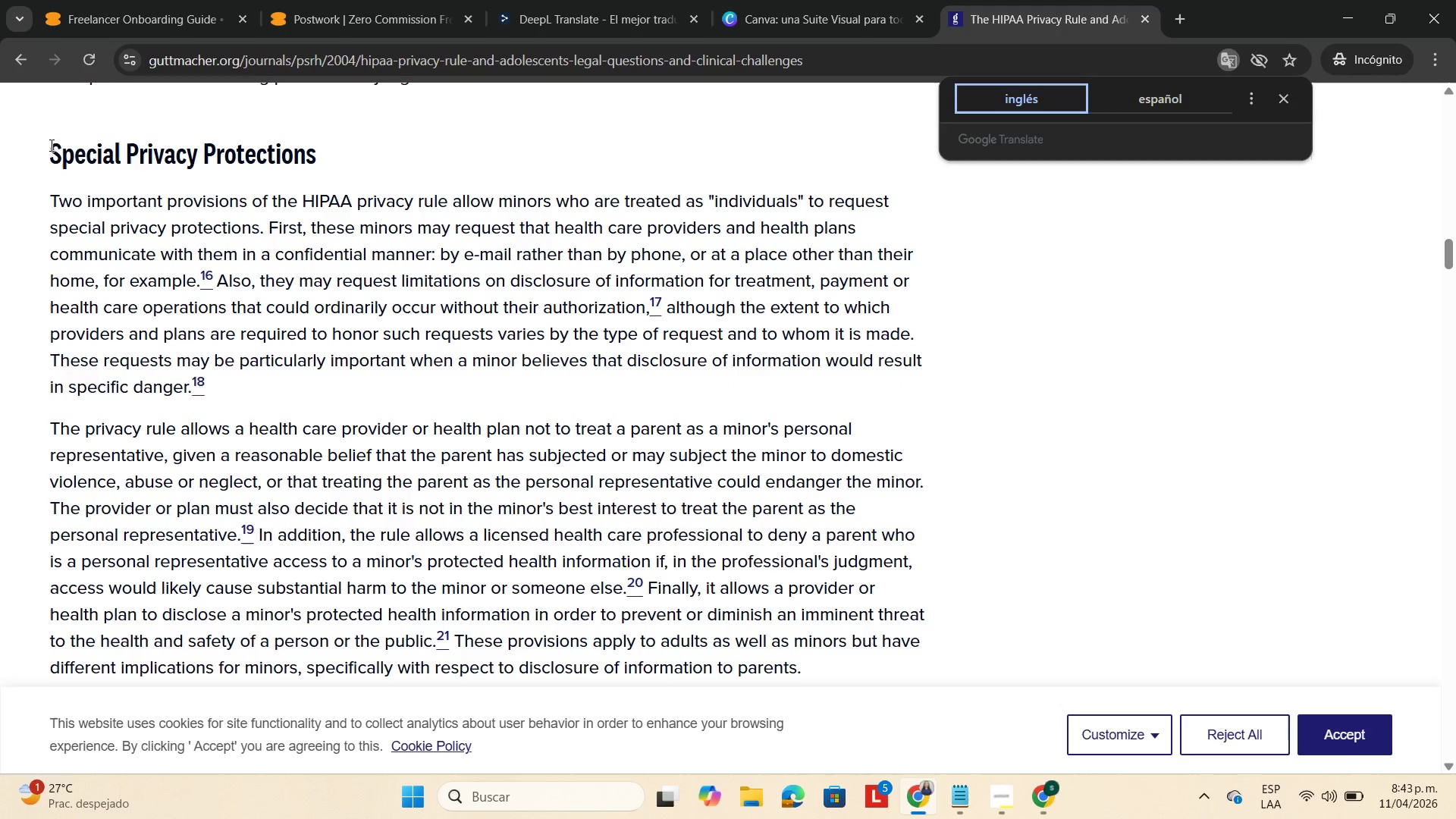 
left_click_drag(start_coordinate=[51, 147], to_coordinate=[340, 128])
 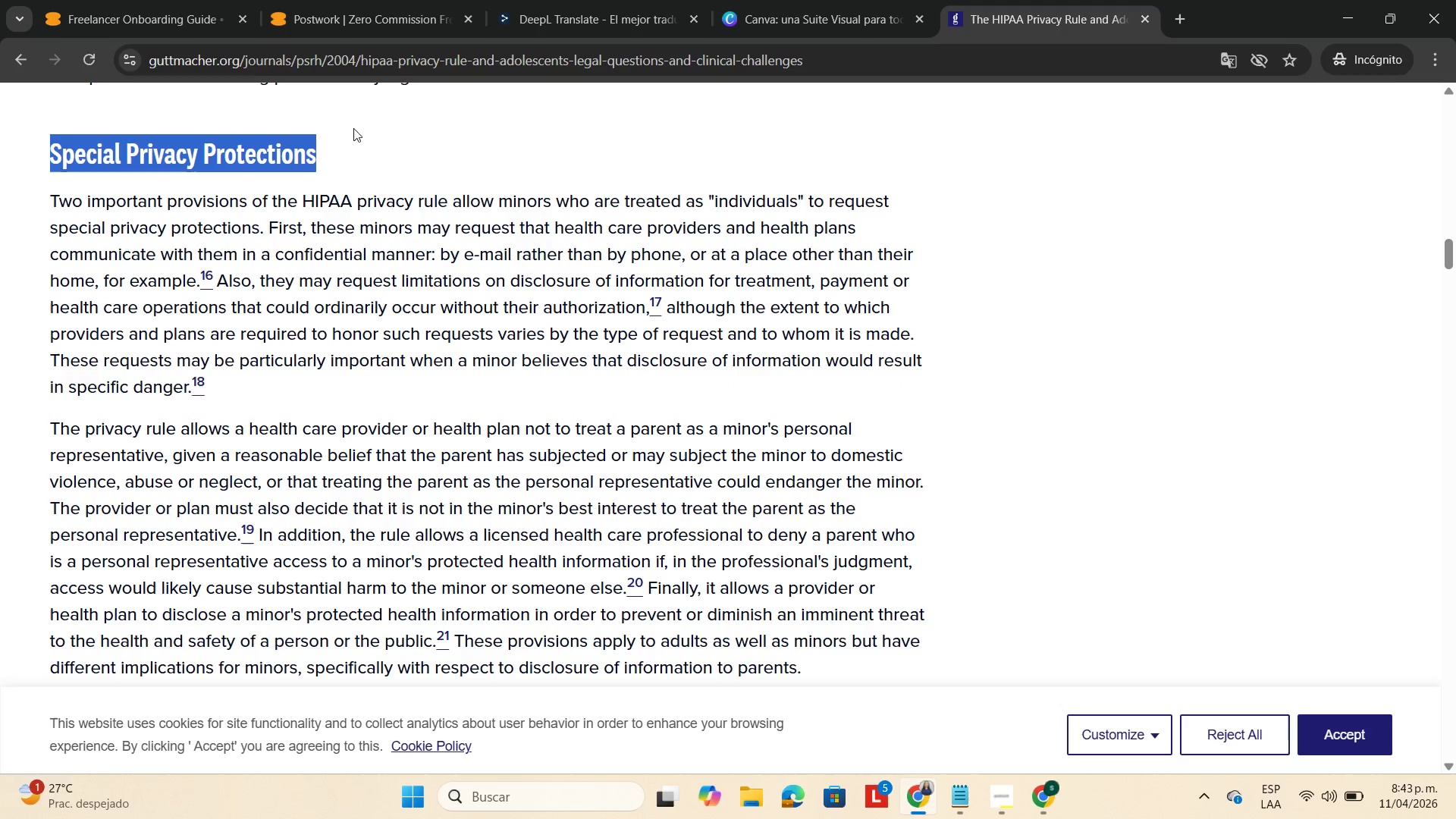 
key(Control+C)
 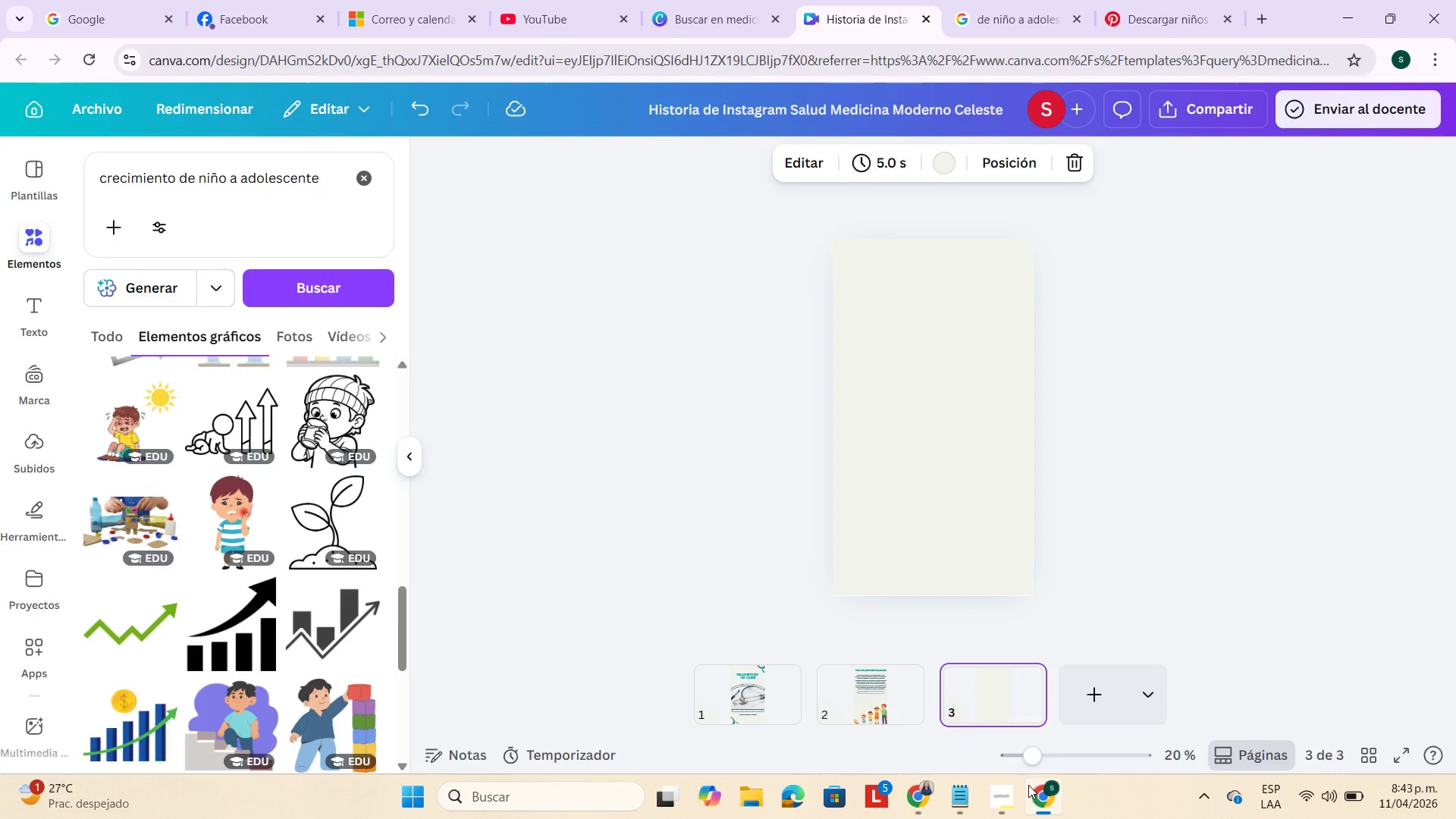 
left_click([905, 383])
 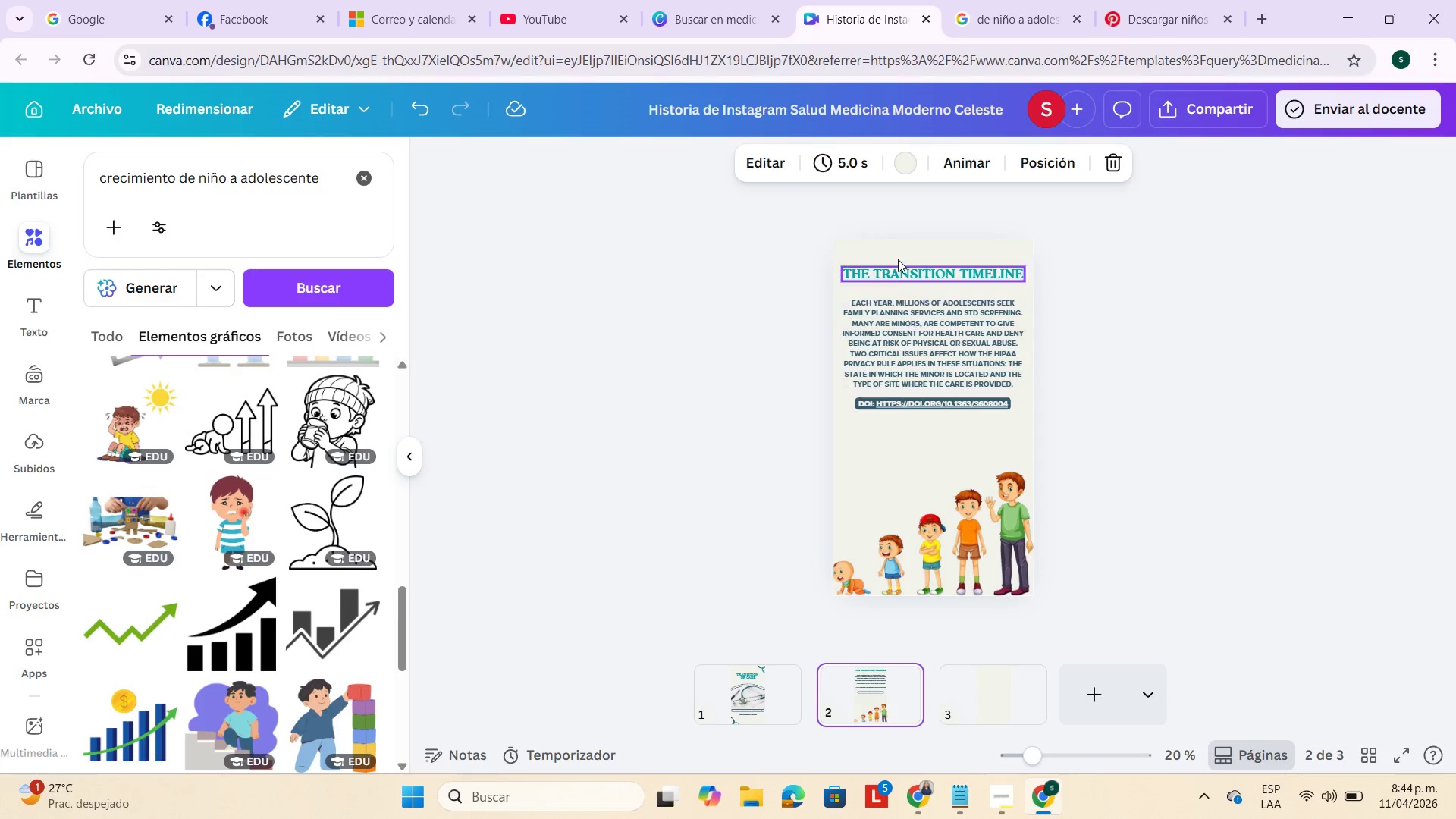 
left_click([900, 271])
 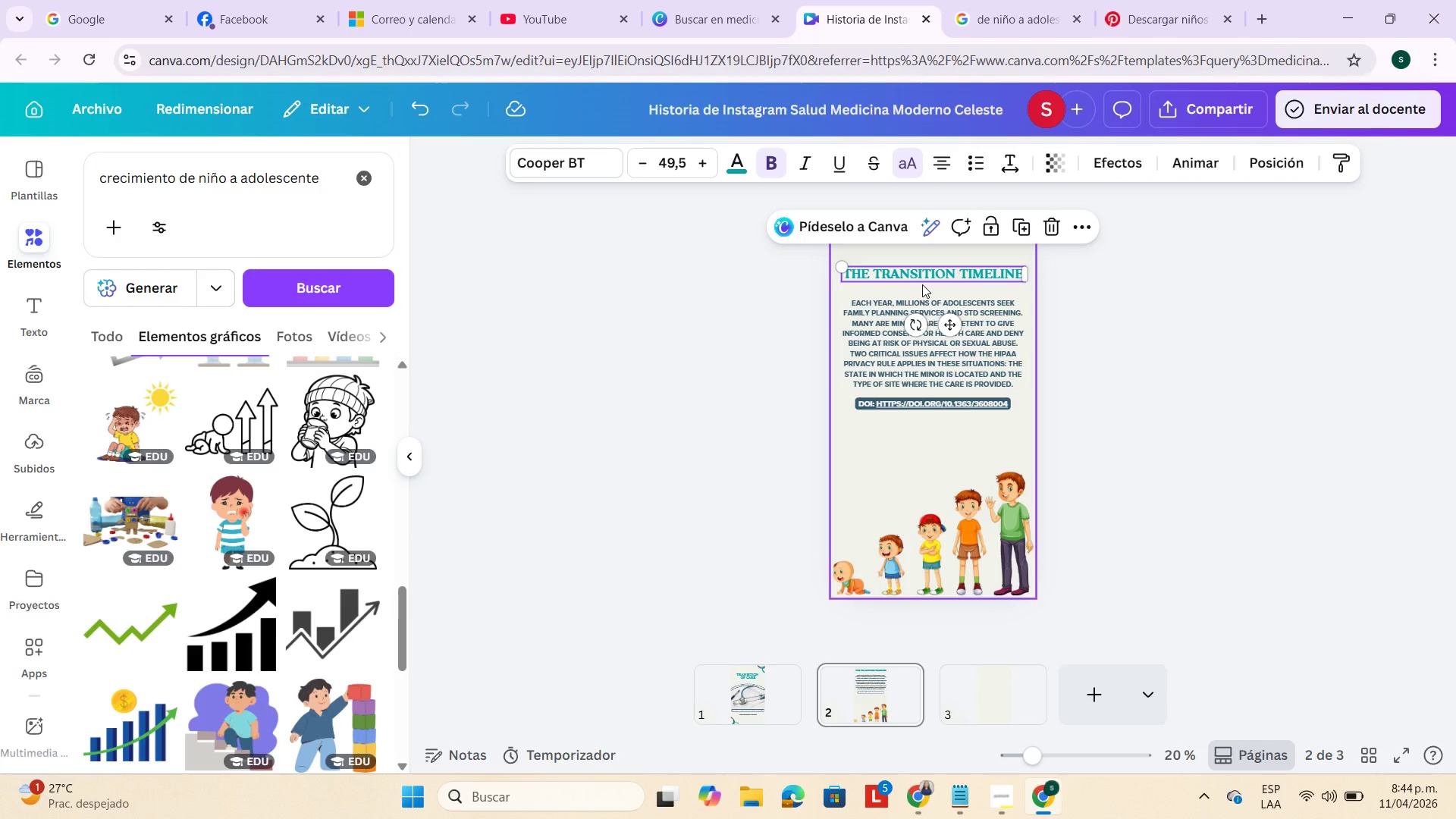 
key(Control+C)
 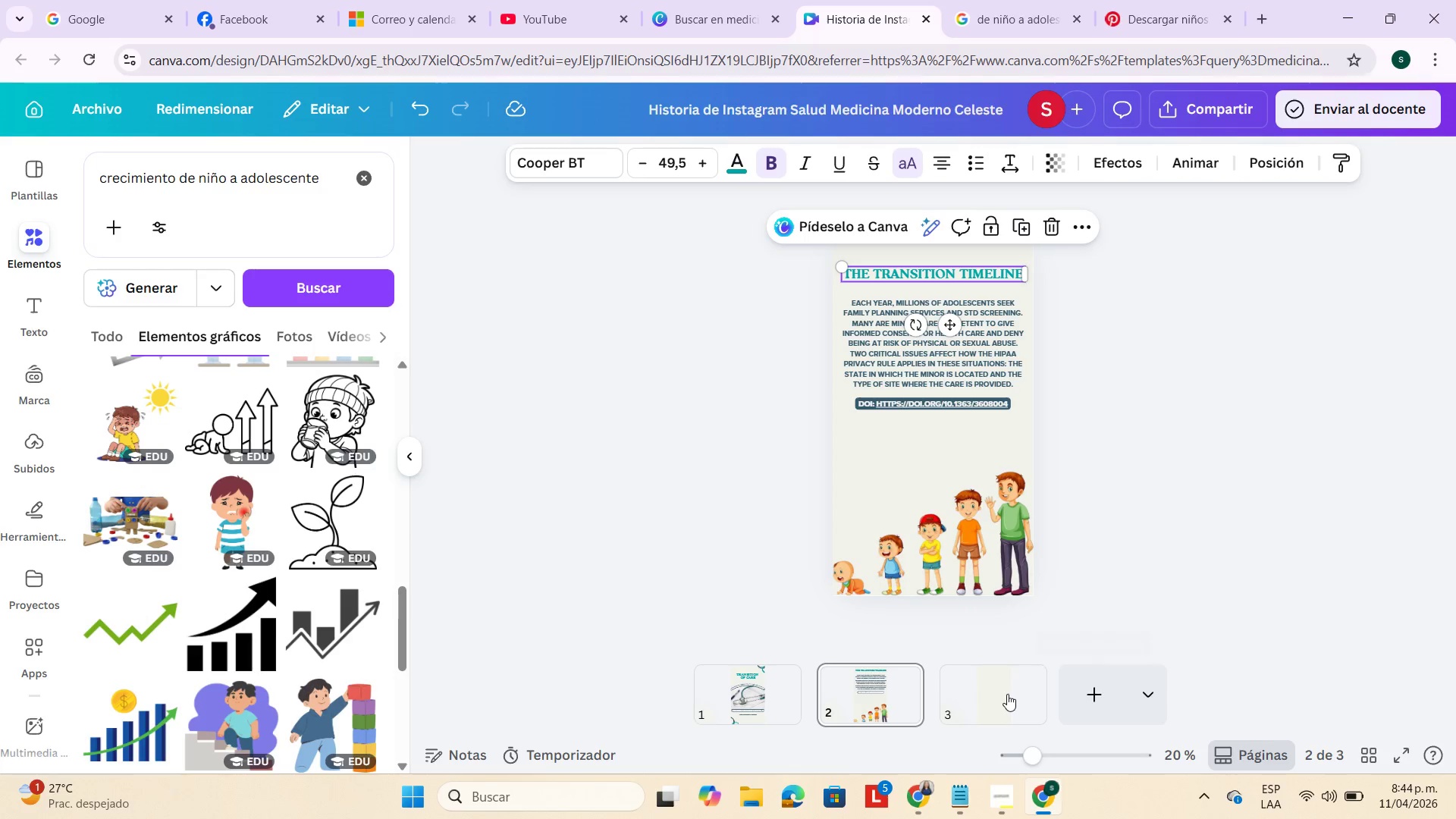 
left_click([1007, 694])
 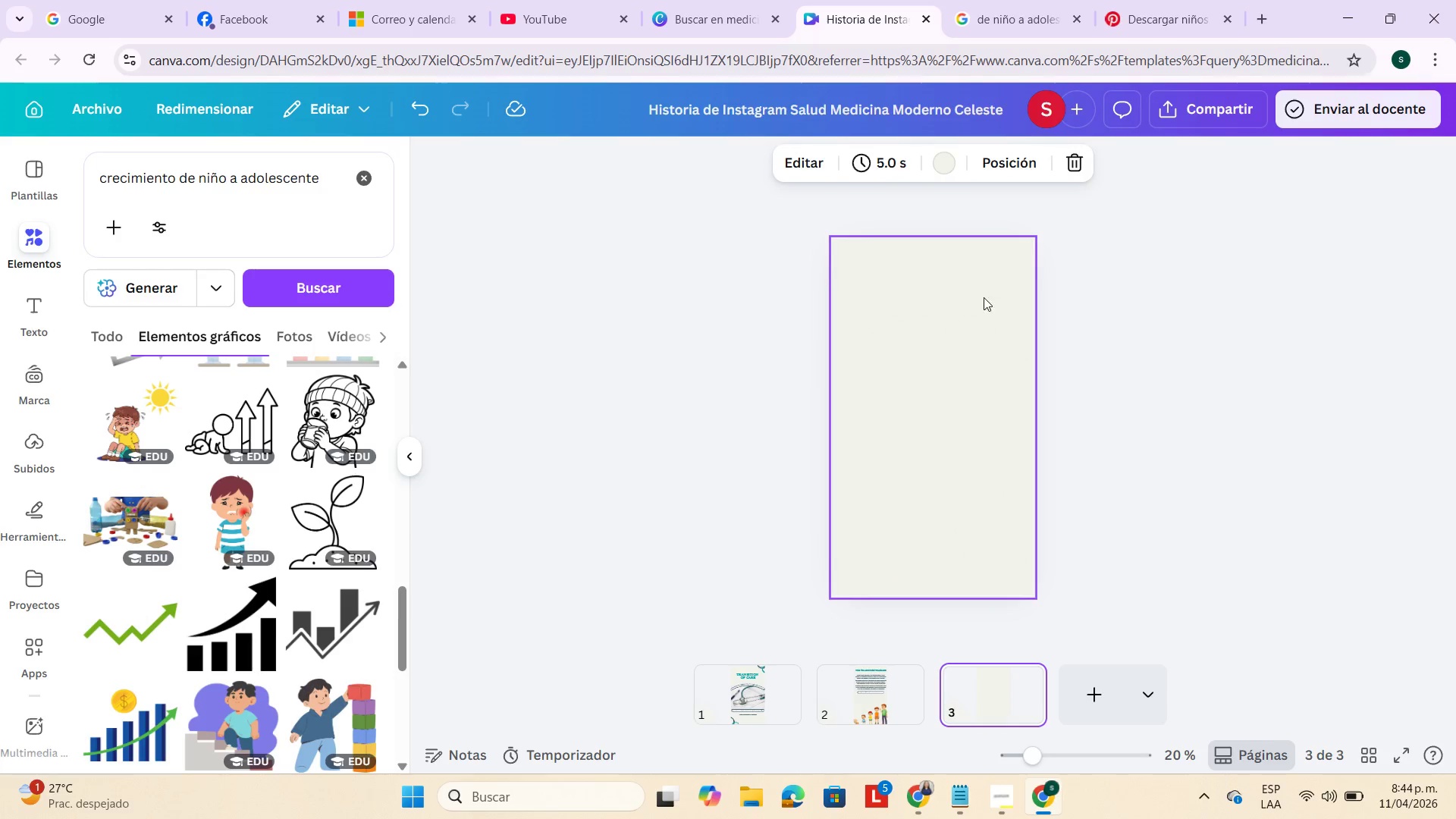 
left_click([940, 282])
 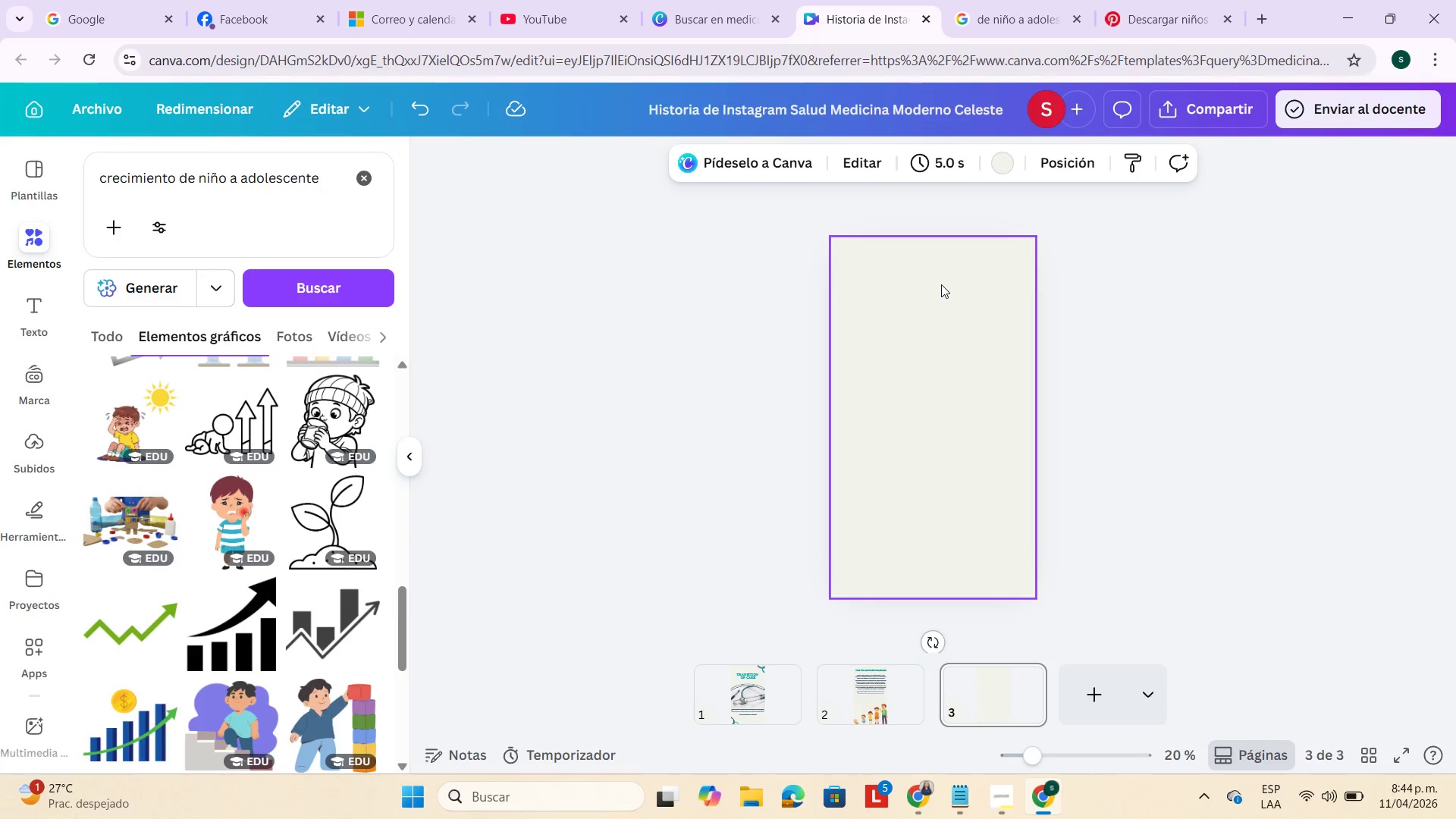 
key(Control+V)
 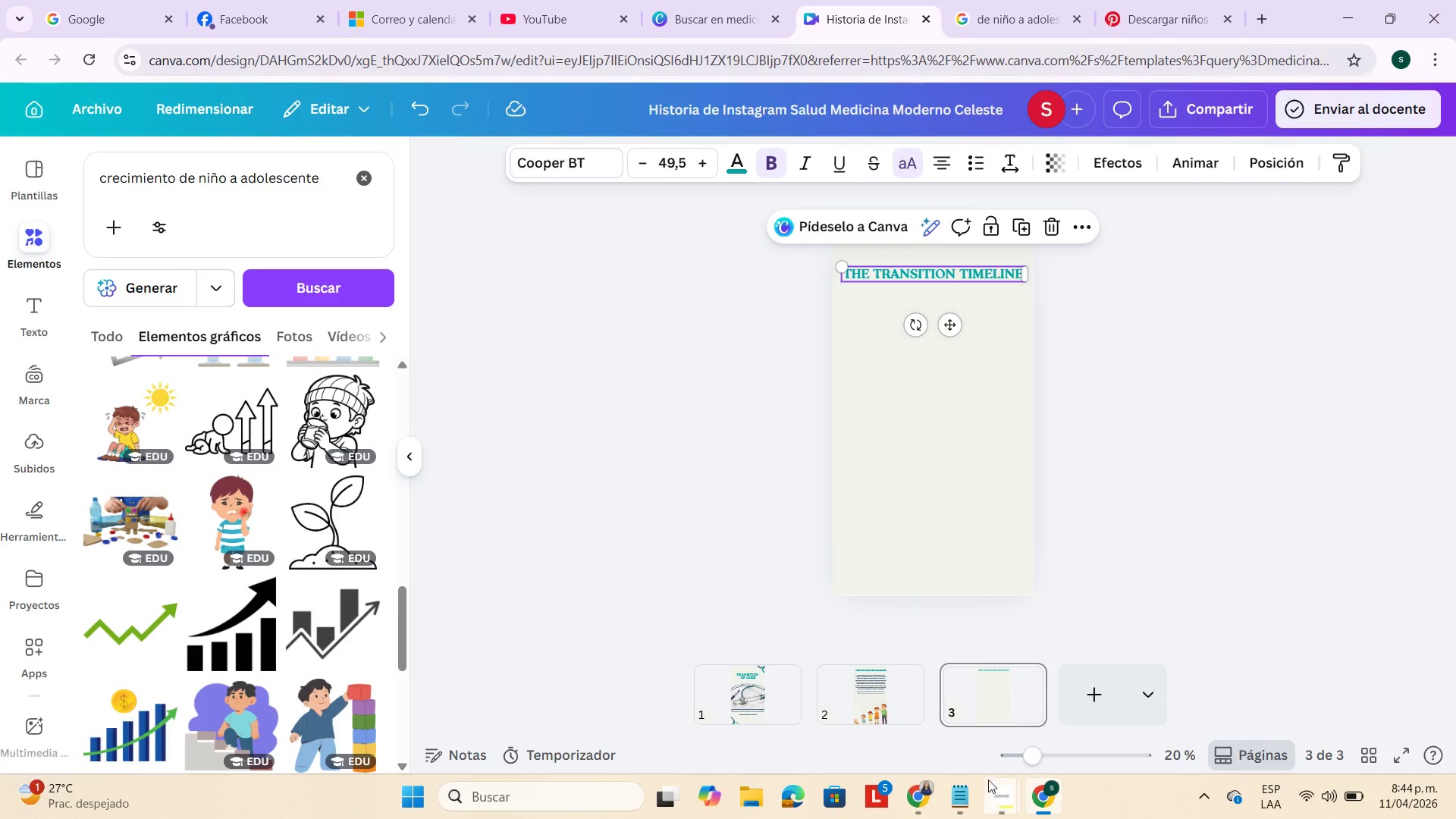 
left_click([1035, 795])
 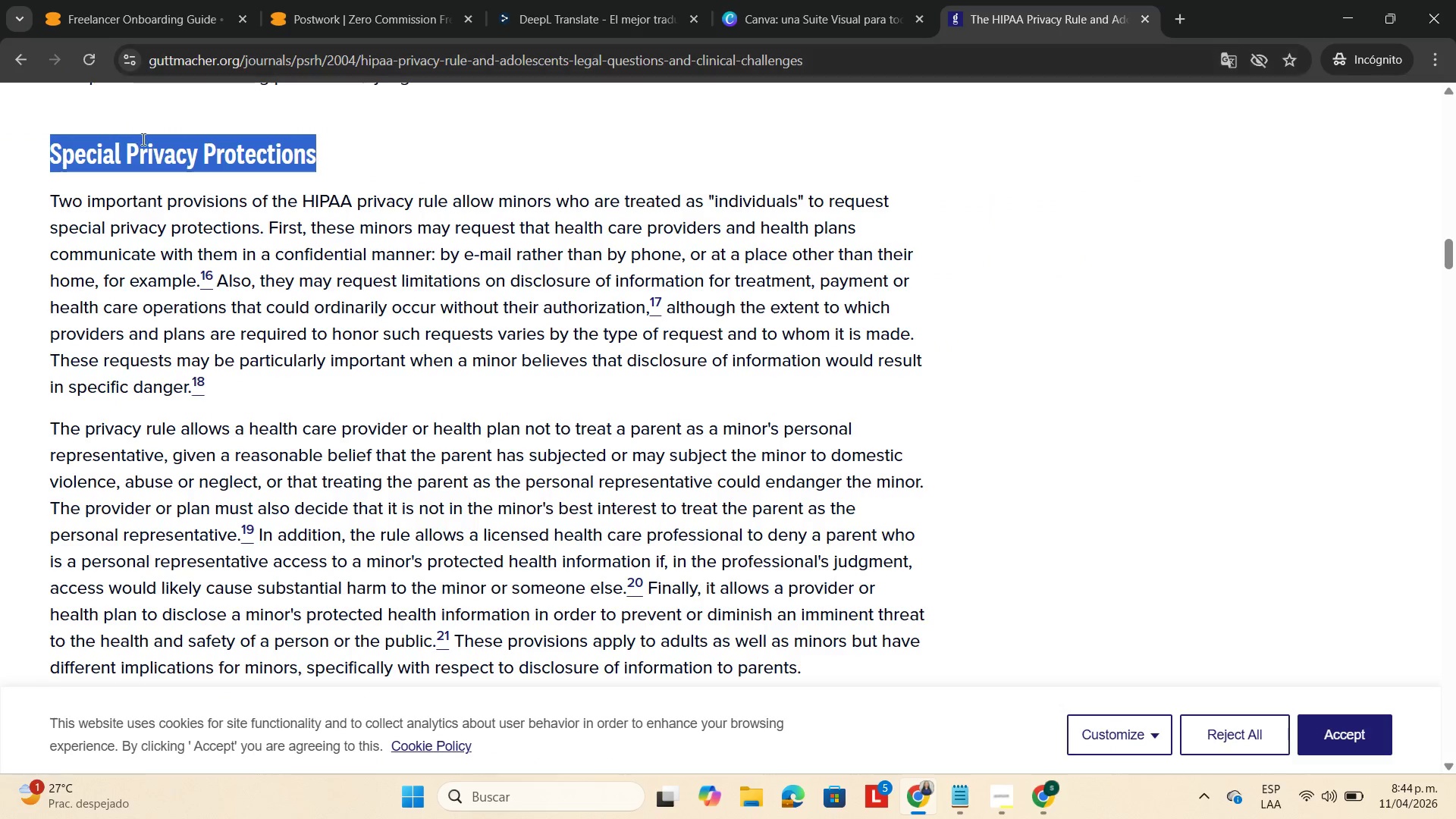 
key(Control+C)
 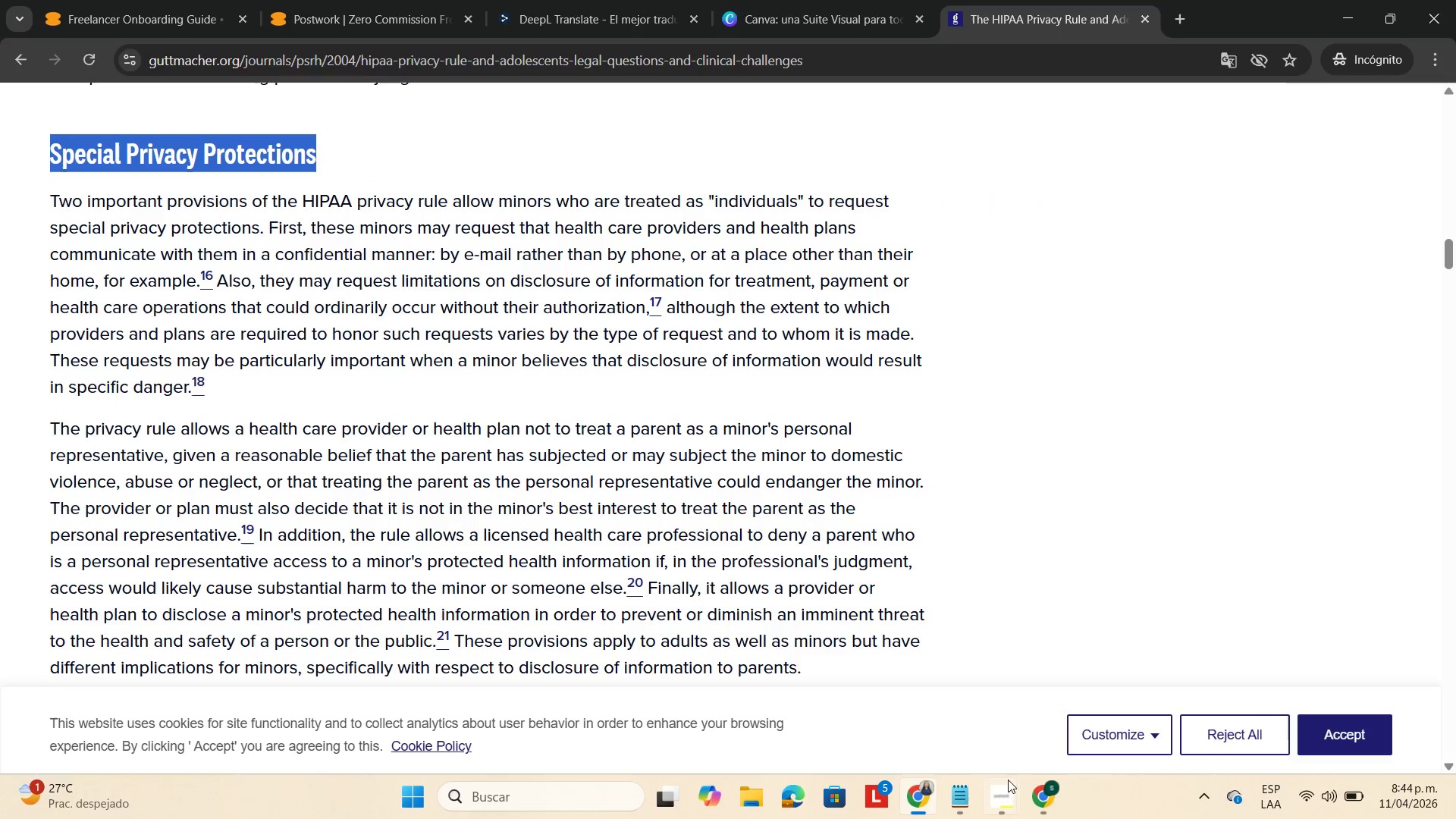 
left_click([1043, 804])
 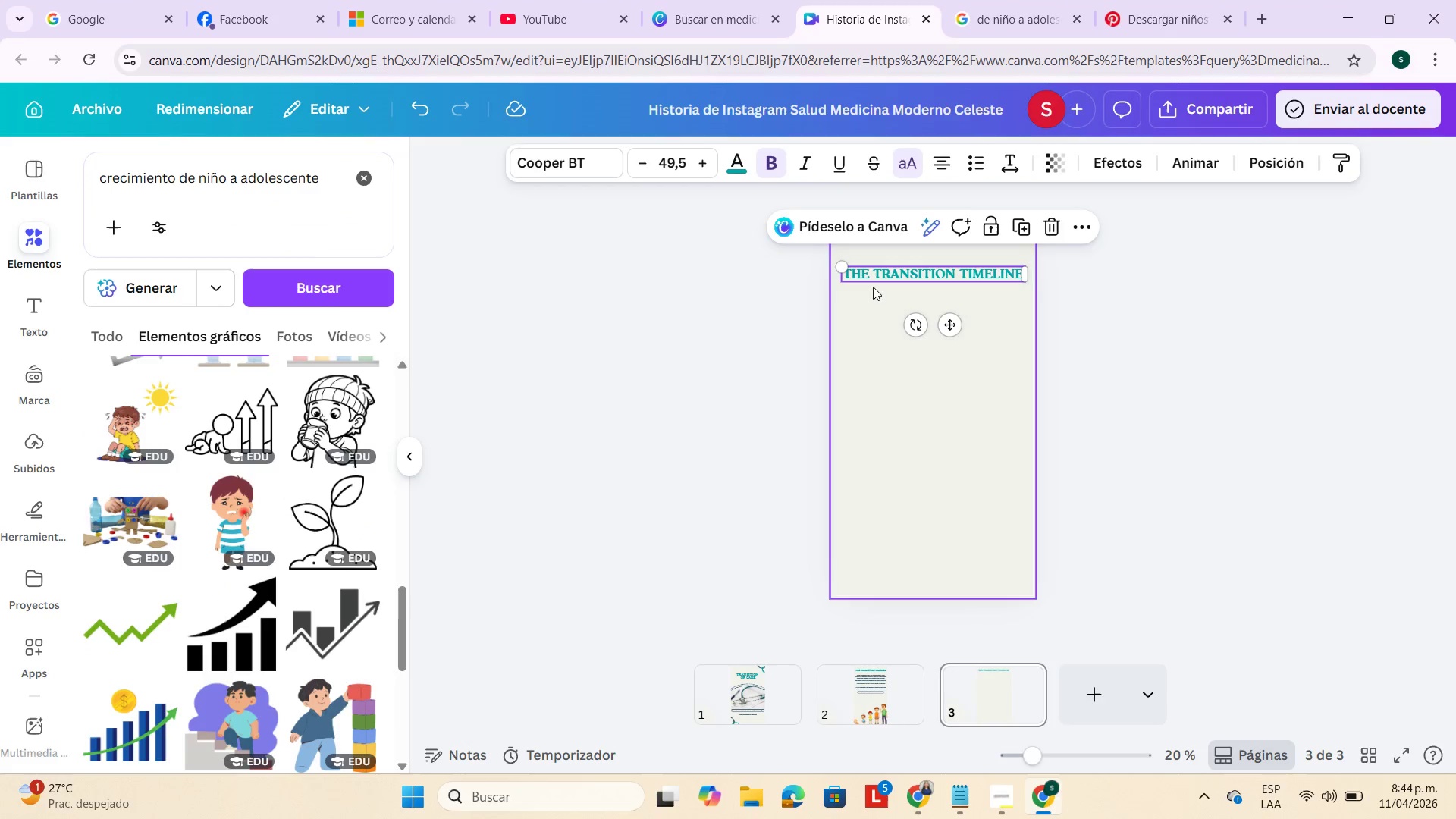 
double_click([872, 276])
 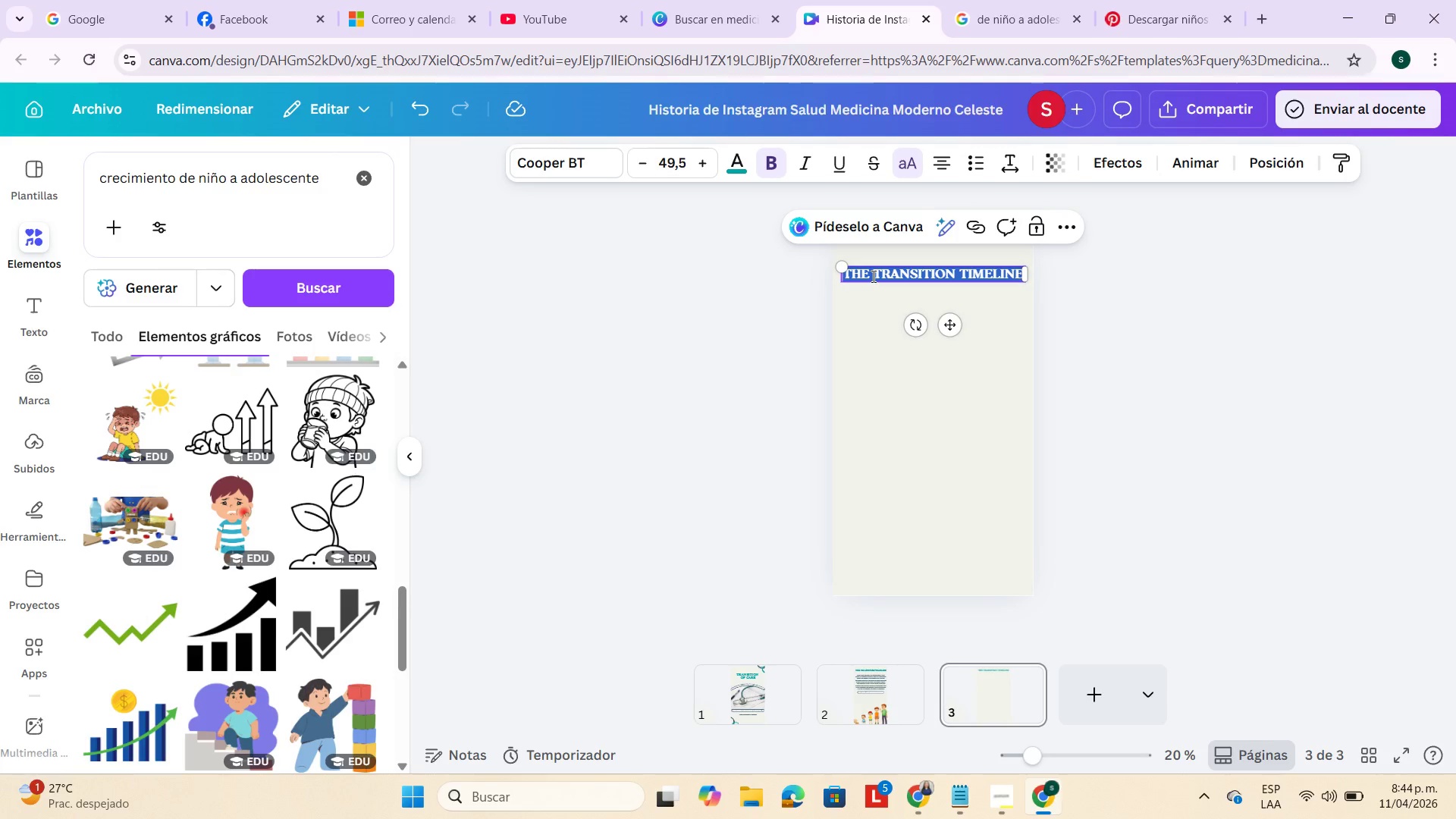 
triple_click([872, 276])
 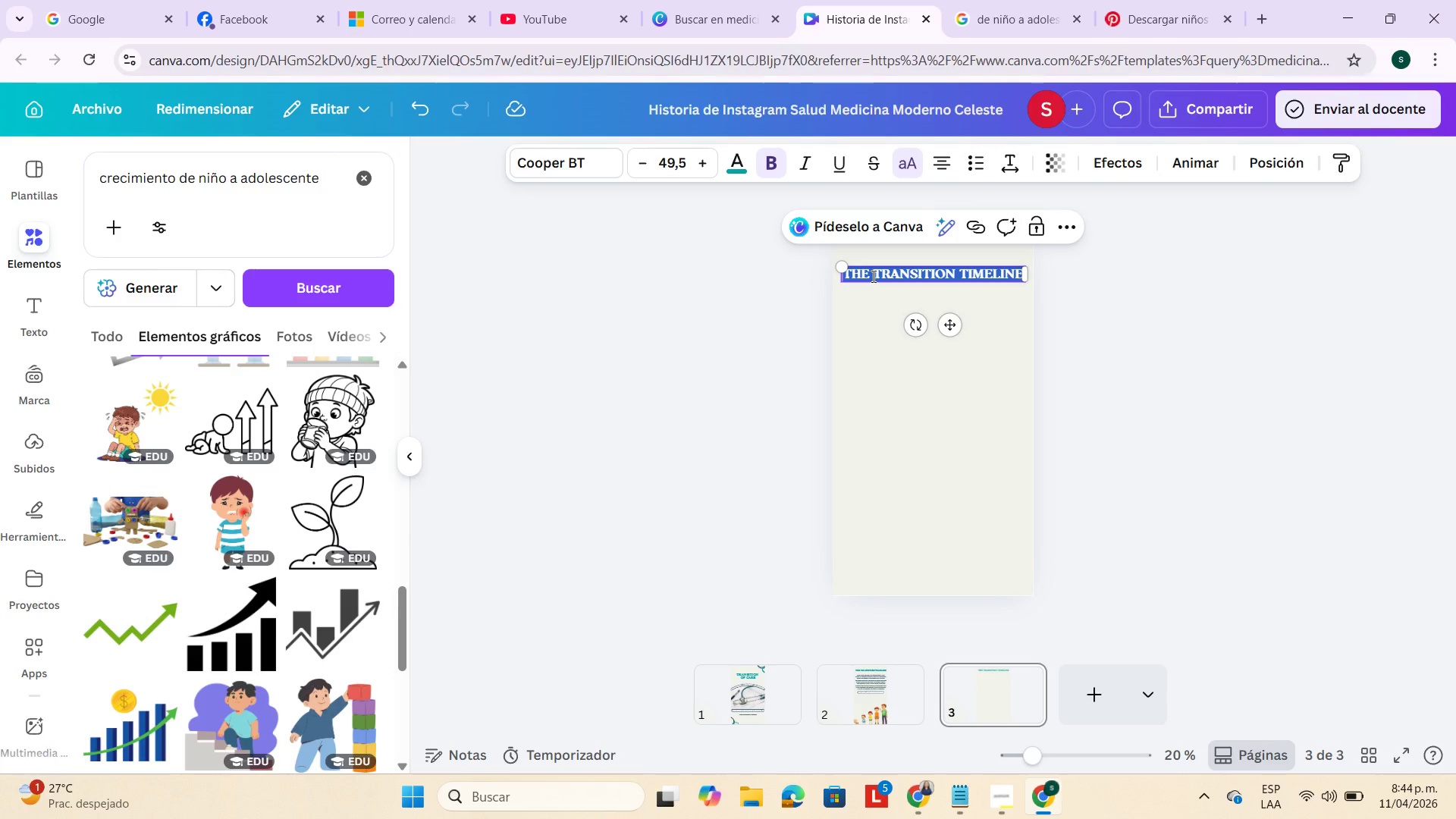 
key(Backspace)
 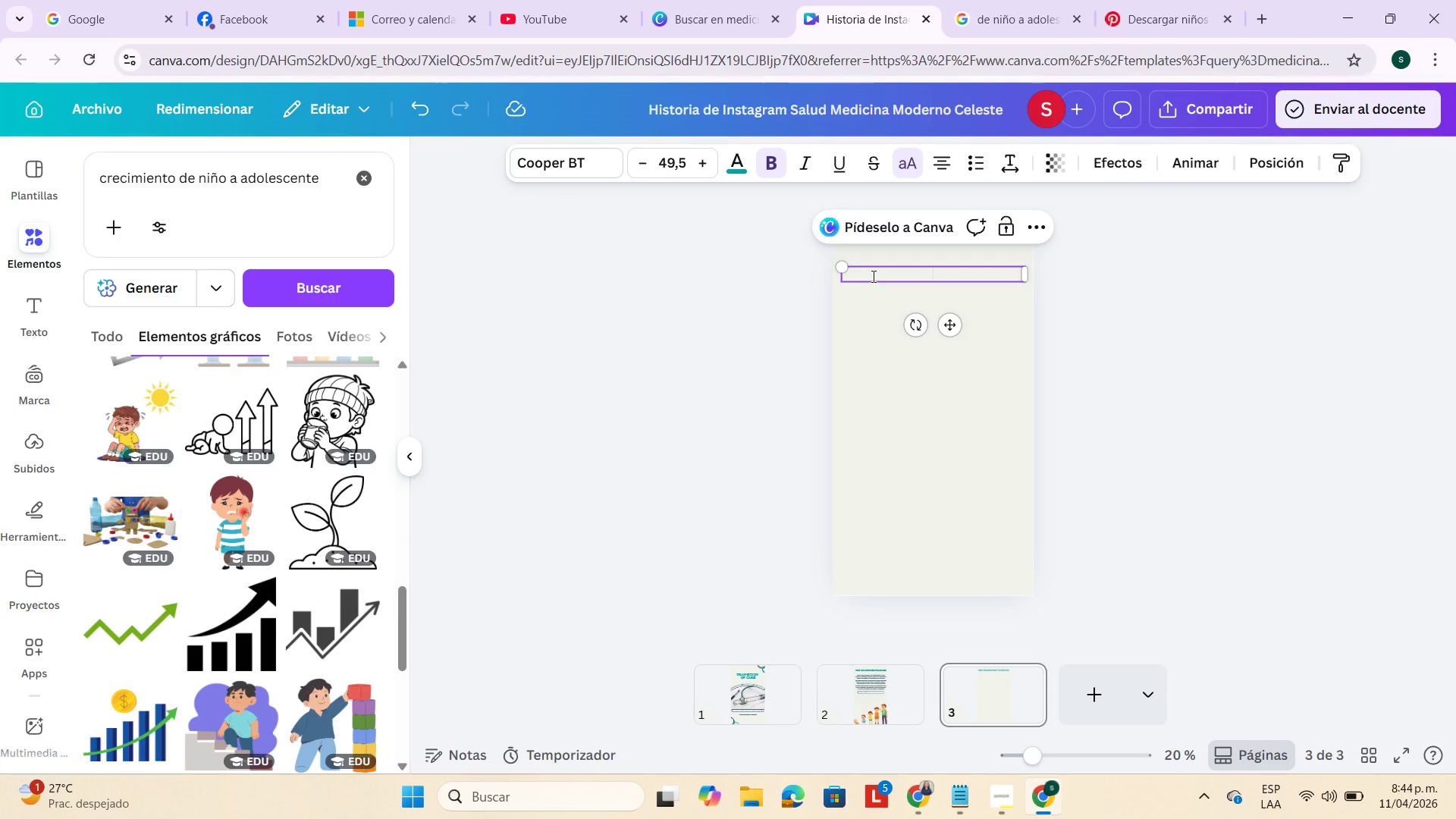 
key(Control+V)
 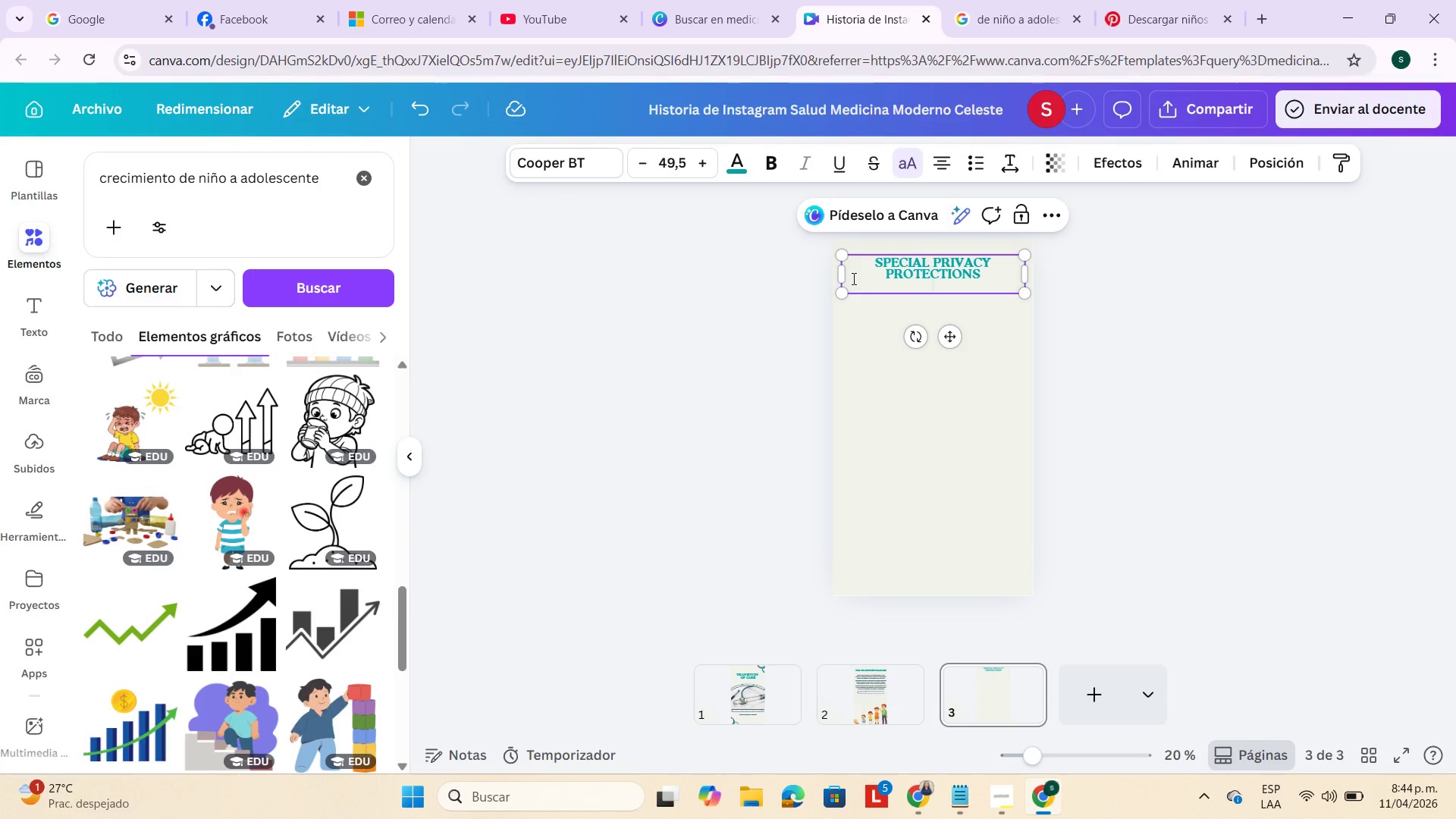 
left_click([1185, 325])
 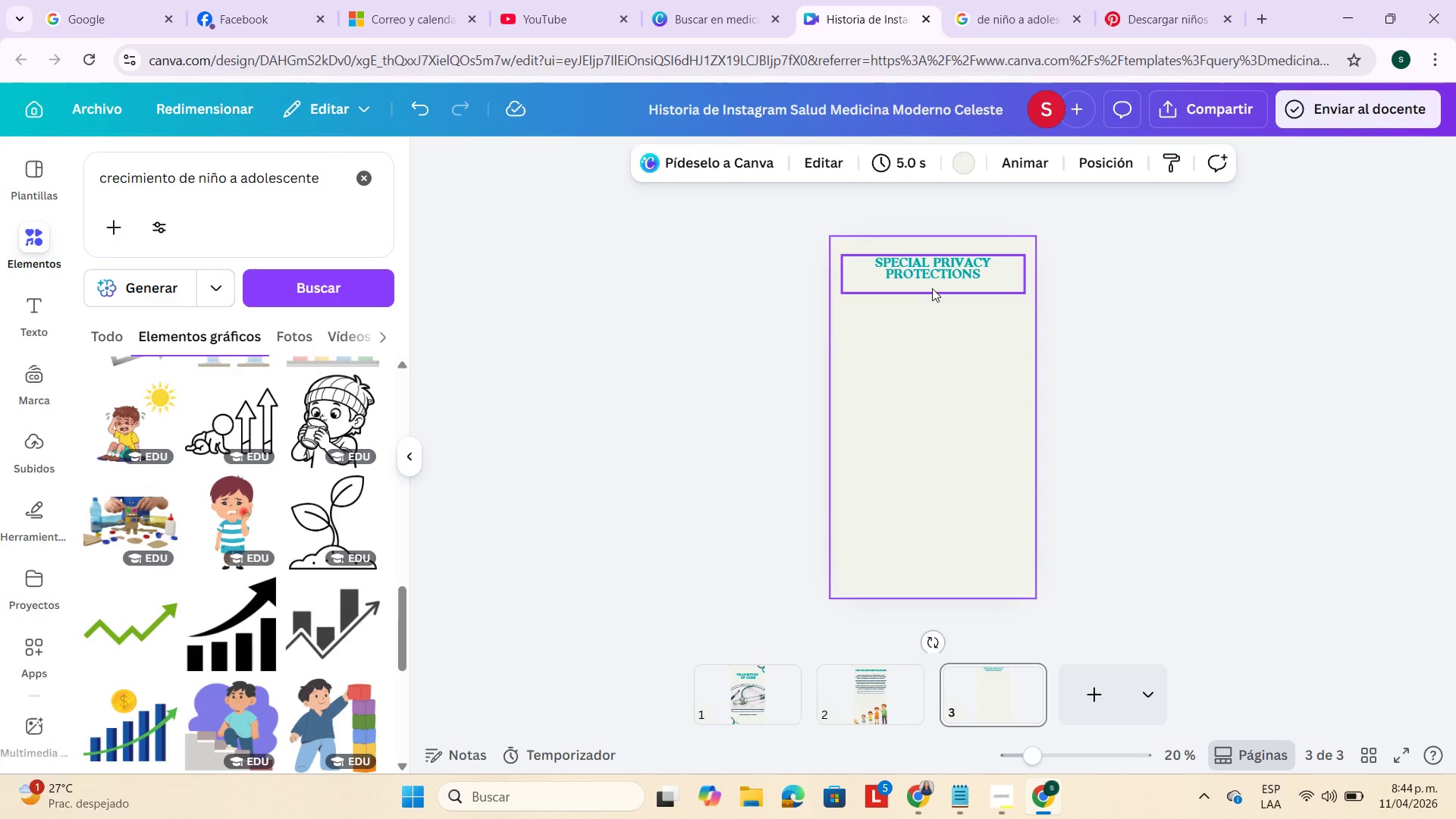 
double_click([932, 287])
 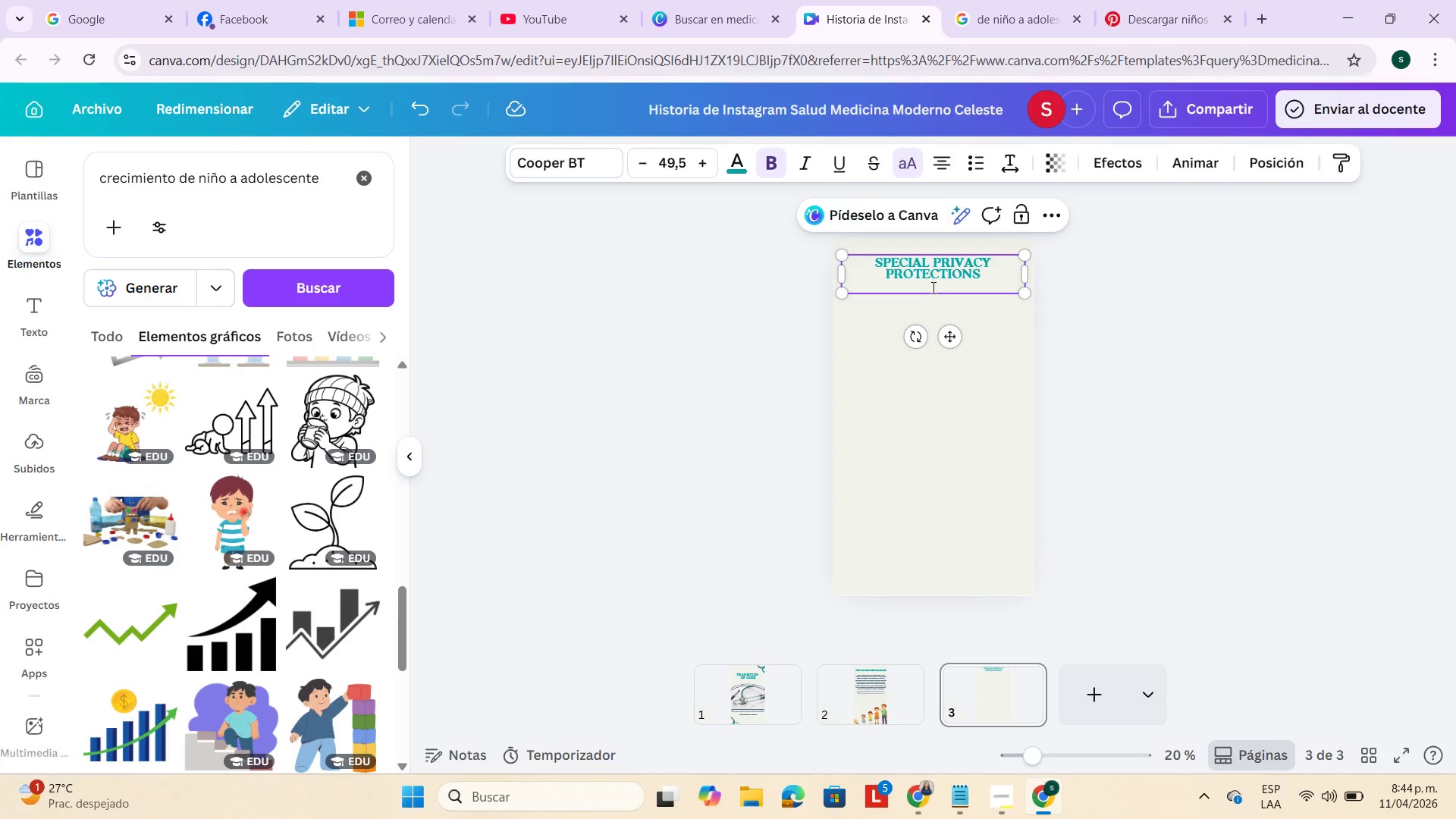 
left_click([932, 287])
 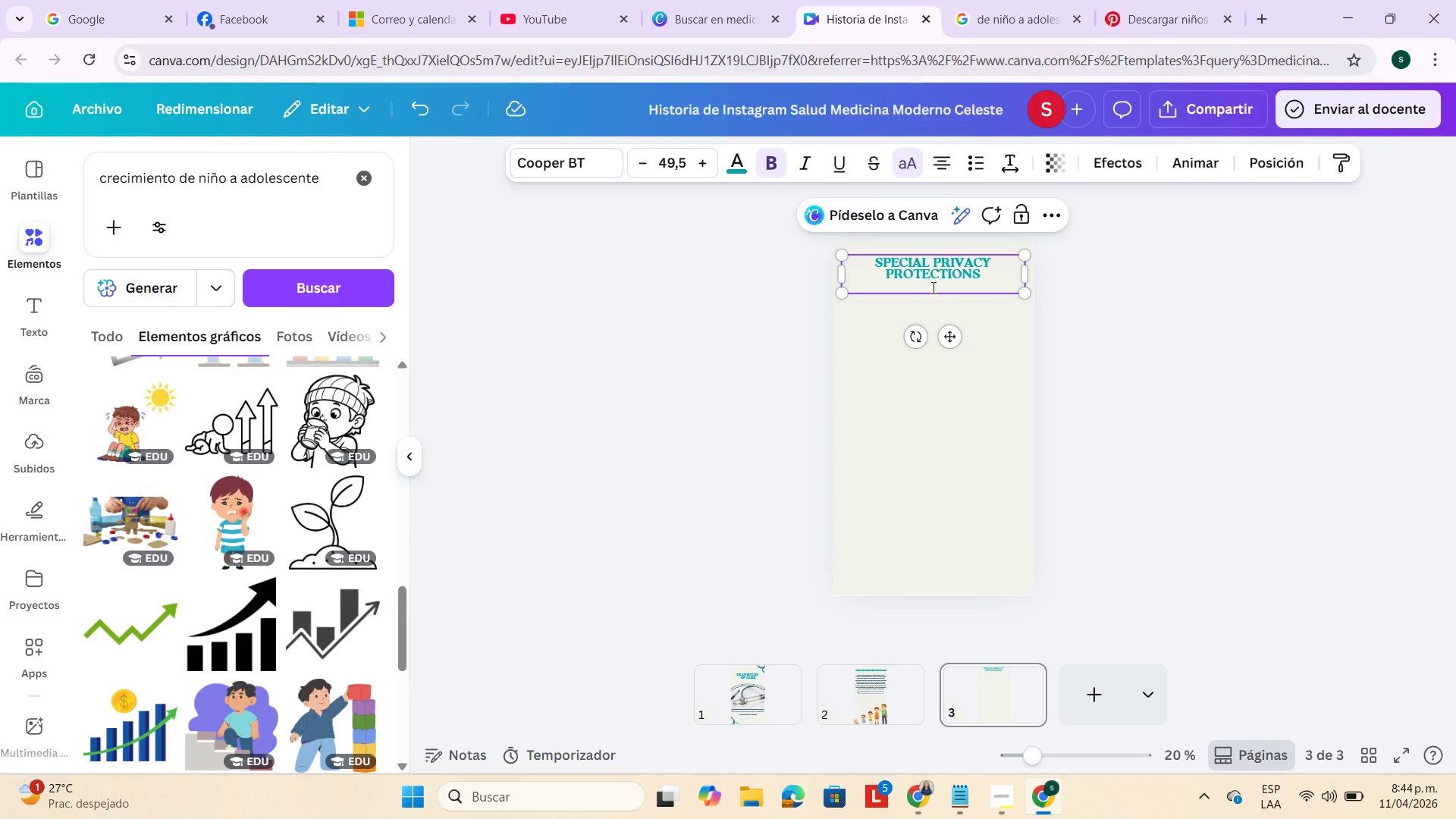 
key(Backspace)
 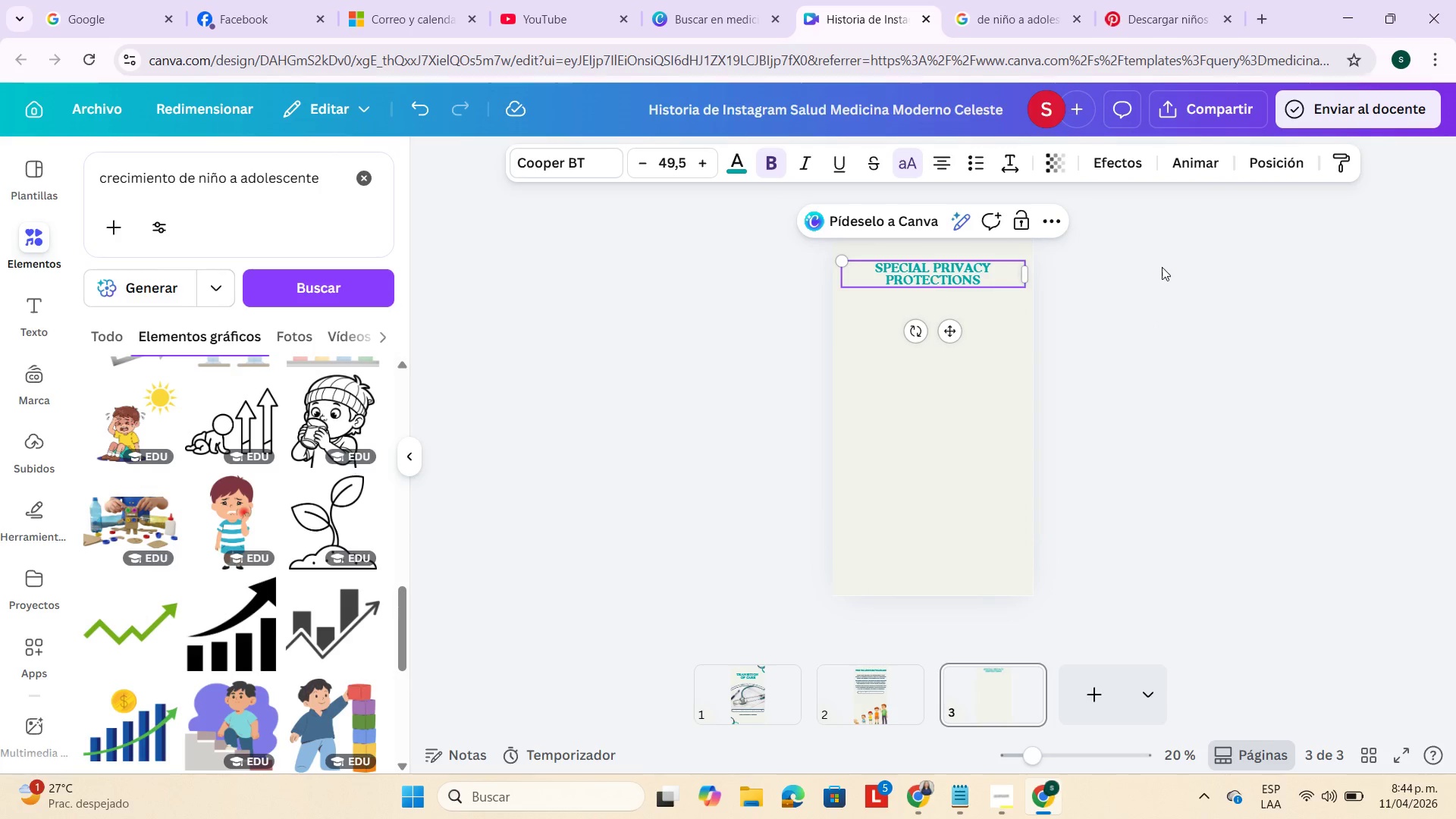 
left_click_drag(start_coordinate=[1163, 267], to_coordinate=[1167, 265])
 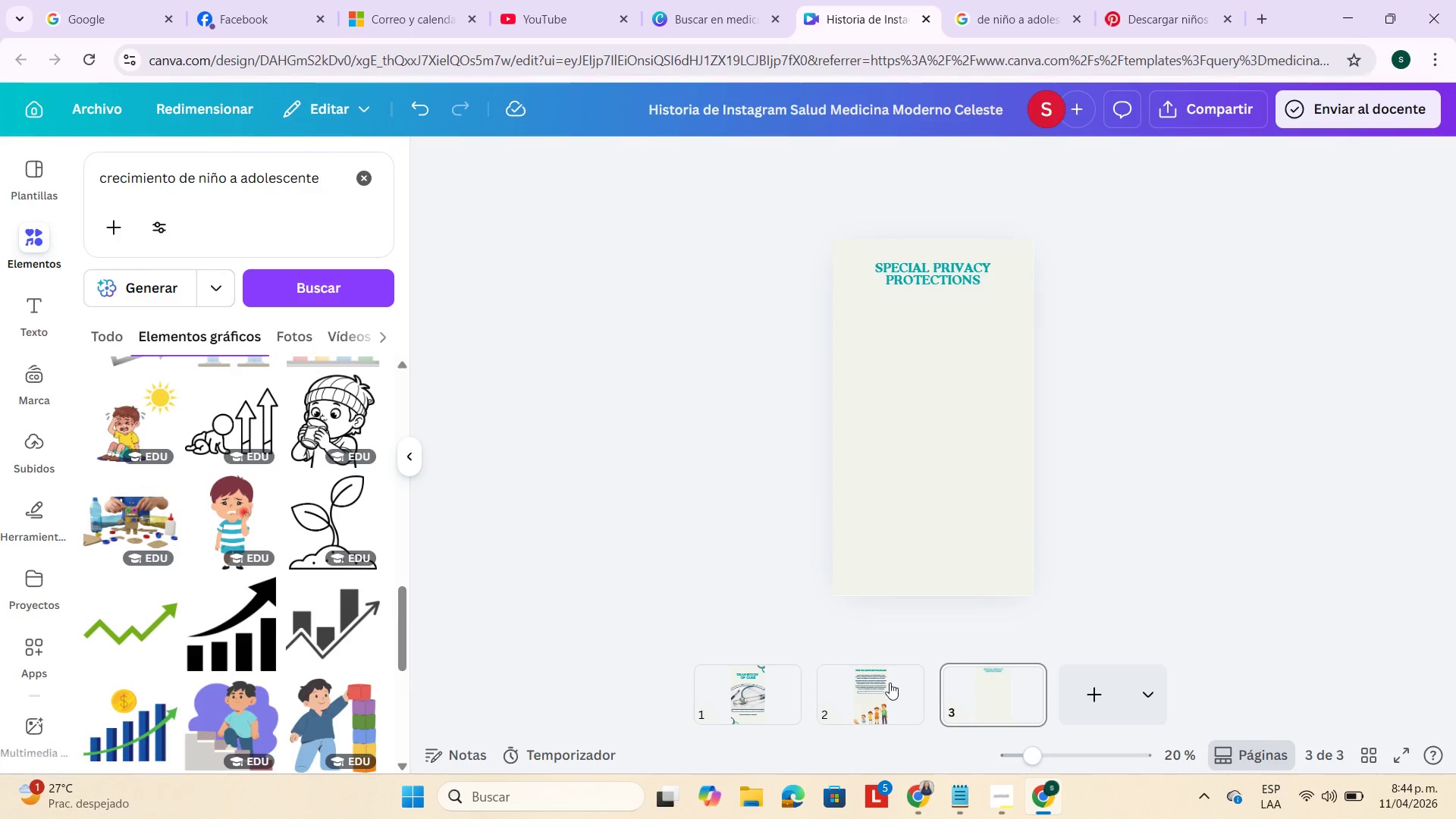 
left_click([880, 682])
 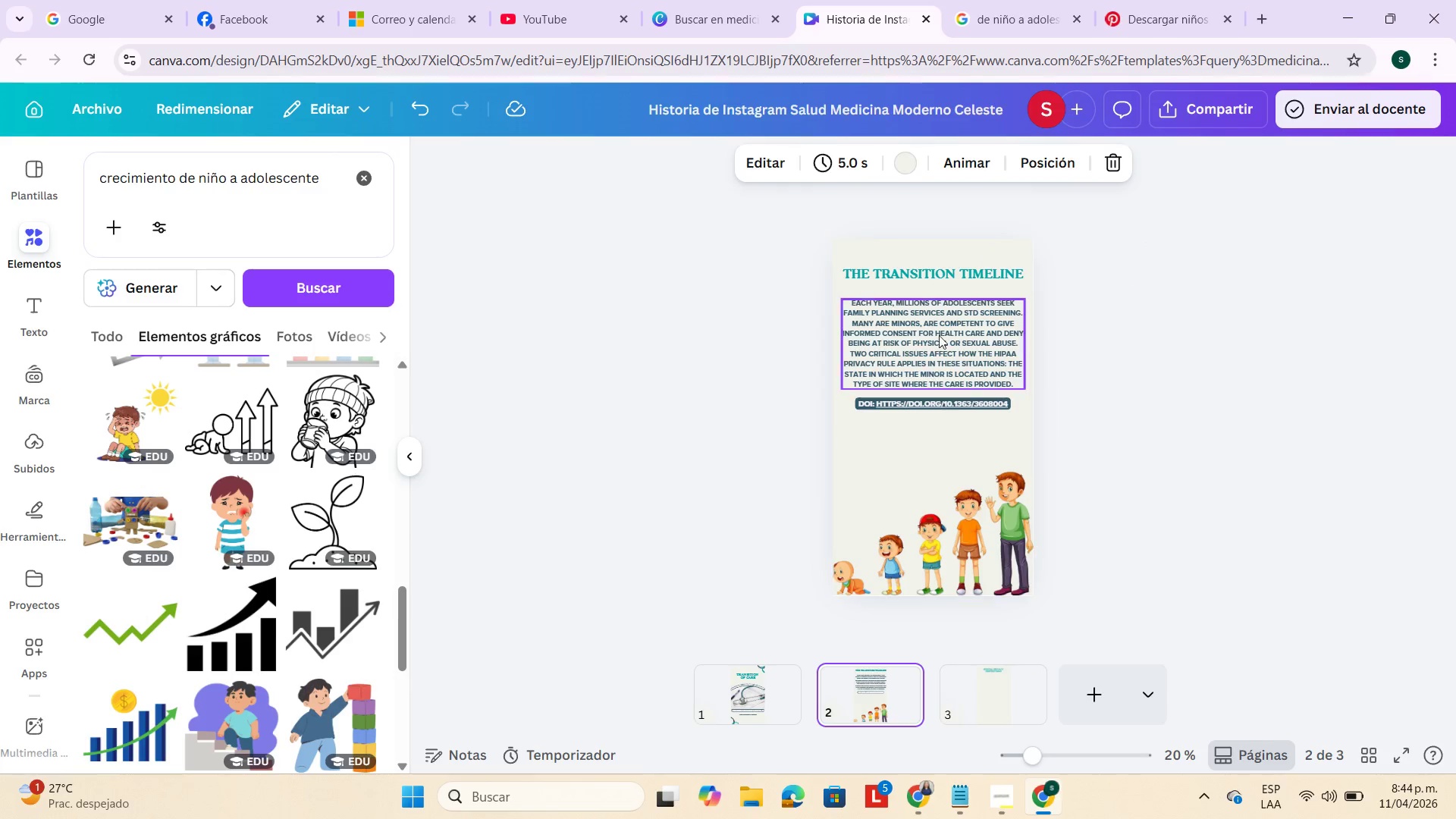 
left_click([943, 323])
 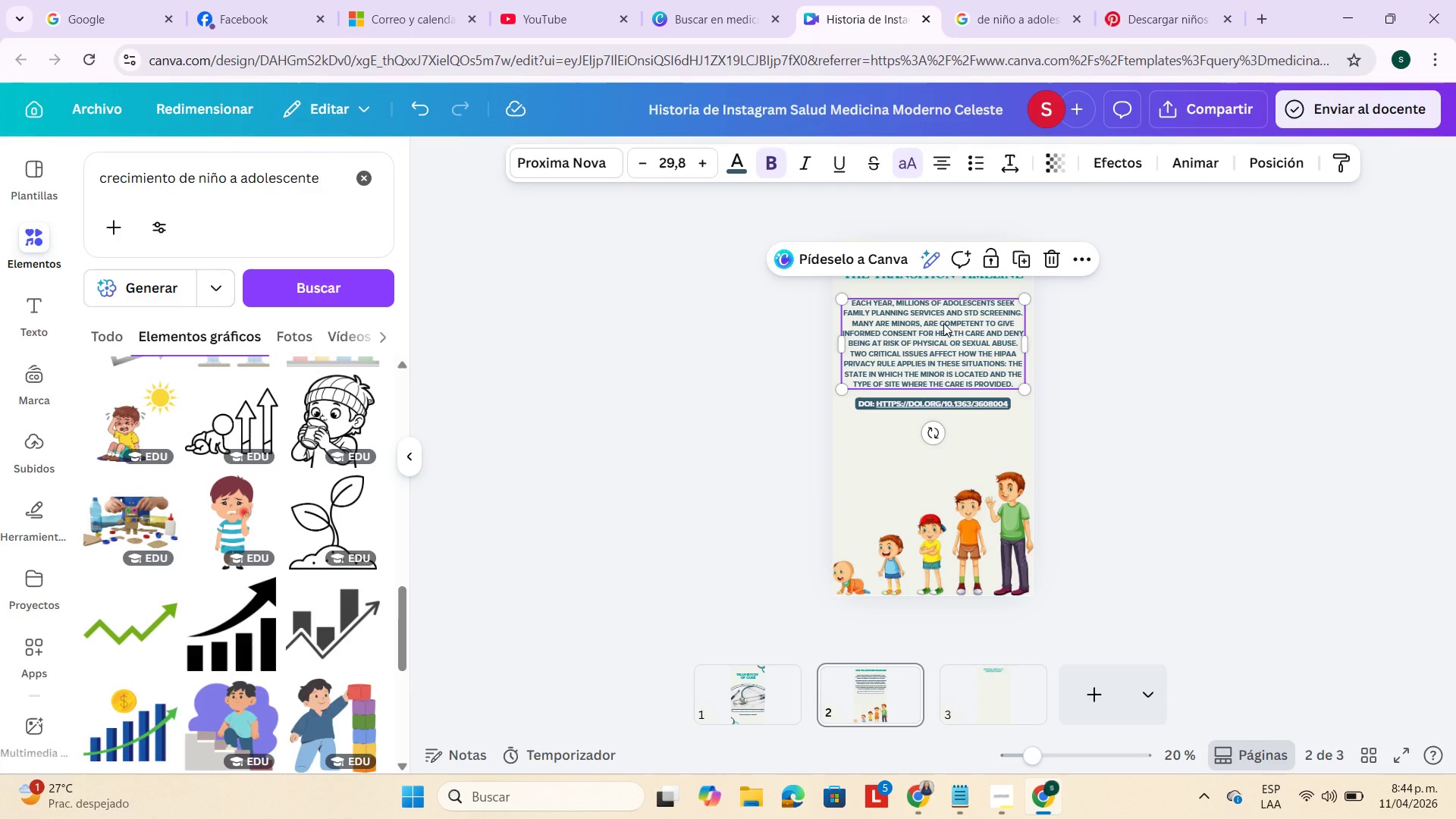 
key(Control+C)
 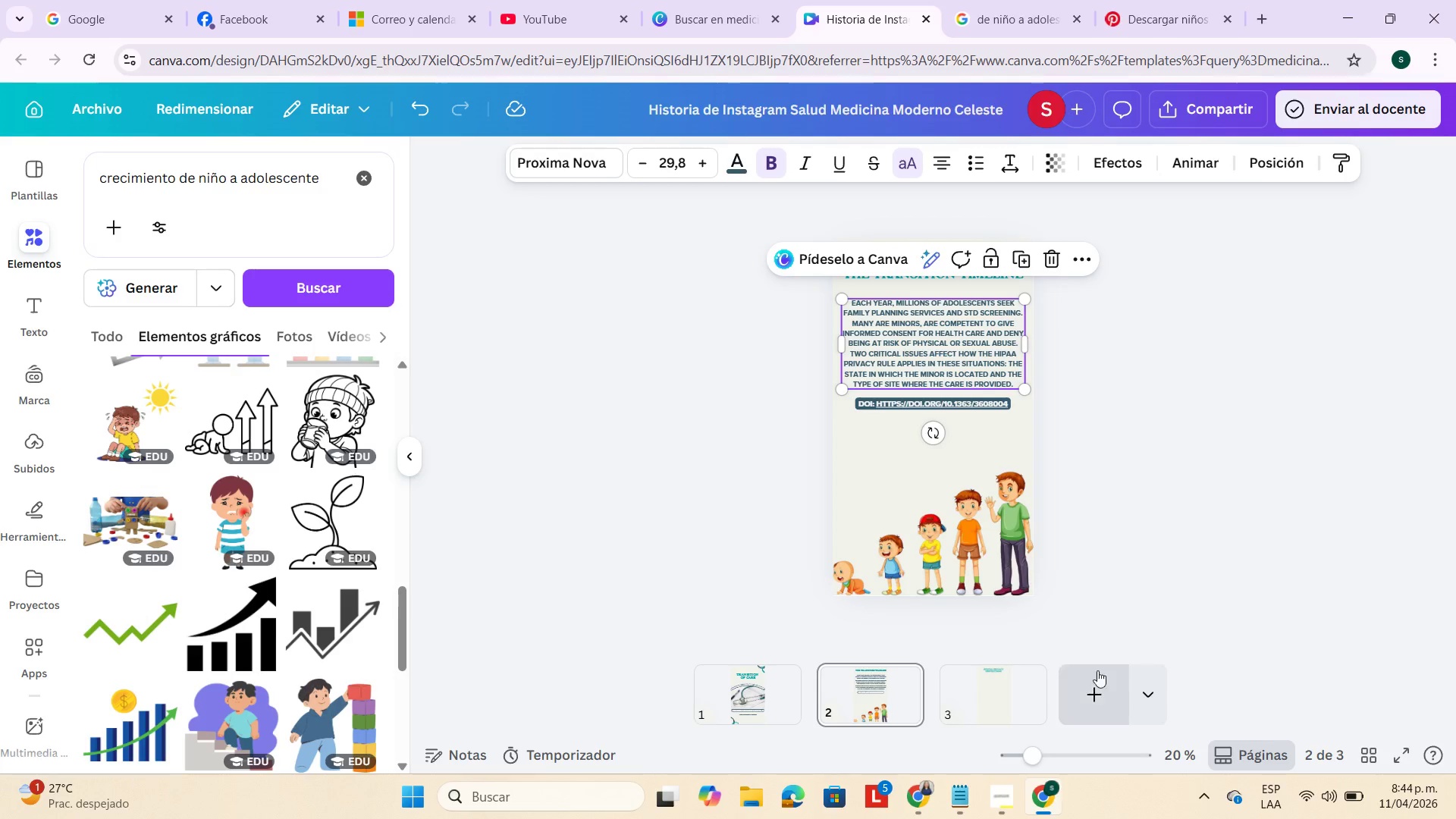 
left_click([984, 691])
 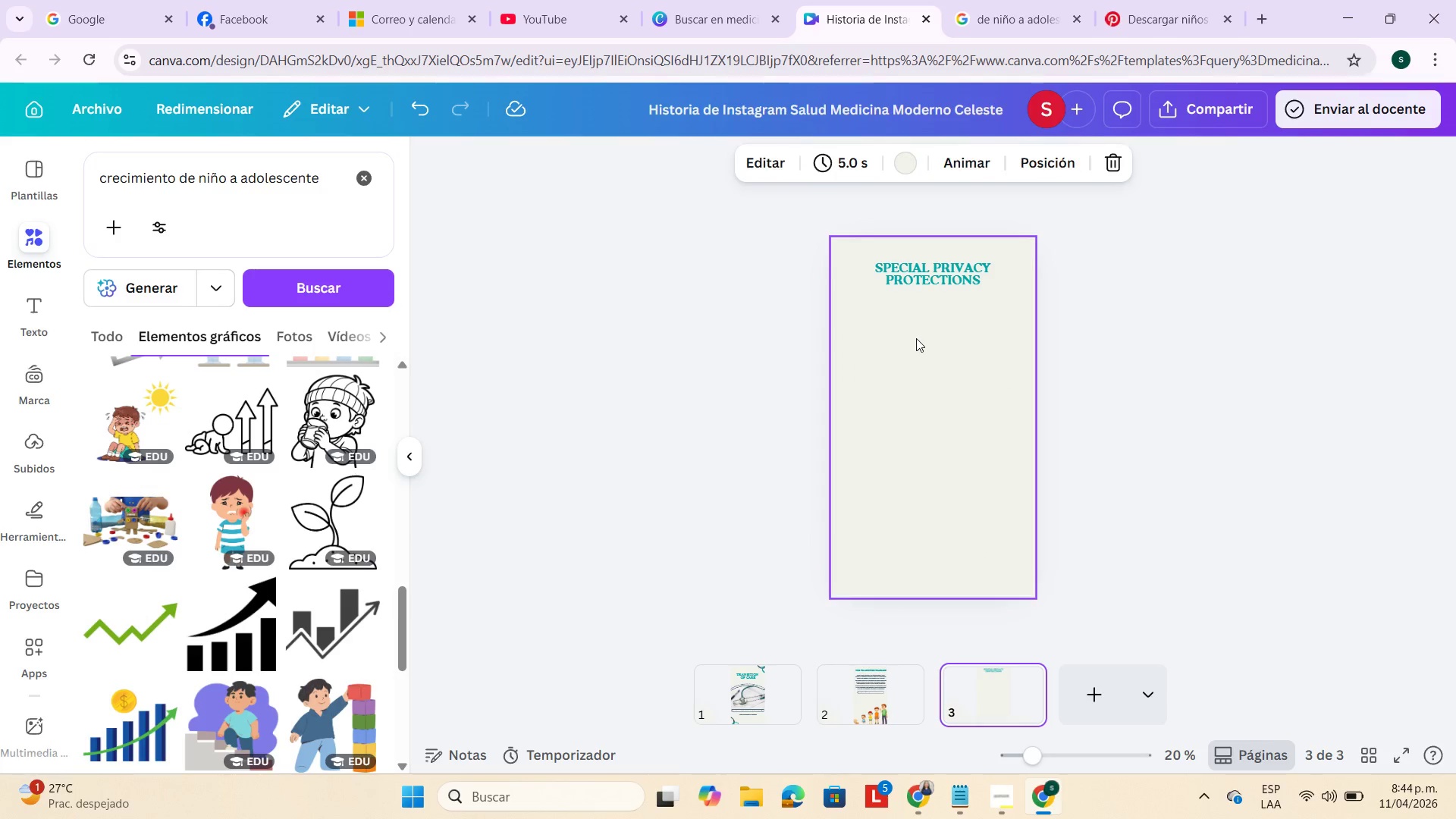 
key(Control+V)
 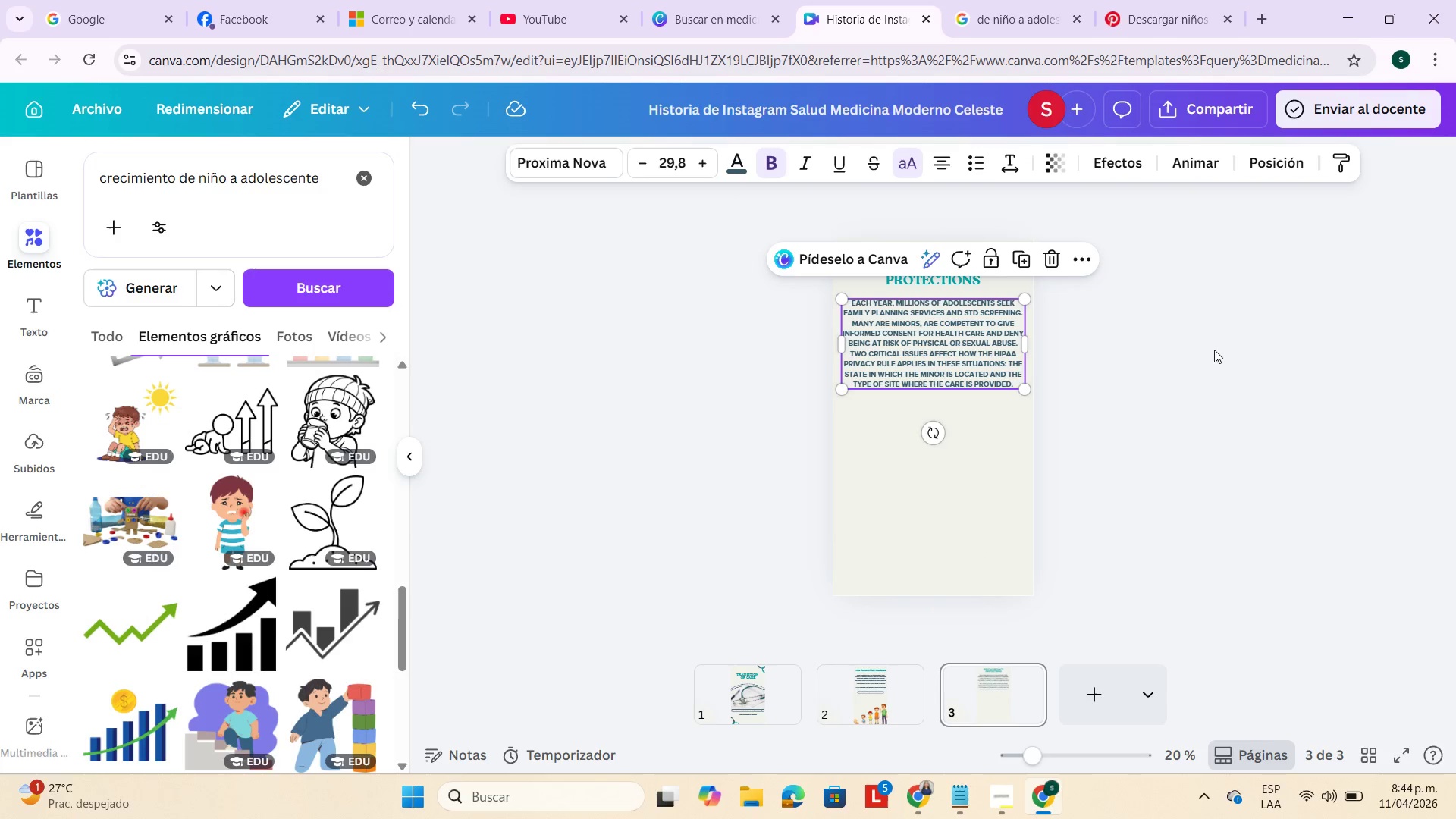 
left_click([1221, 352])
 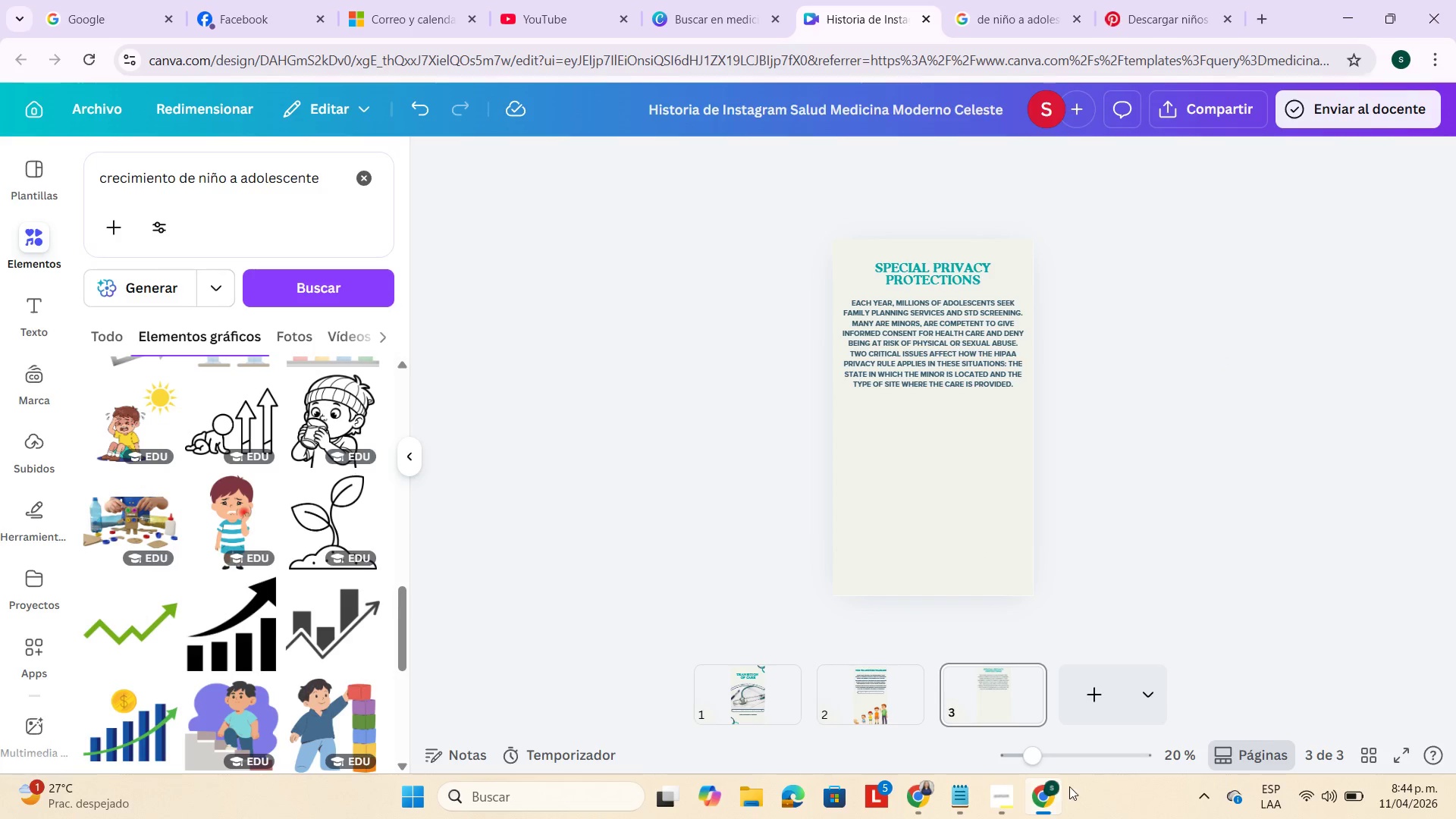 
left_click([1040, 806])
 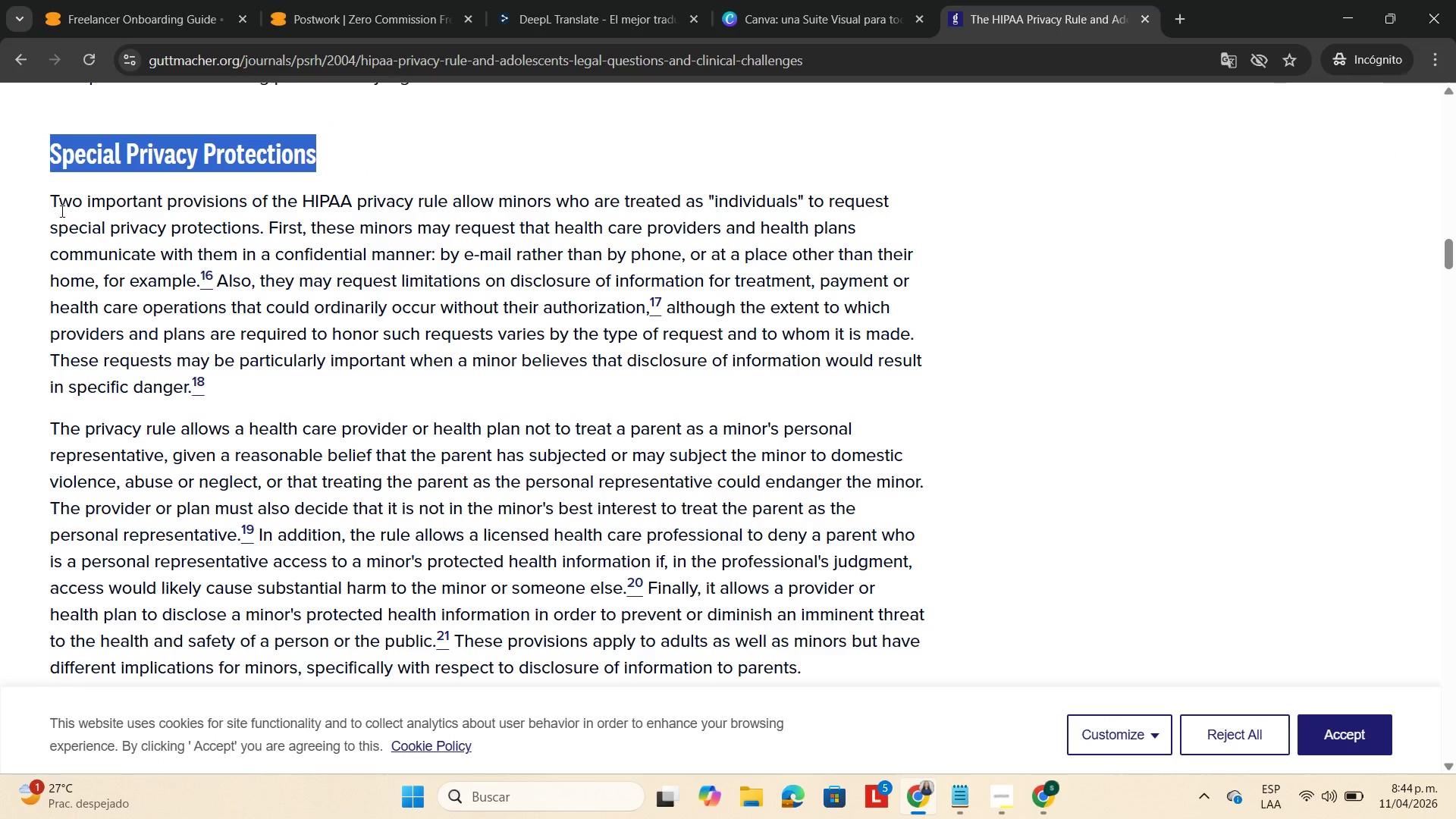 
wait(6.83)
 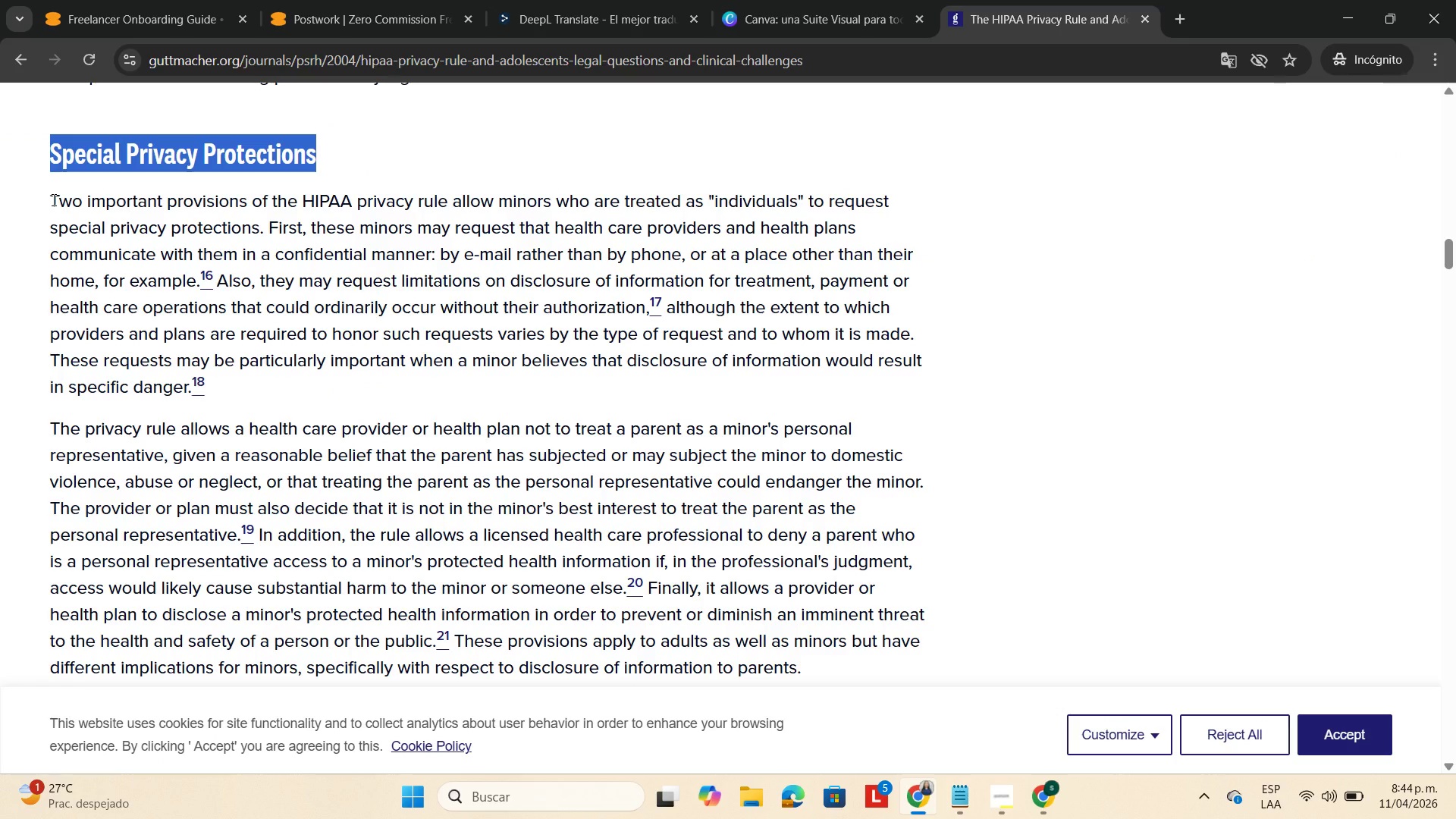 
left_click_drag(start_coordinate=[50, 197], to_coordinate=[154, 324])
 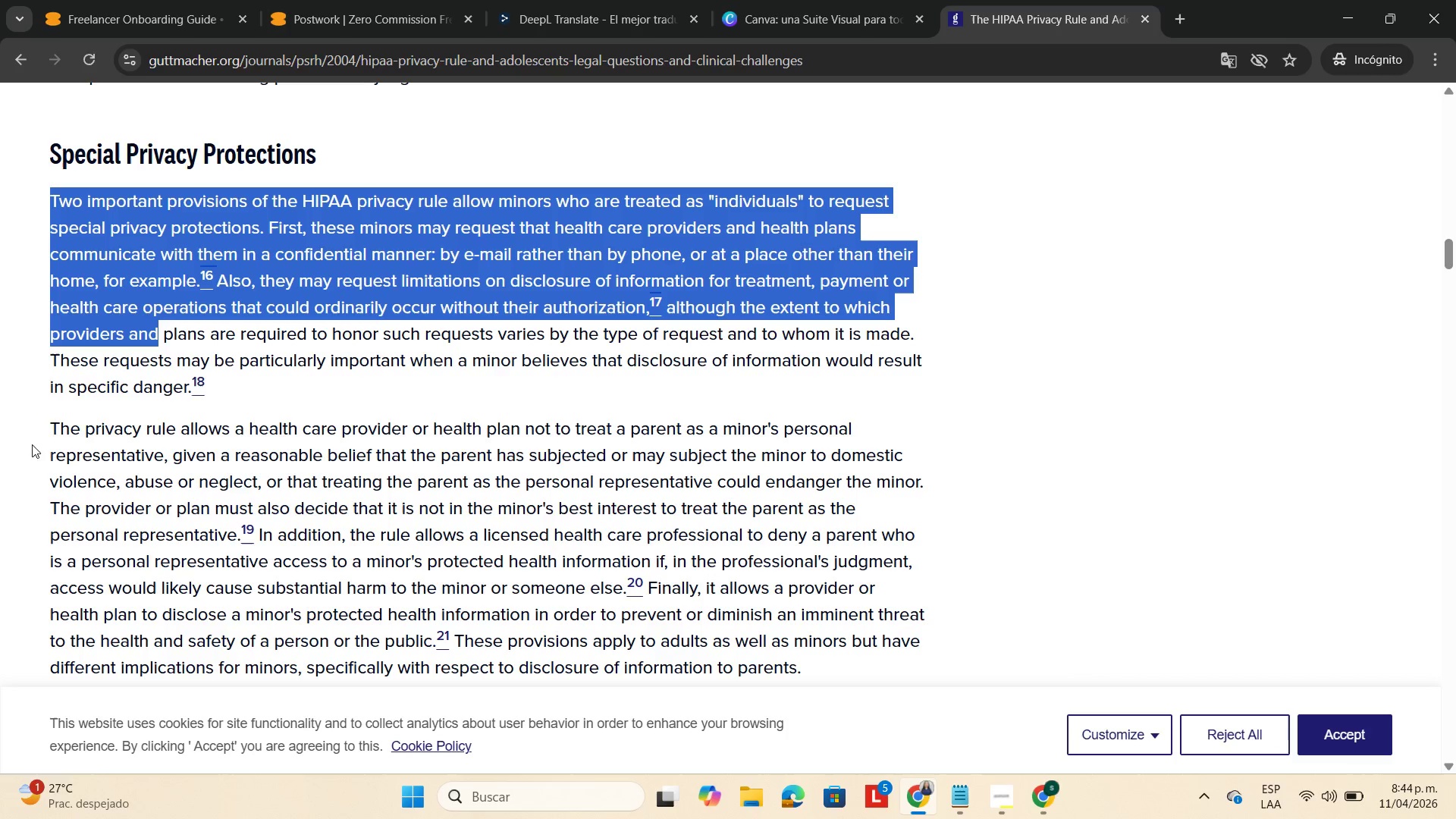 
left_click([52, 428])
 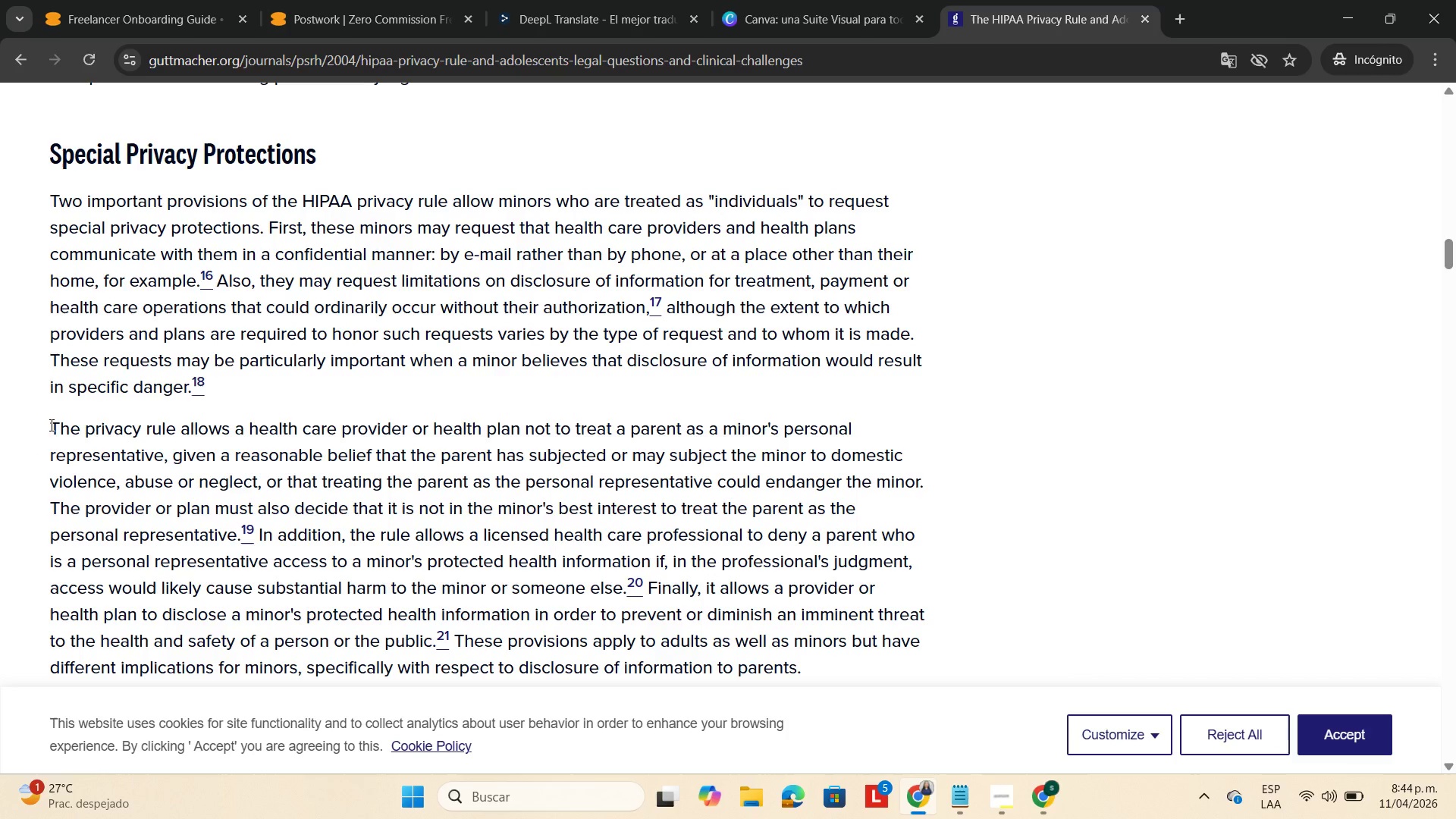 
left_click_drag(start_coordinate=[50, 425], to_coordinate=[929, 472])
 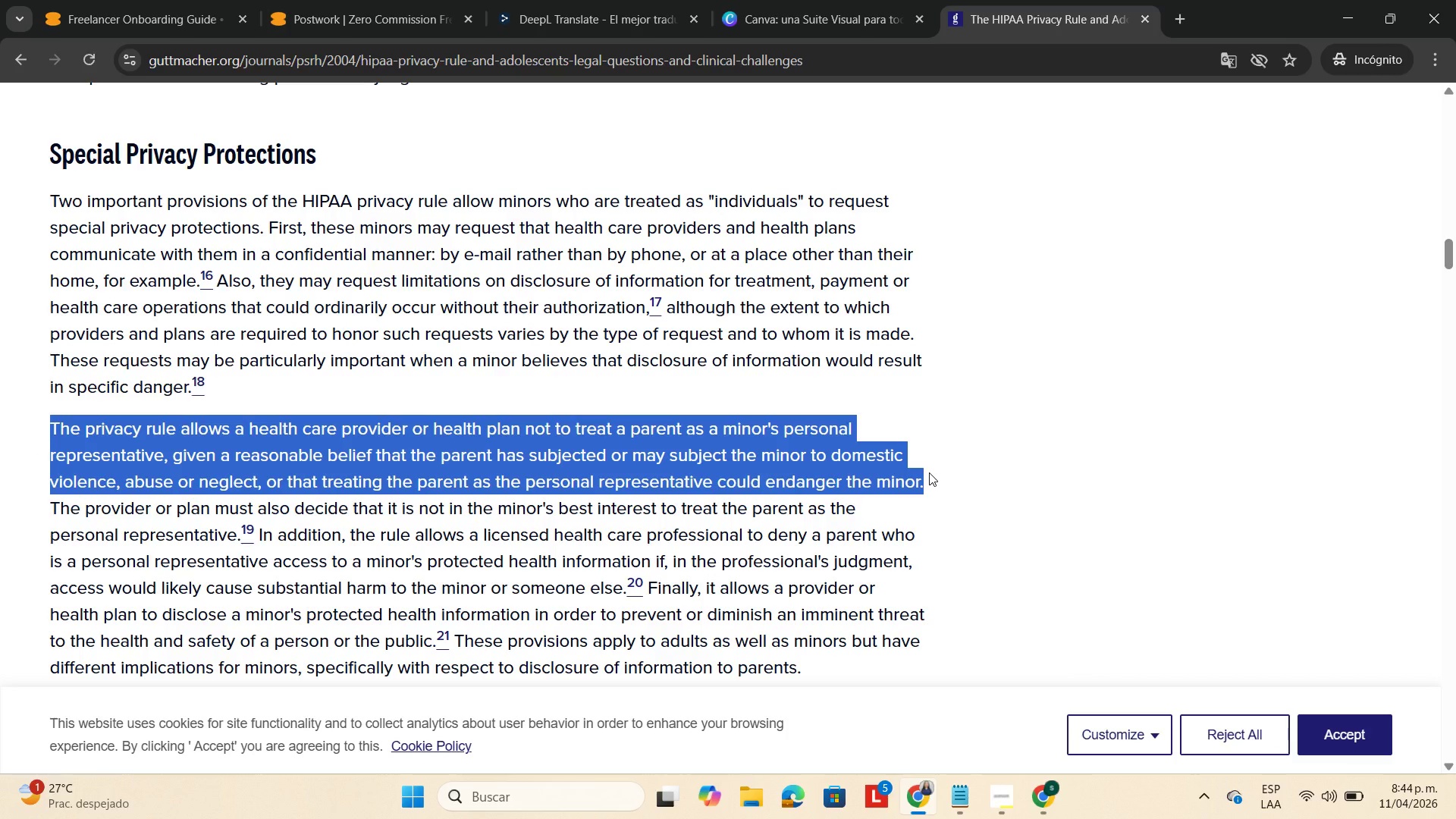 
key(Control+C)
 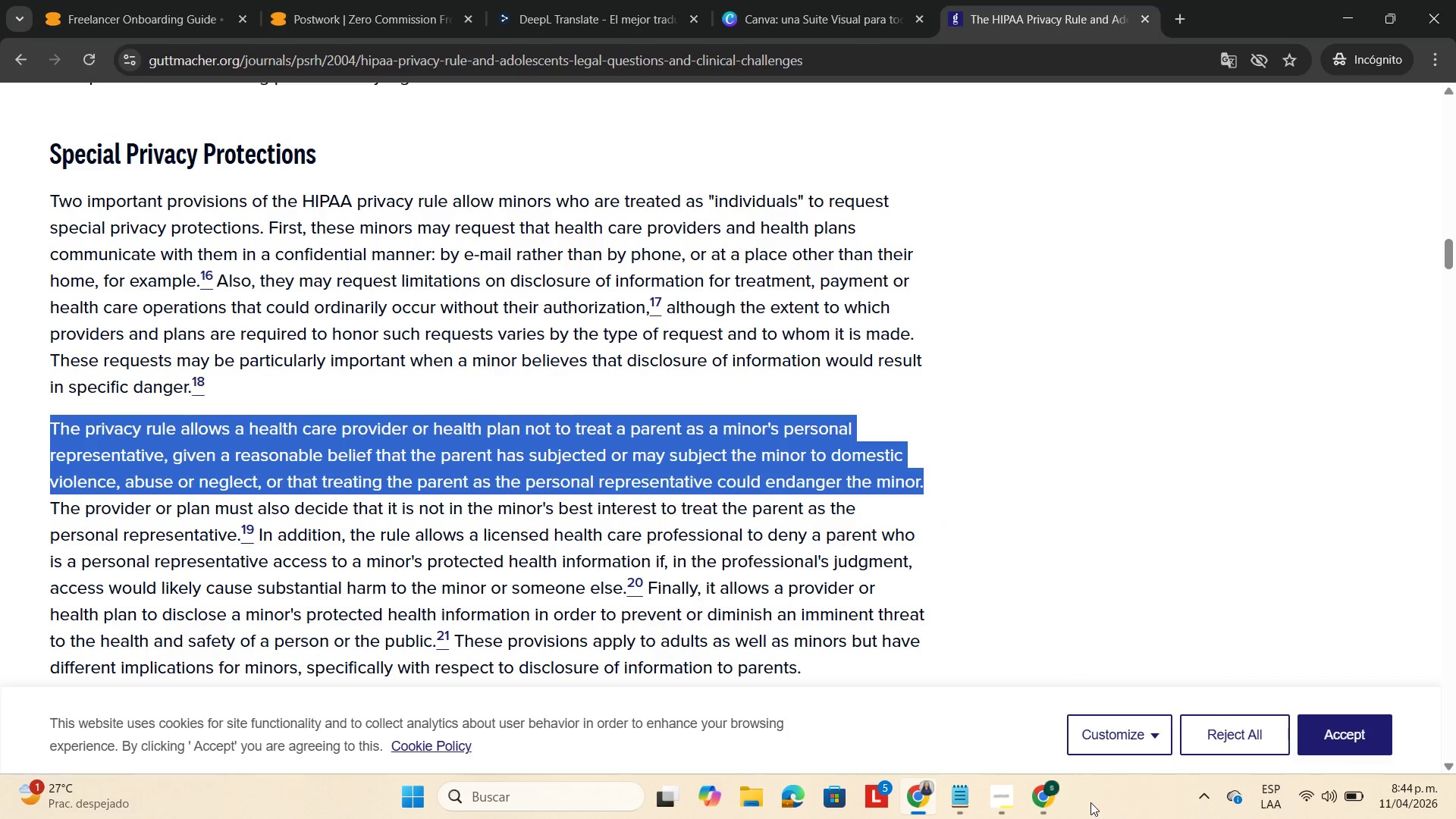 
left_click([1051, 800])
 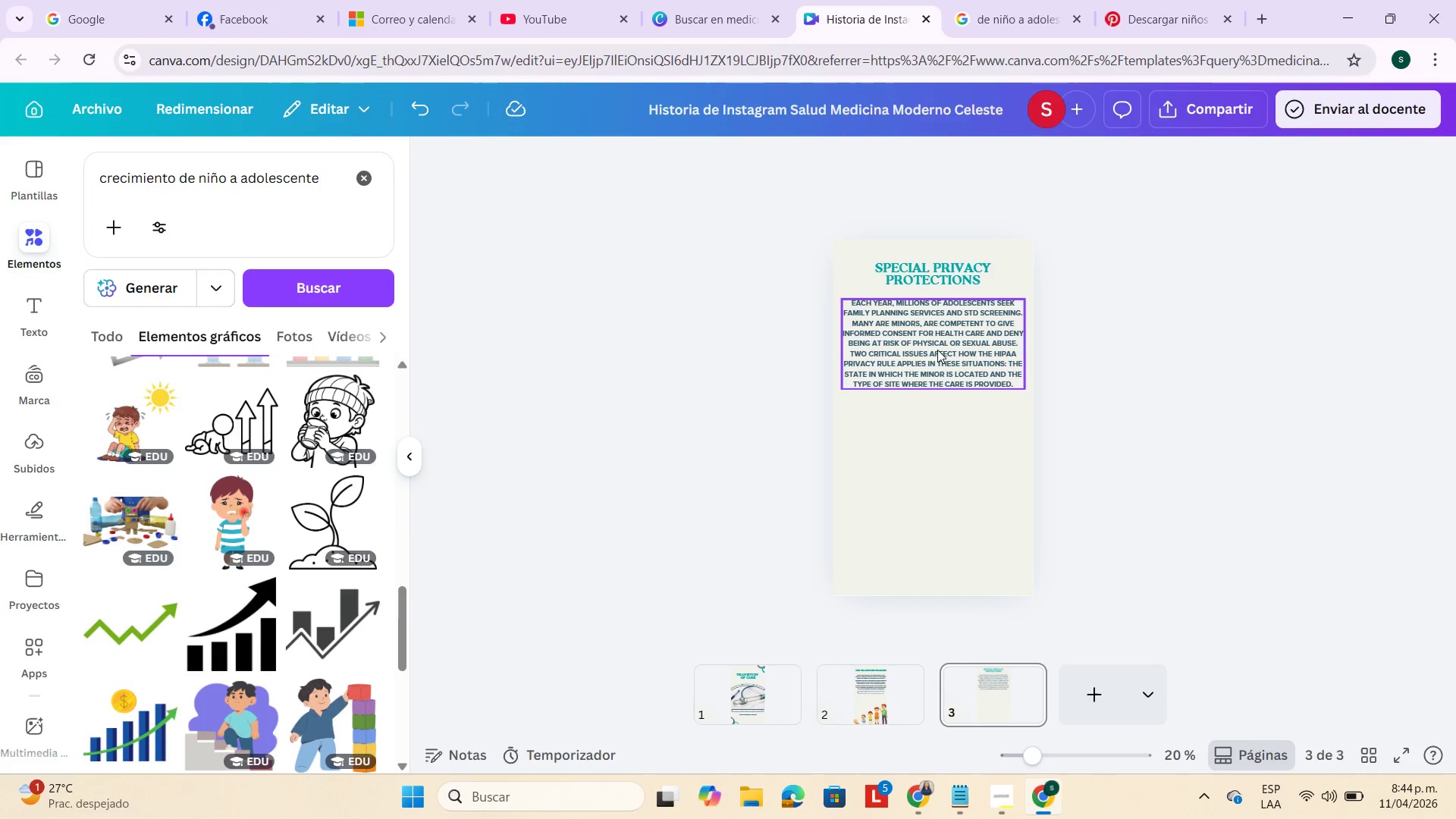 
double_click([935, 347])
 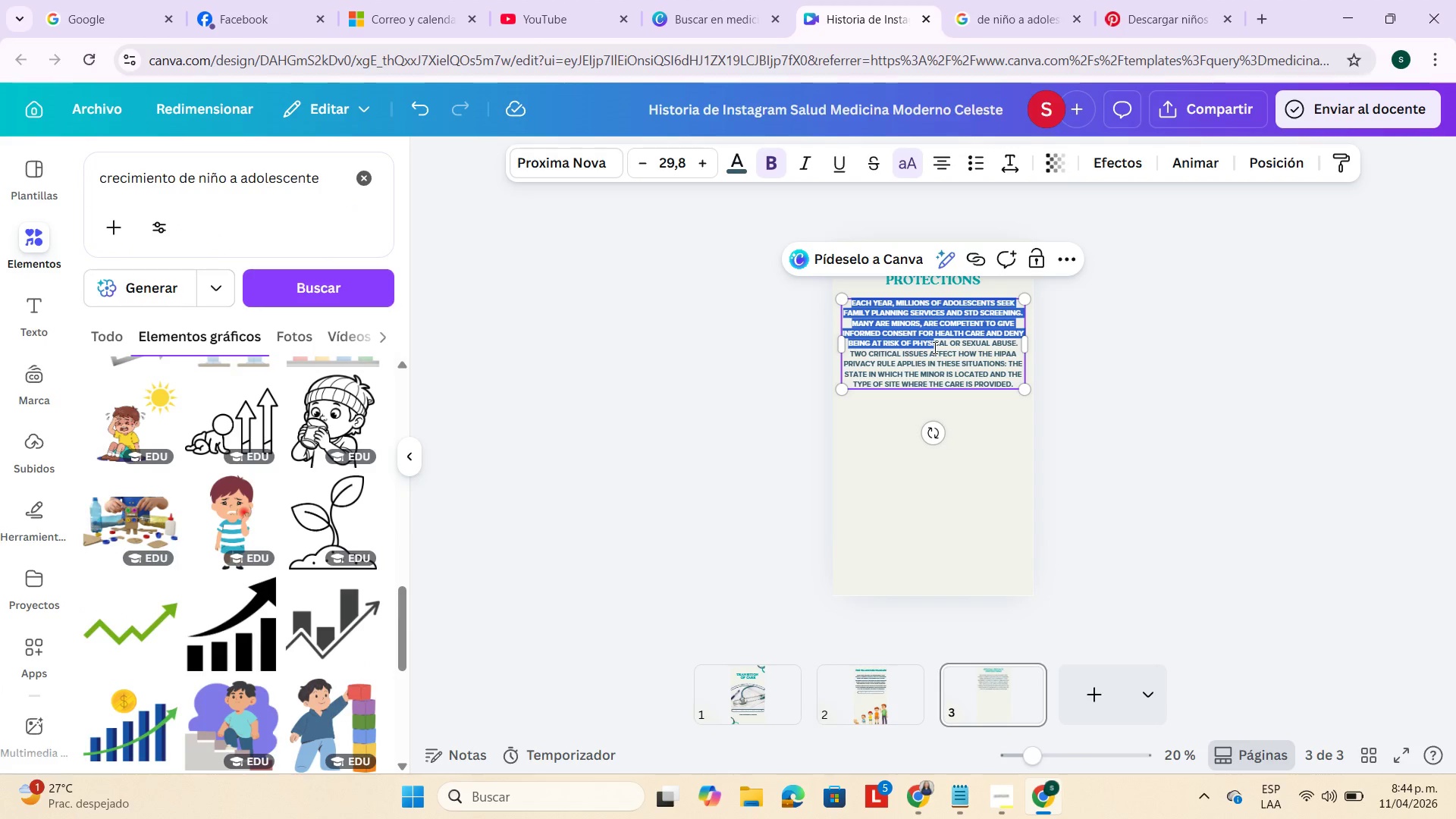 
double_click([938, 350])
 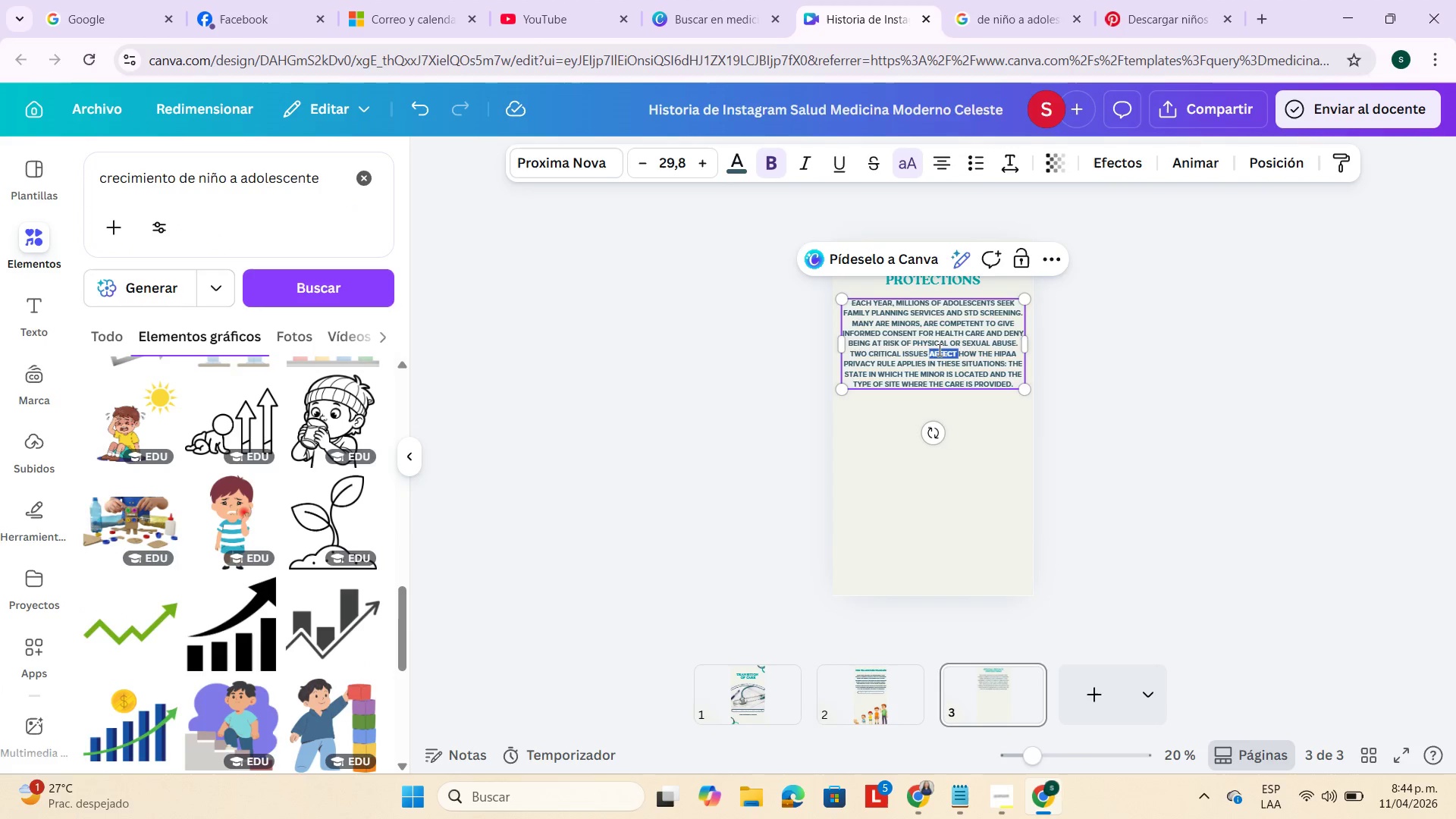 
triple_click([938, 350])
 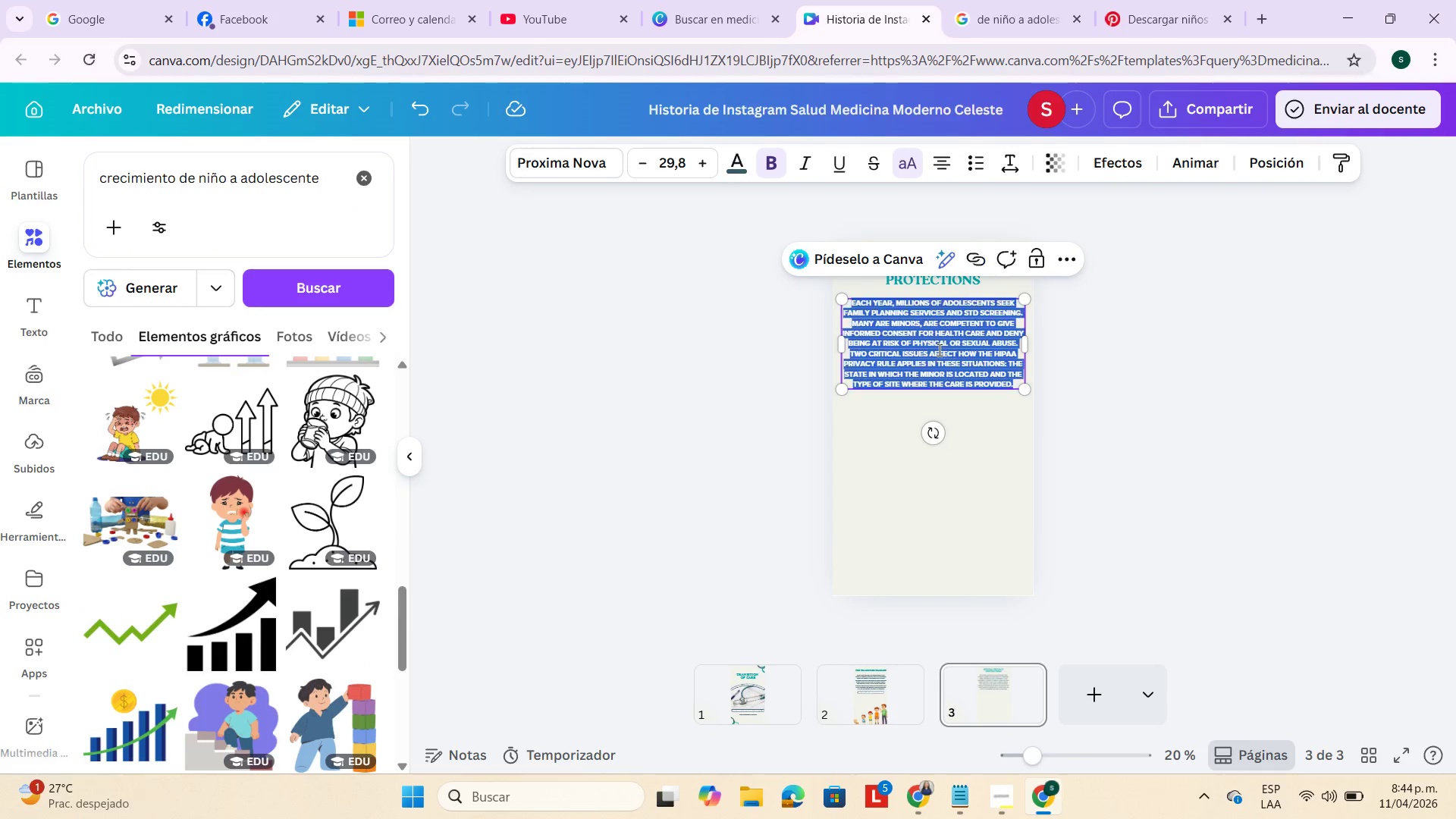 
triple_click([938, 350])
 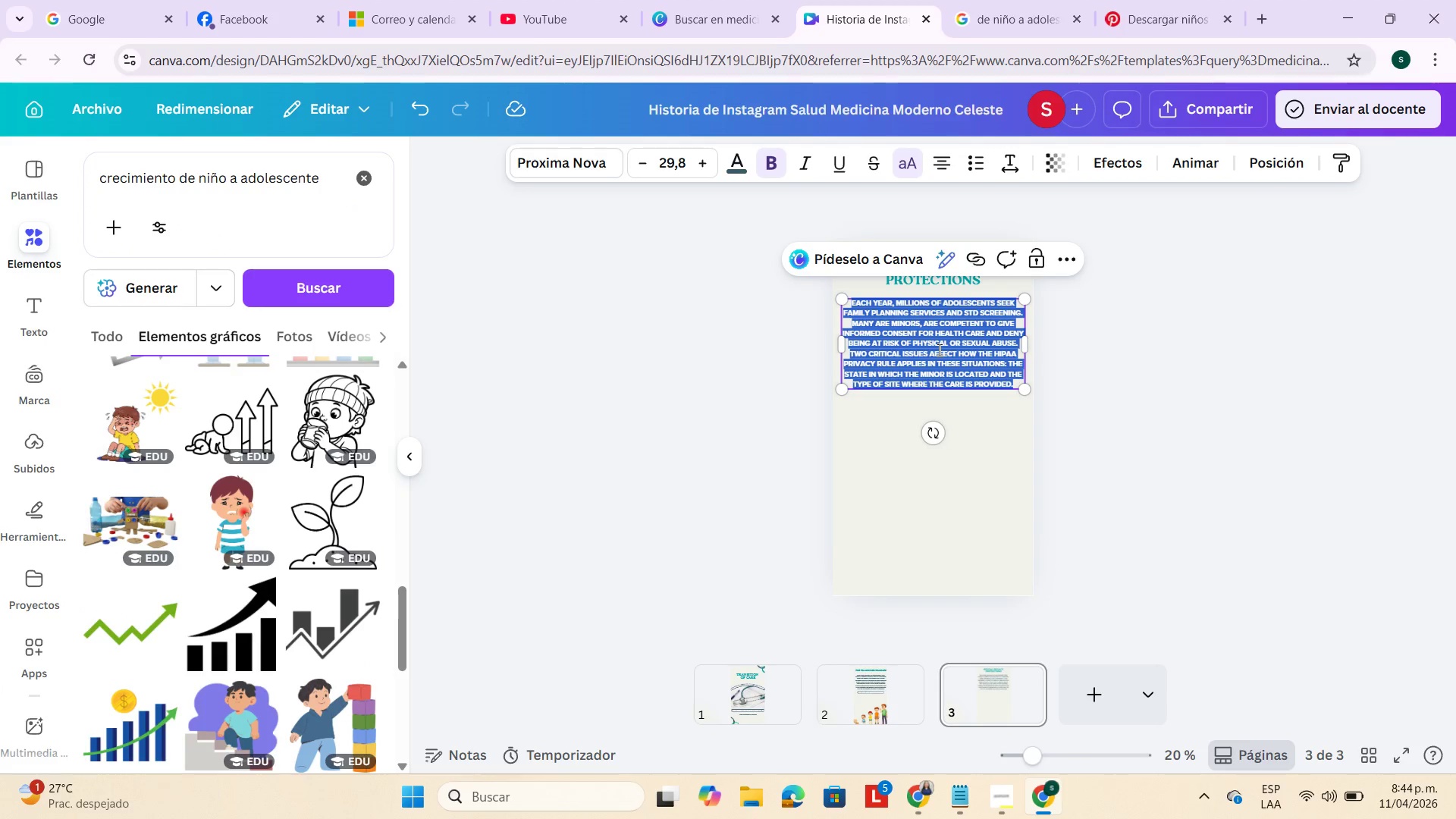 
triple_click([938, 350])
 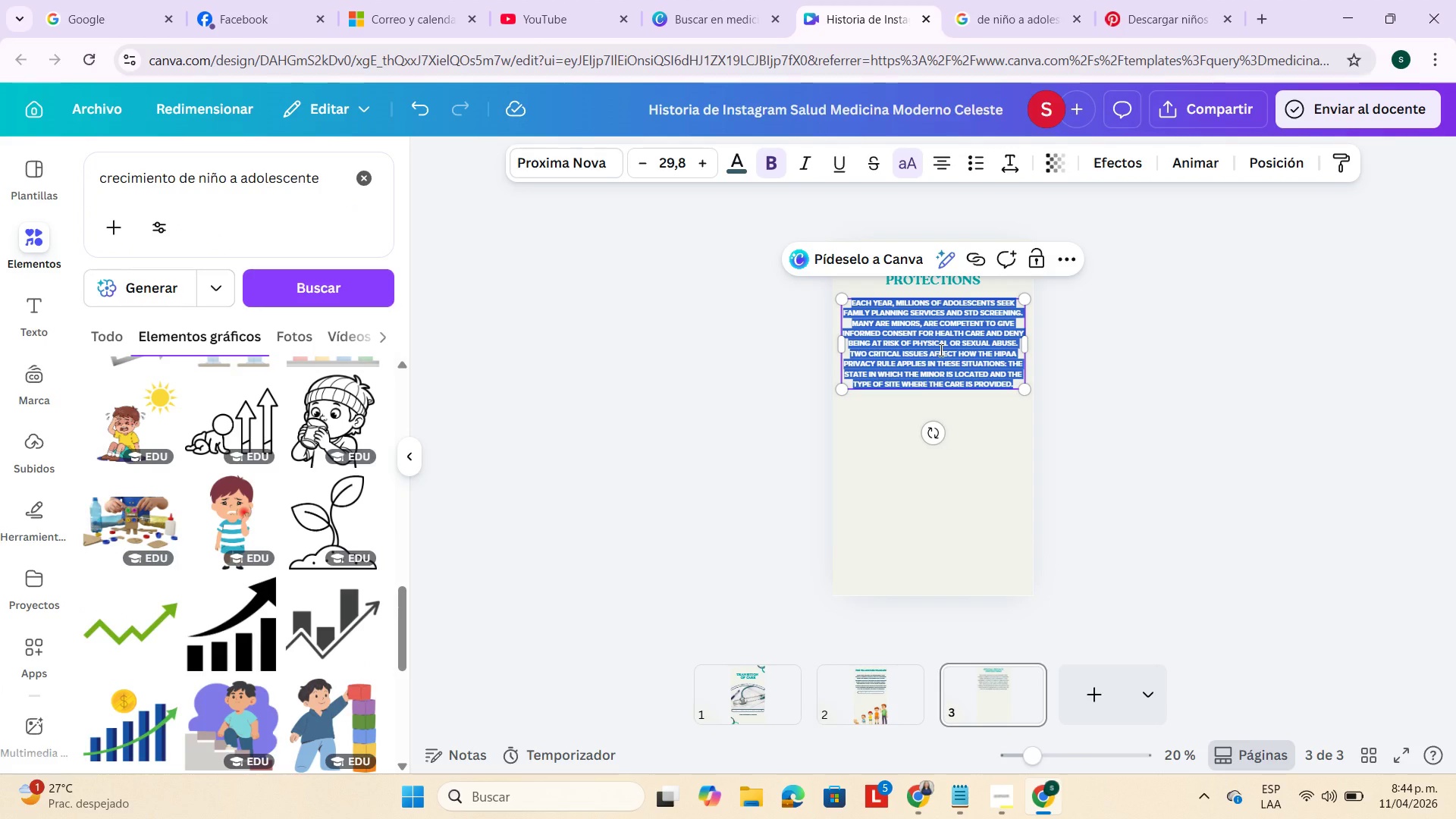 
key(Backspace)
 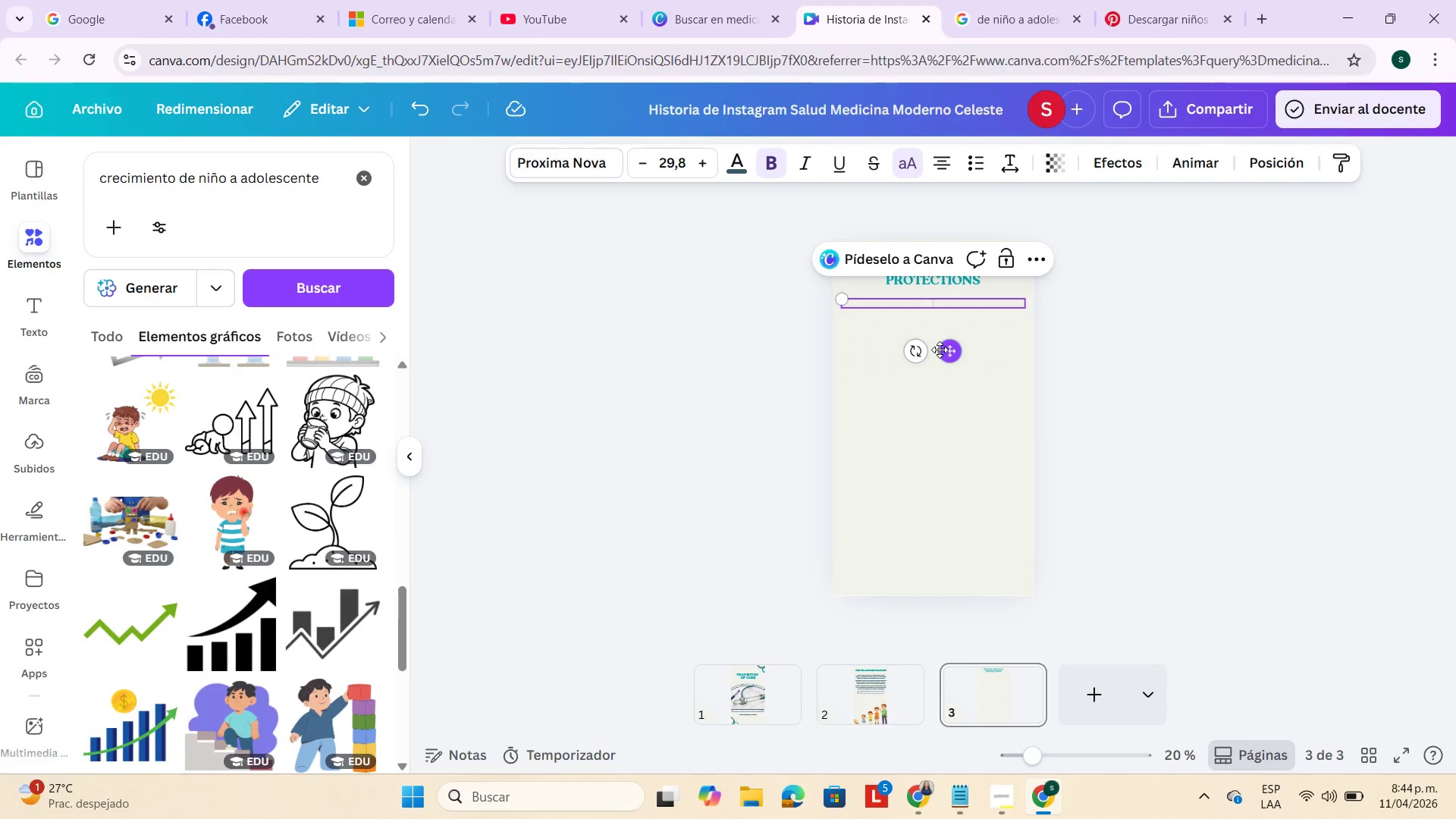 
key(Control+V)
 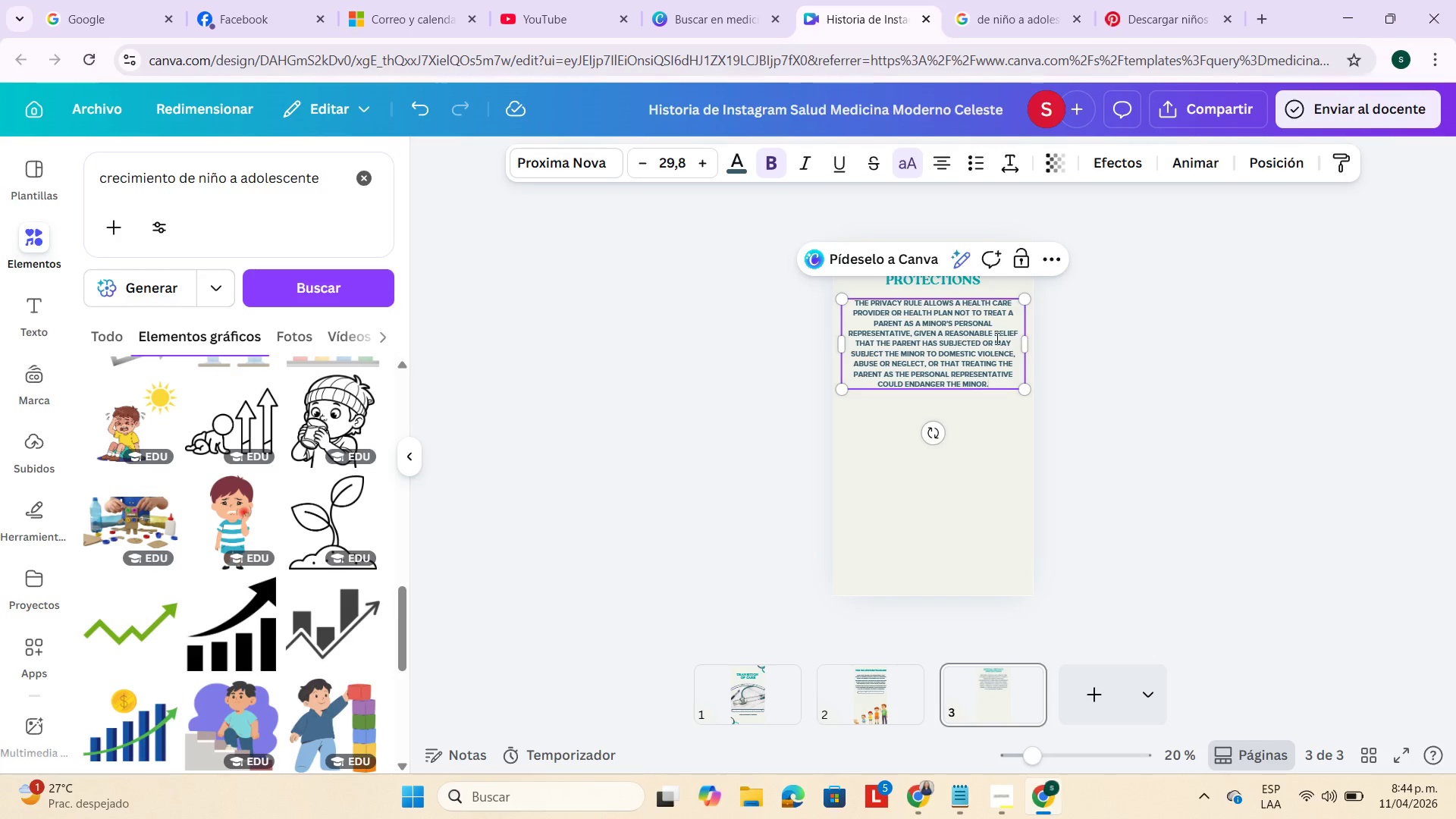 
left_click_drag(start_coordinate=[1031, 338], to_coordinate=[1036, 337])
 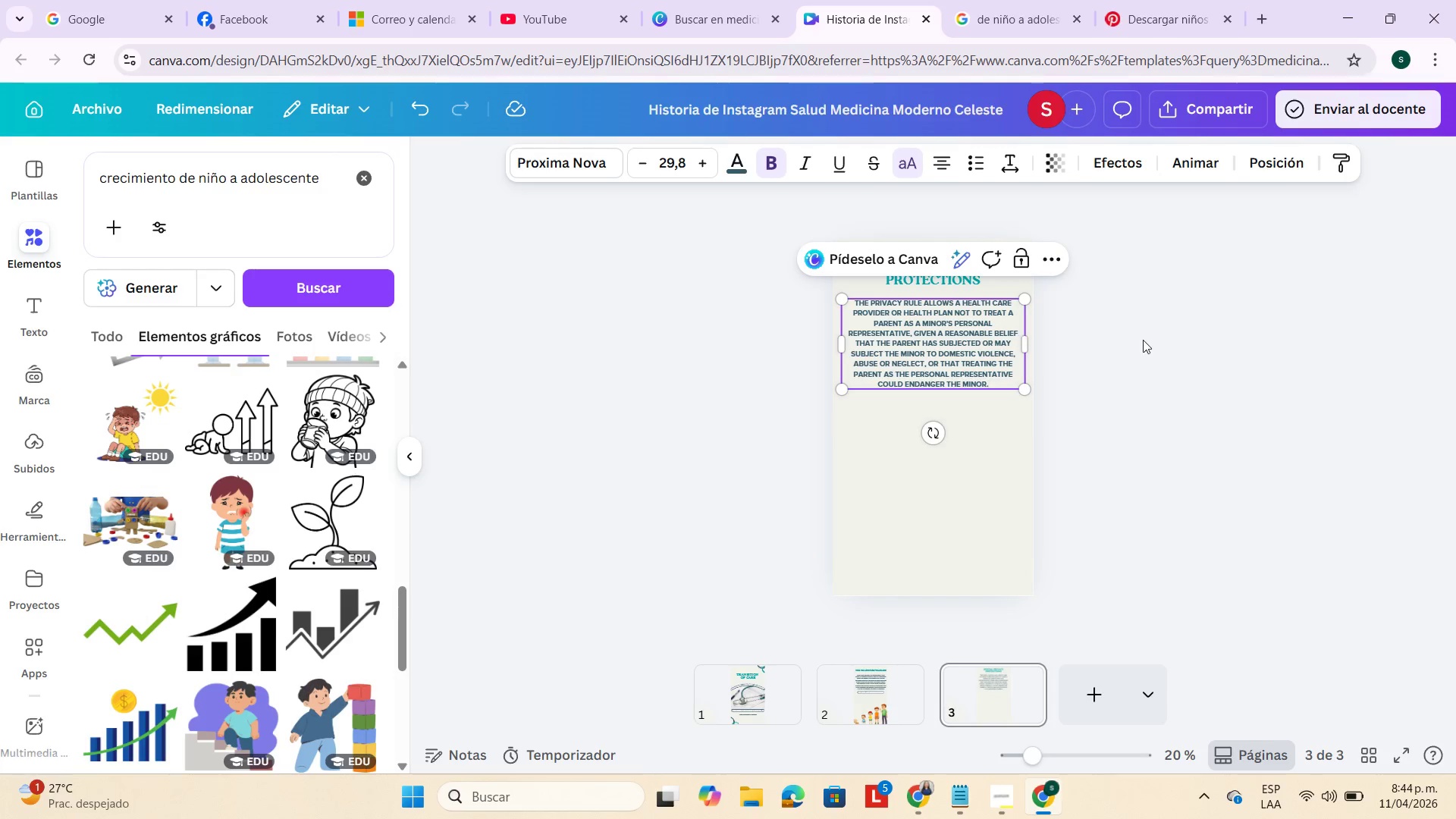 
left_click([1143, 340])
 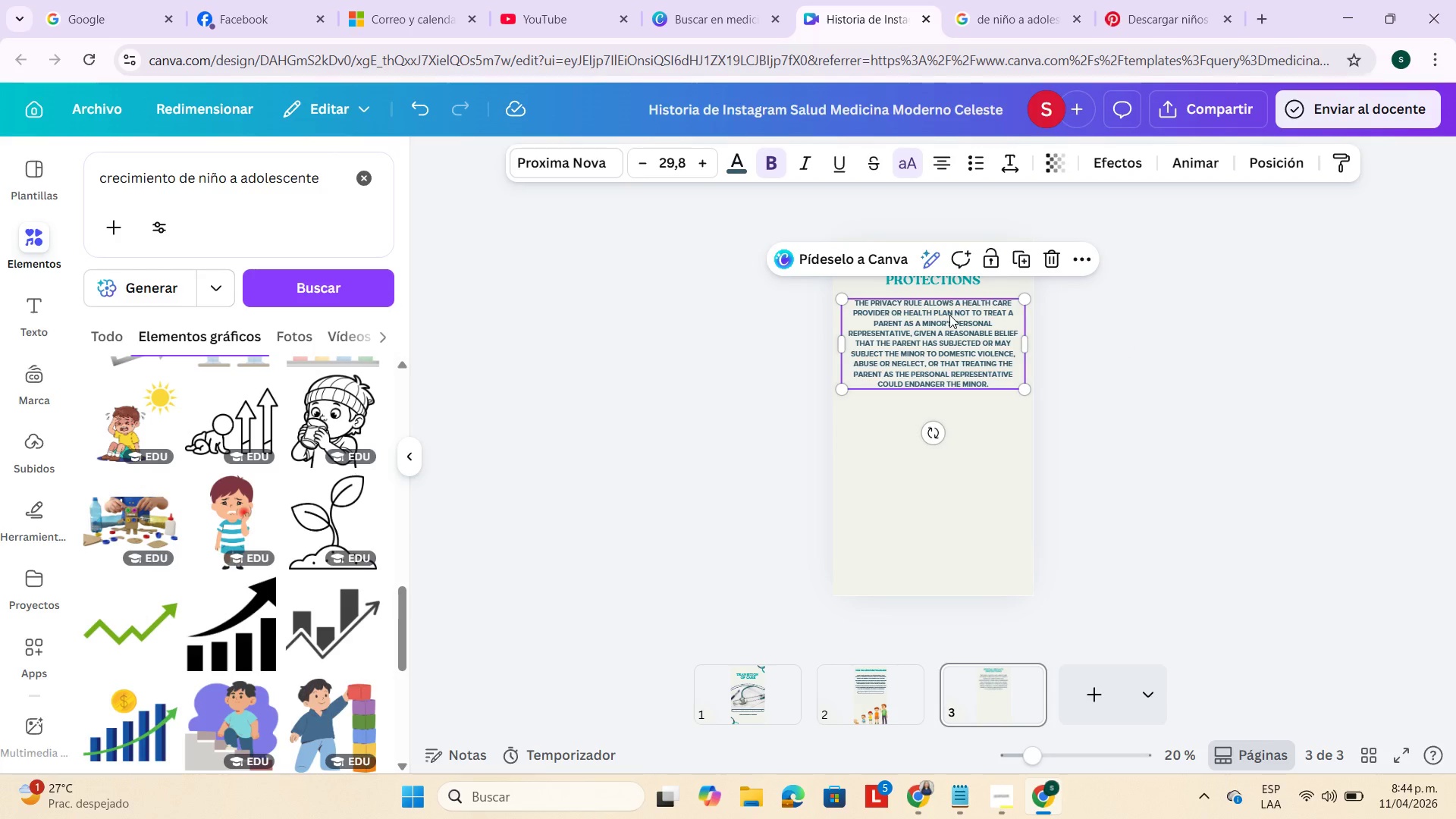 
left_click([949, 315])
 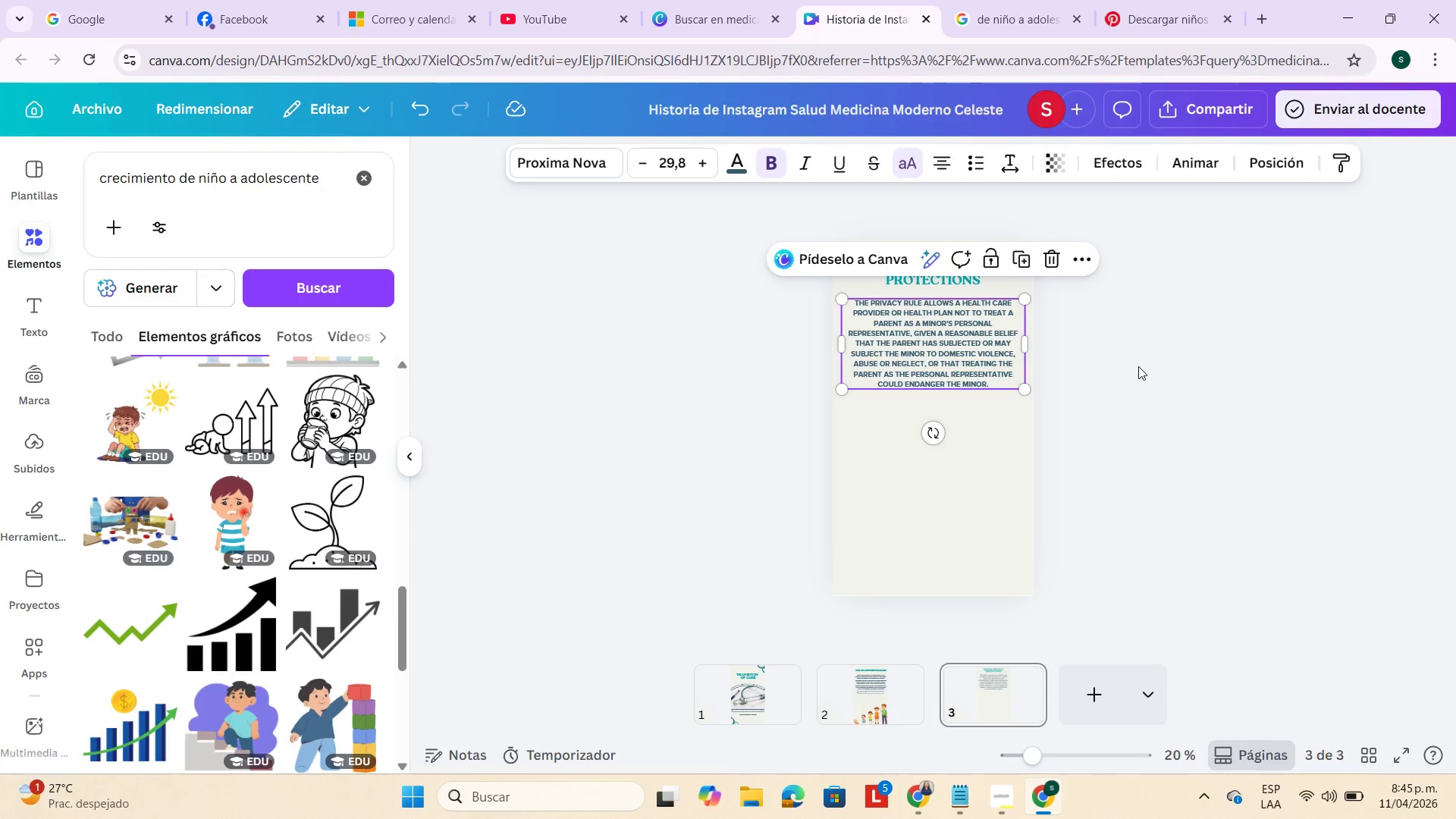 
left_click([1138, 366])
 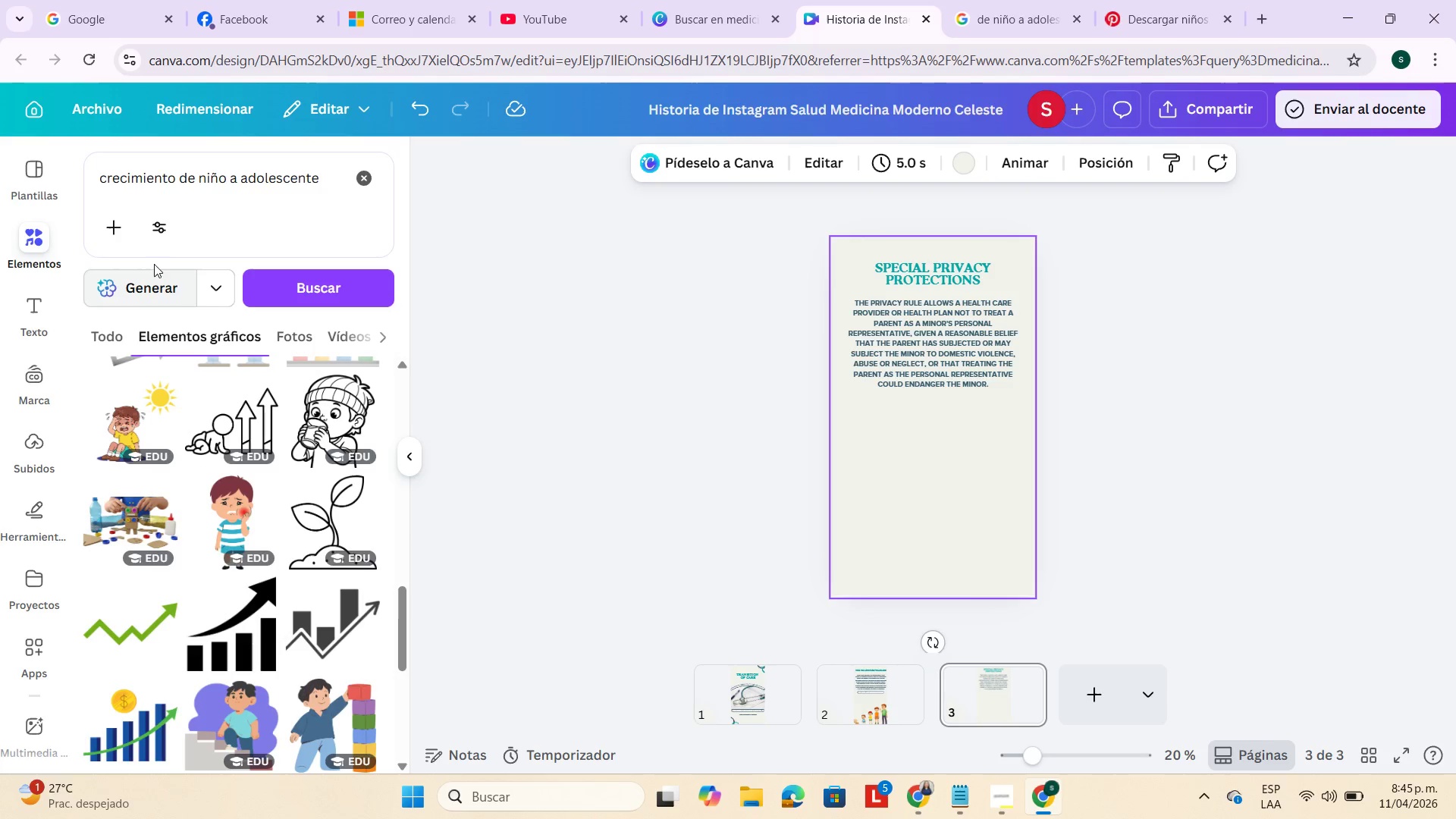 
double_click([234, 180])
 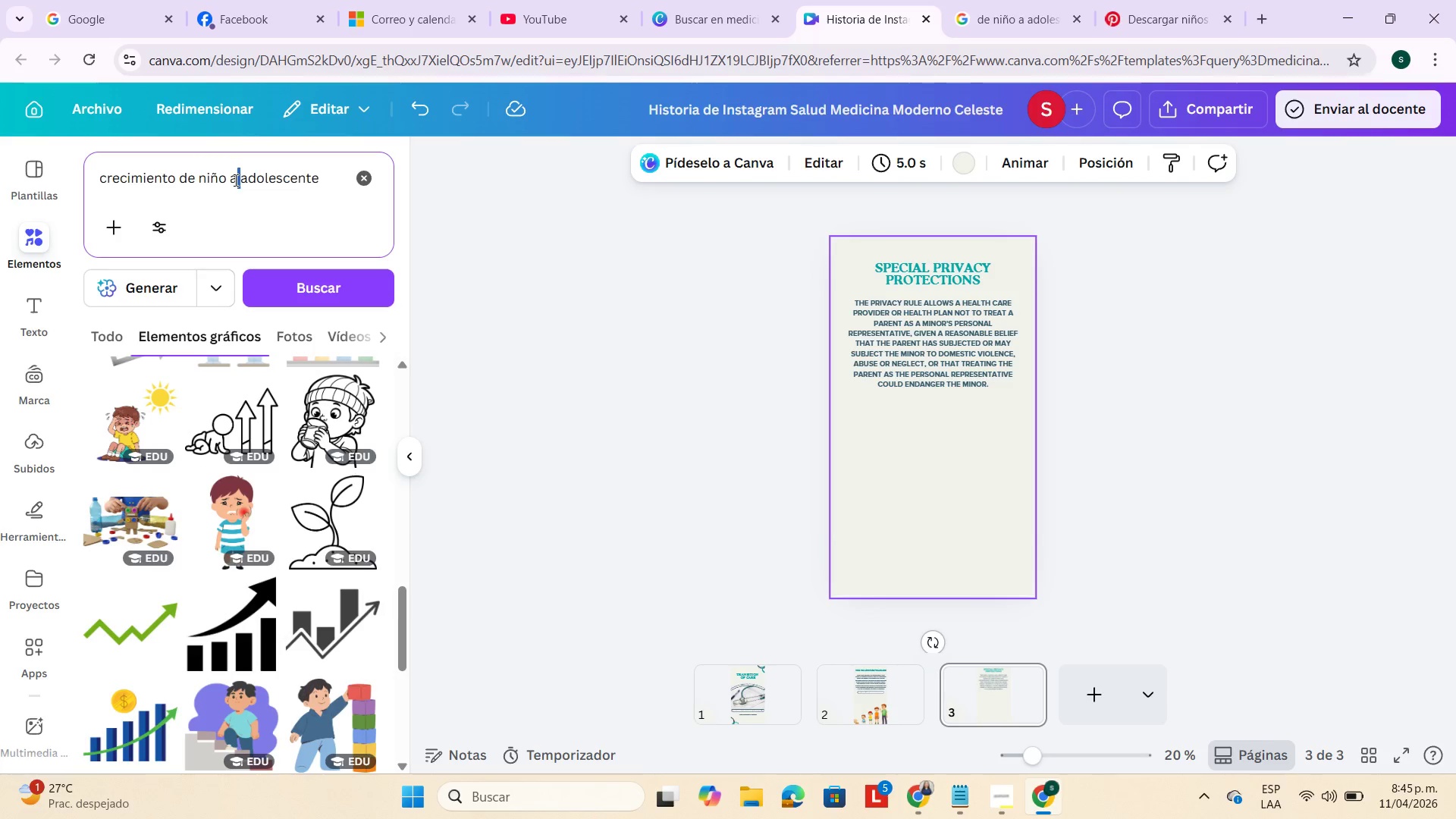 
triple_click([234, 180])
 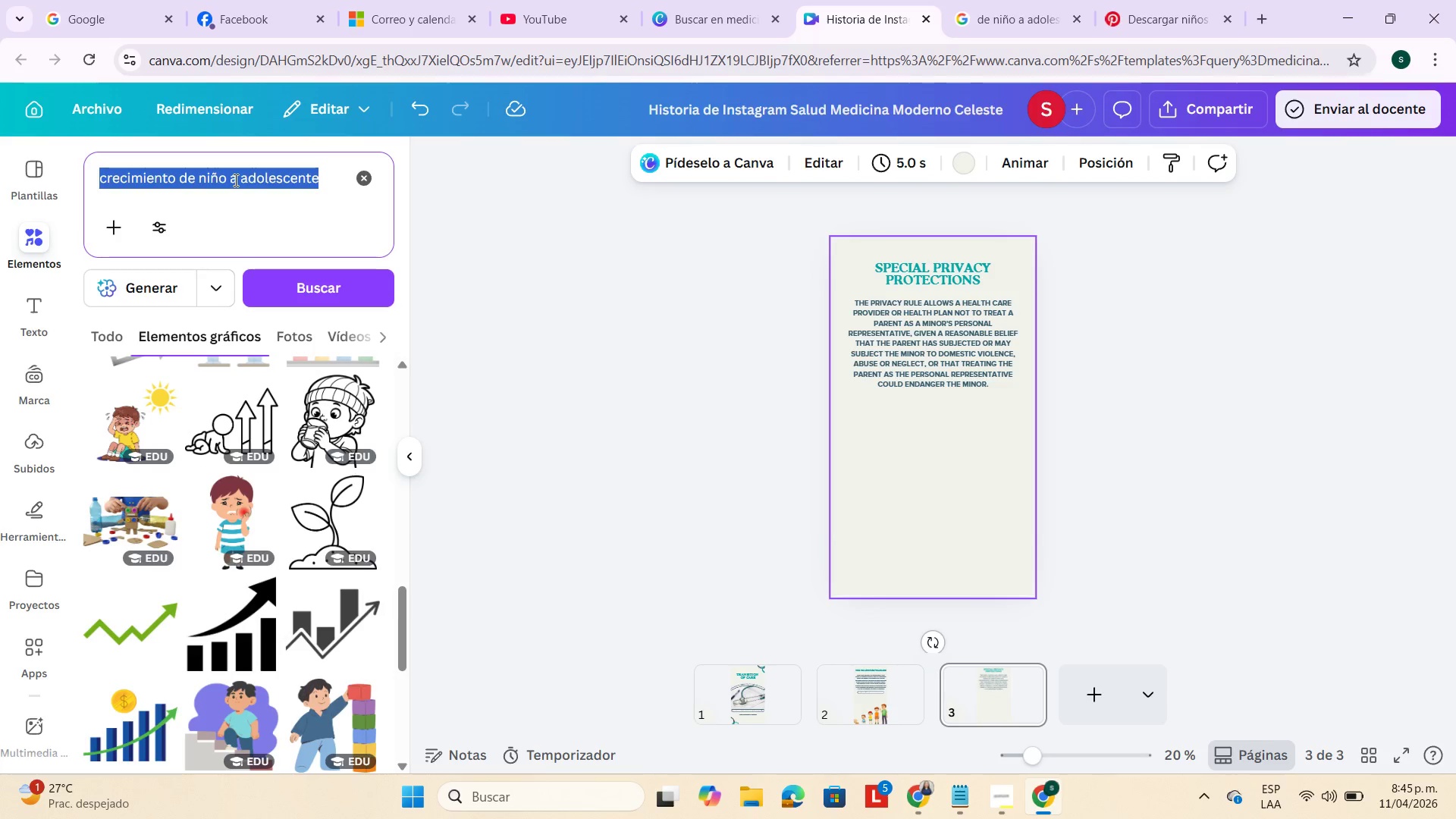 
triple_click([234, 180])
 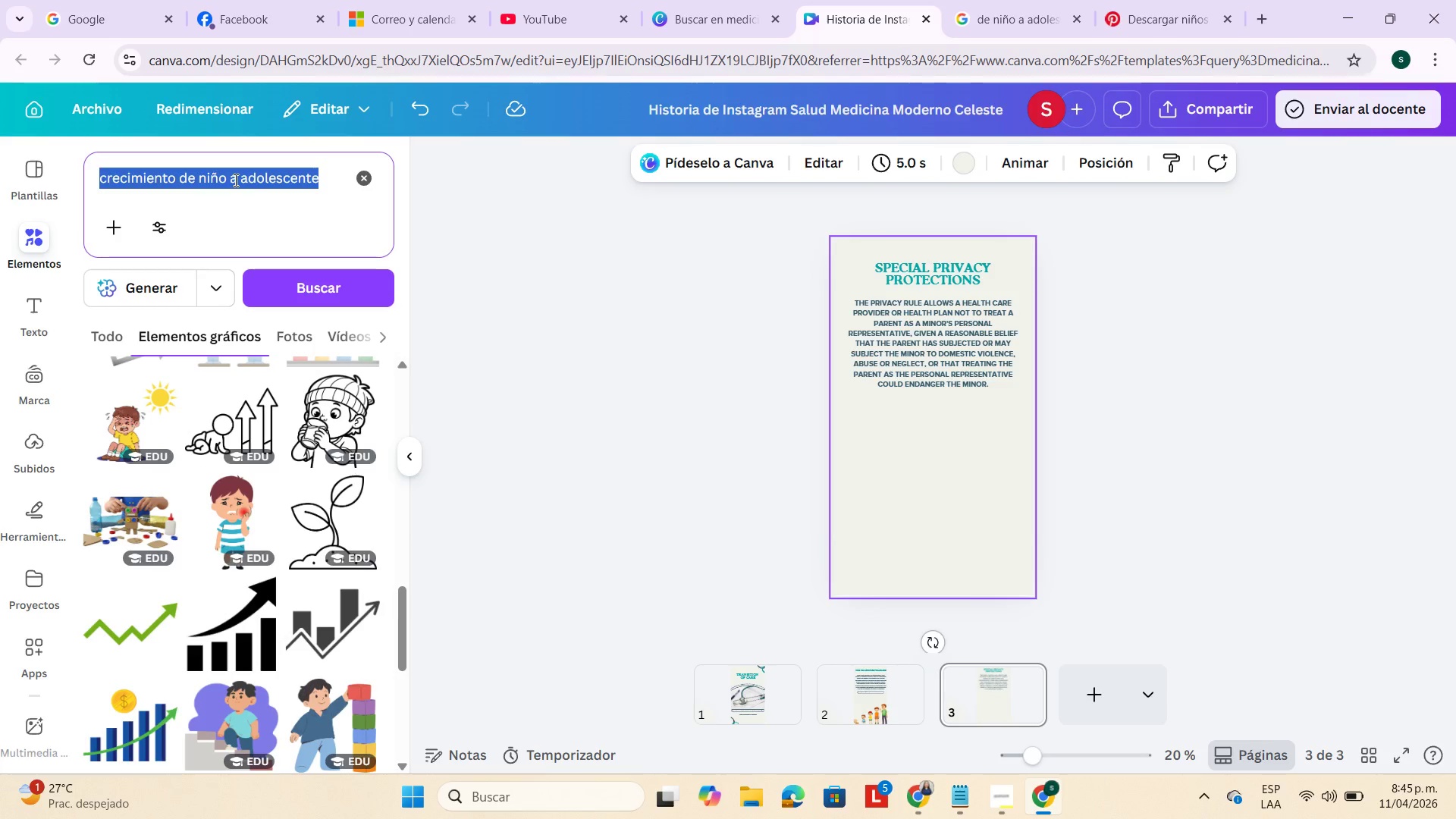 
key(Backspace)
type(respeto adoces)
key(Backspace)
type(le)
key(Backspace)
key(Backspace)
key(Backspace)
key(Backspace)
type(lescente)
 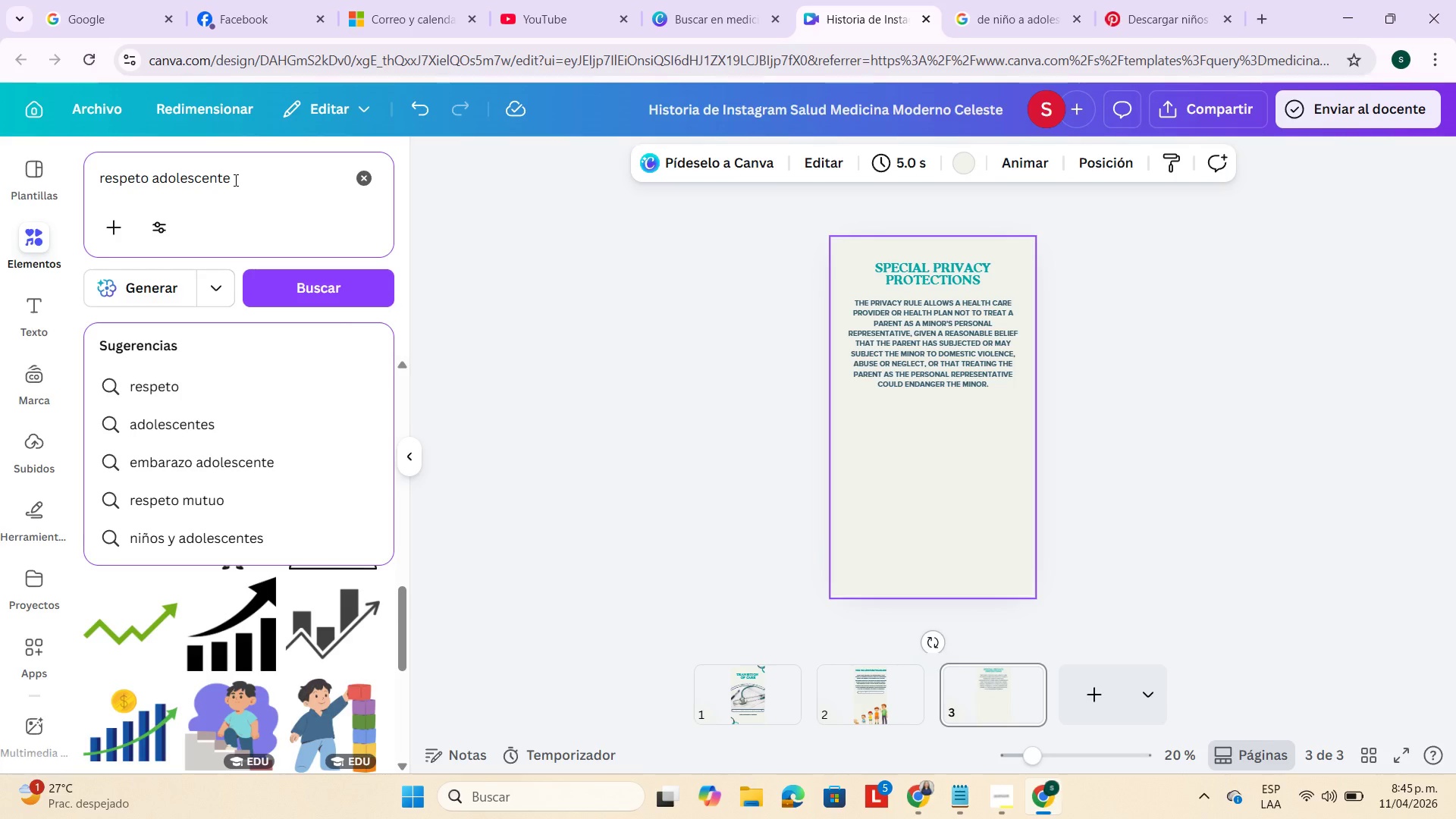 
key(Enter)
 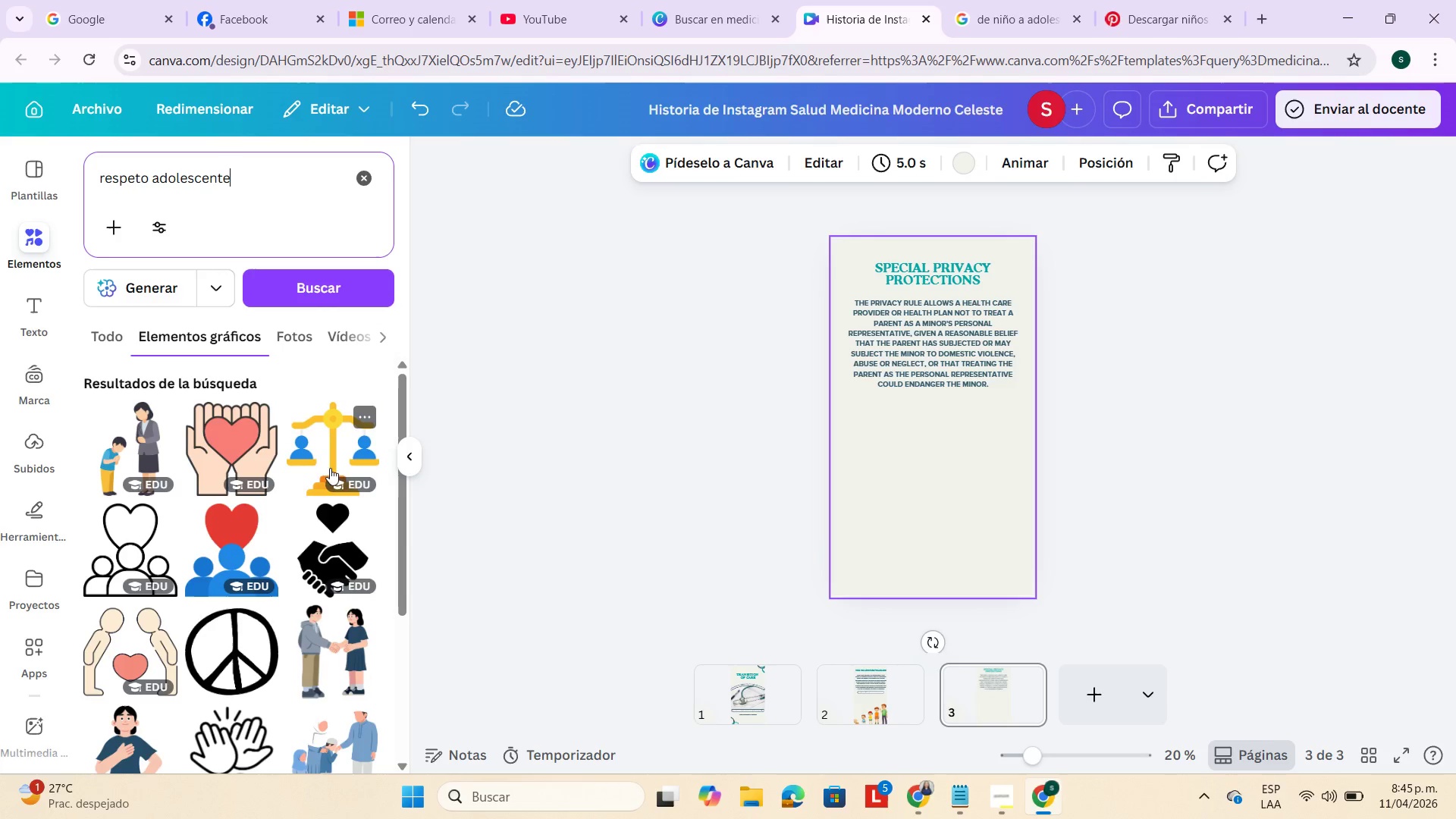 
scroll: coordinate [343, 550], scroll_direction: down, amount: 3.0
 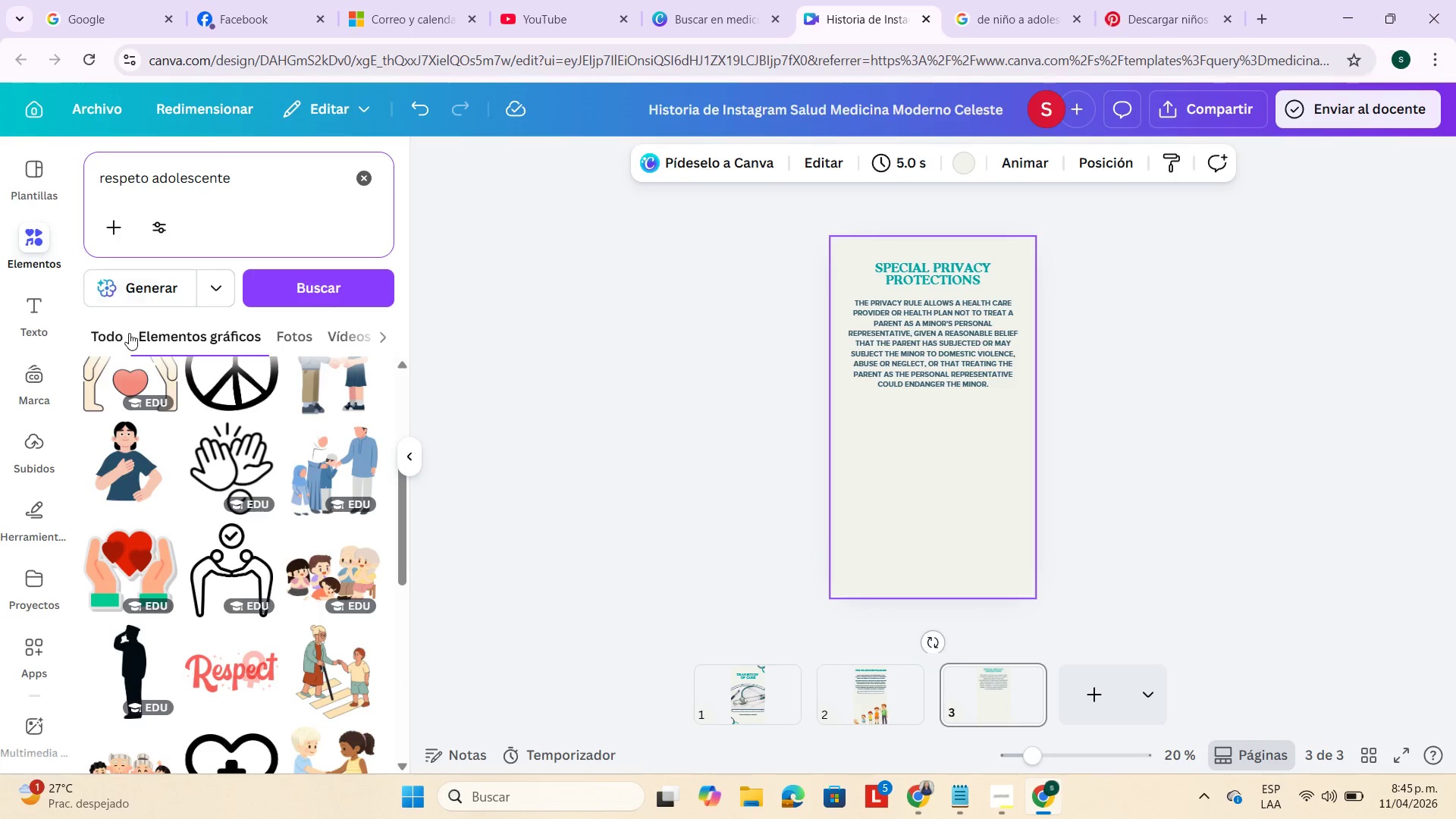 
left_click([107, 331])
 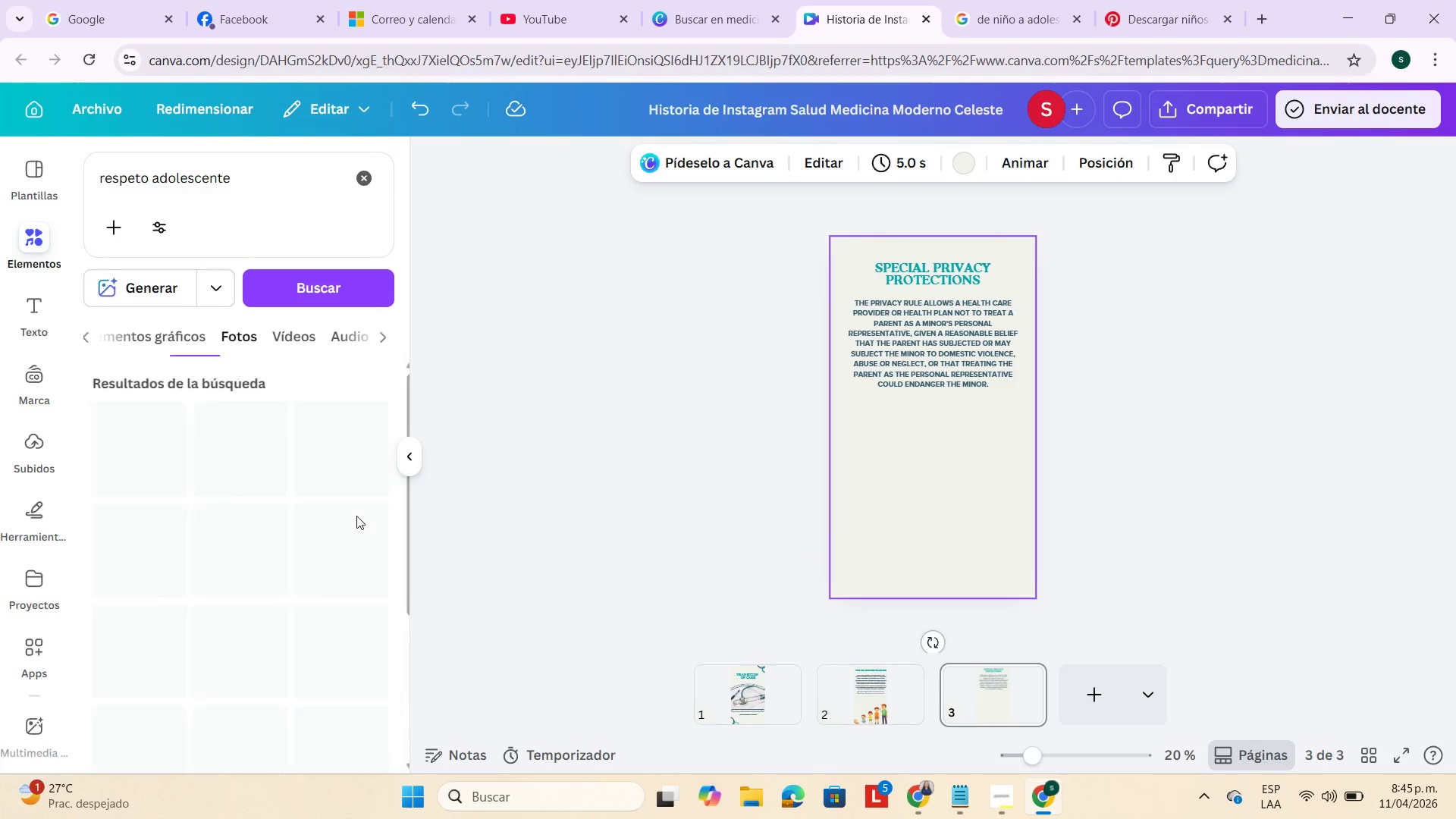 
scroll: coordinate [169, 474], scroll_direction: down, amount: 5.0
 